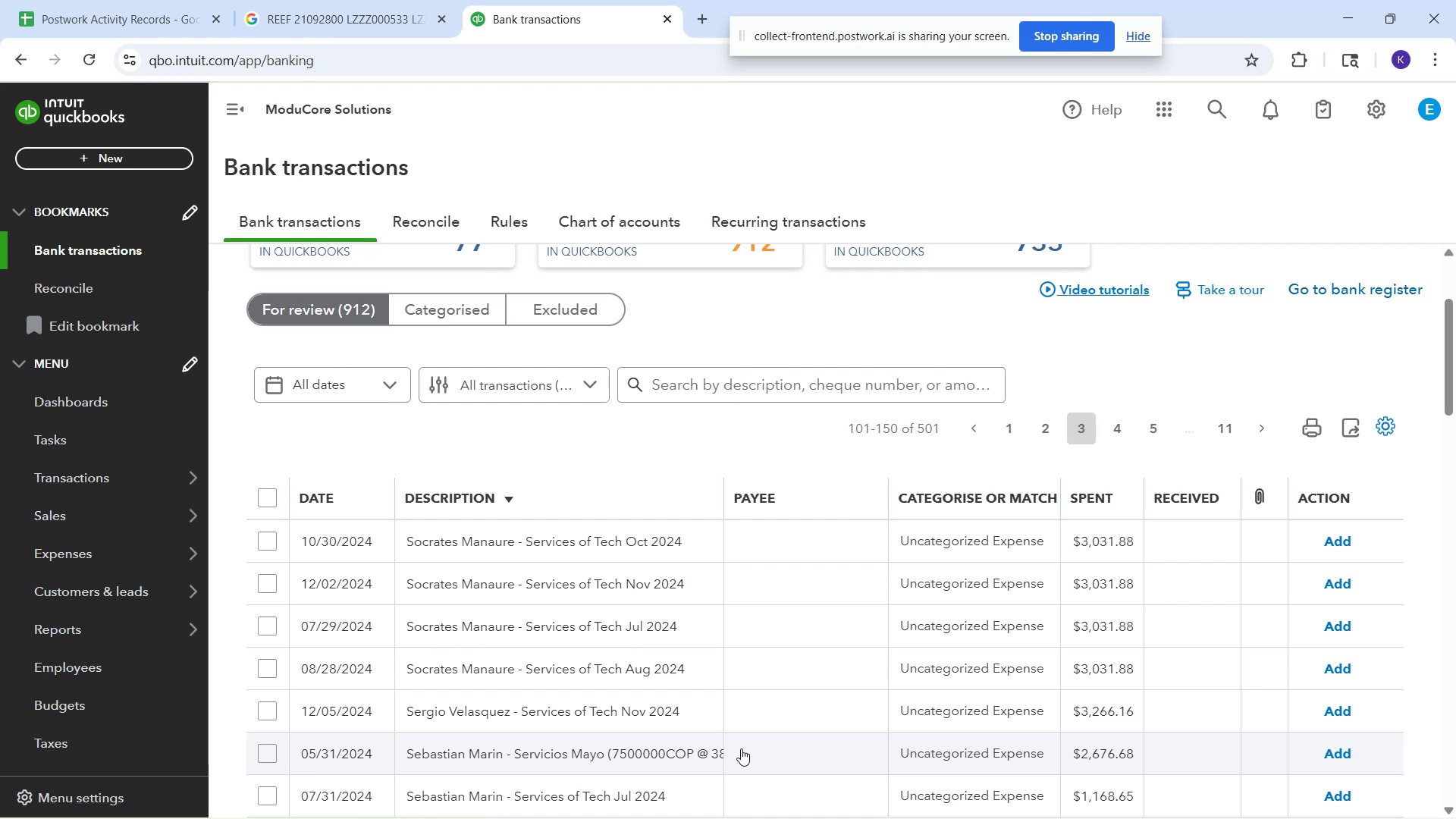 
scroll: coordinate [600, 510], scroll_direction: down, amount: 15.0
 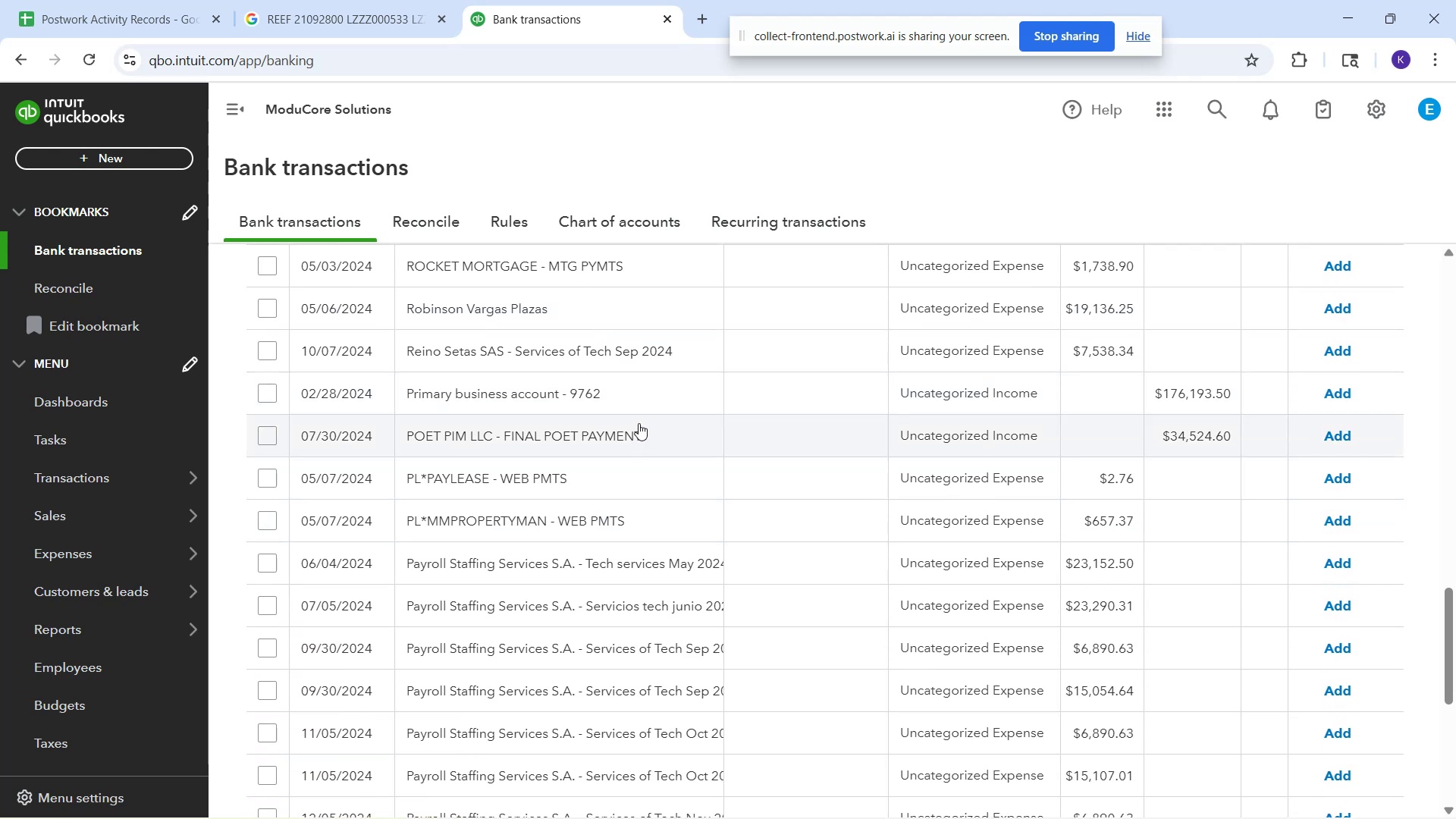 
scroll: coordinate [1166, 458], scroll_direction: up, amount: 11.0
 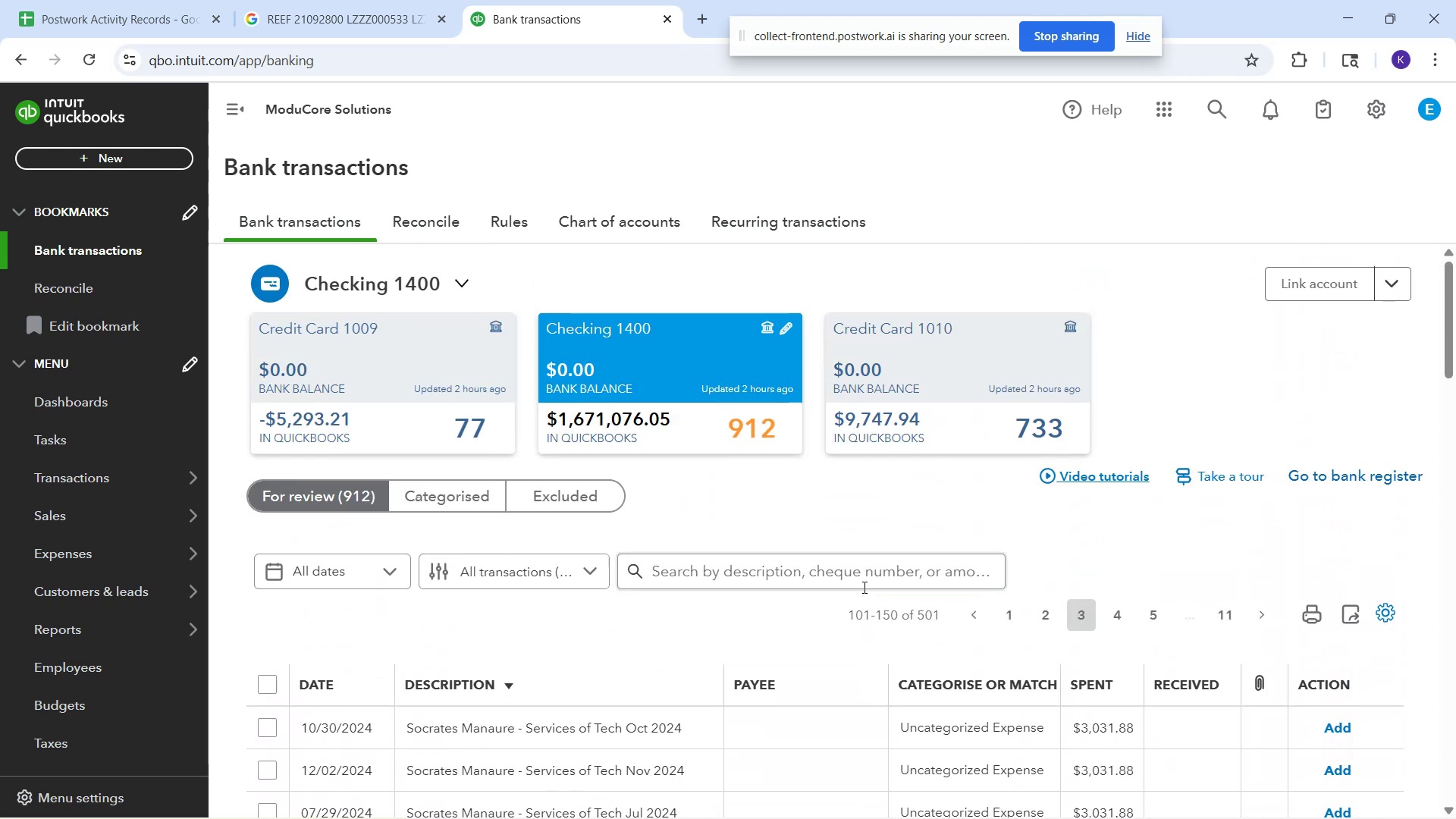 
left_click([865, 582])
 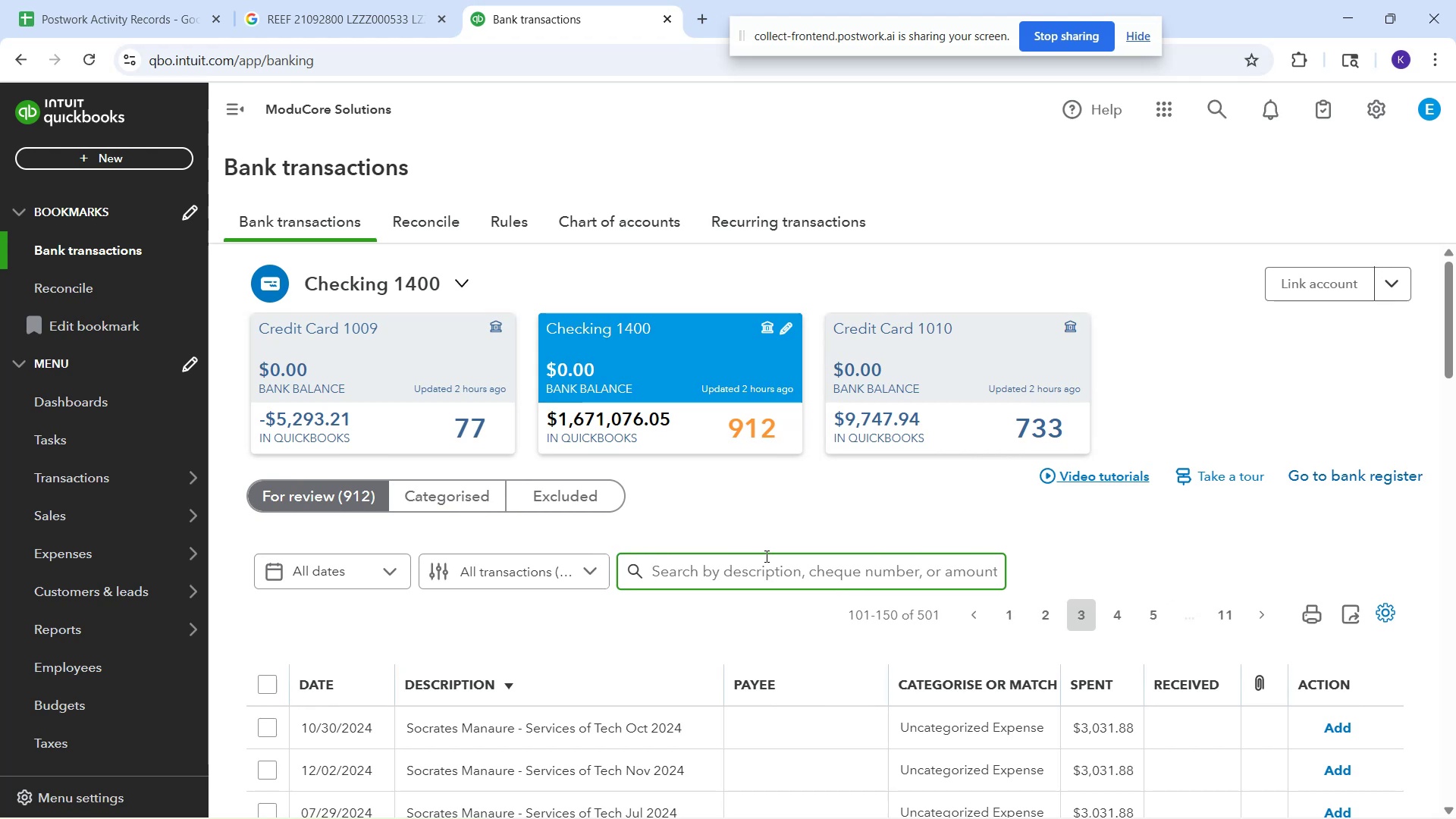 
type(restaut)
key(Backspace)
type(rant)
 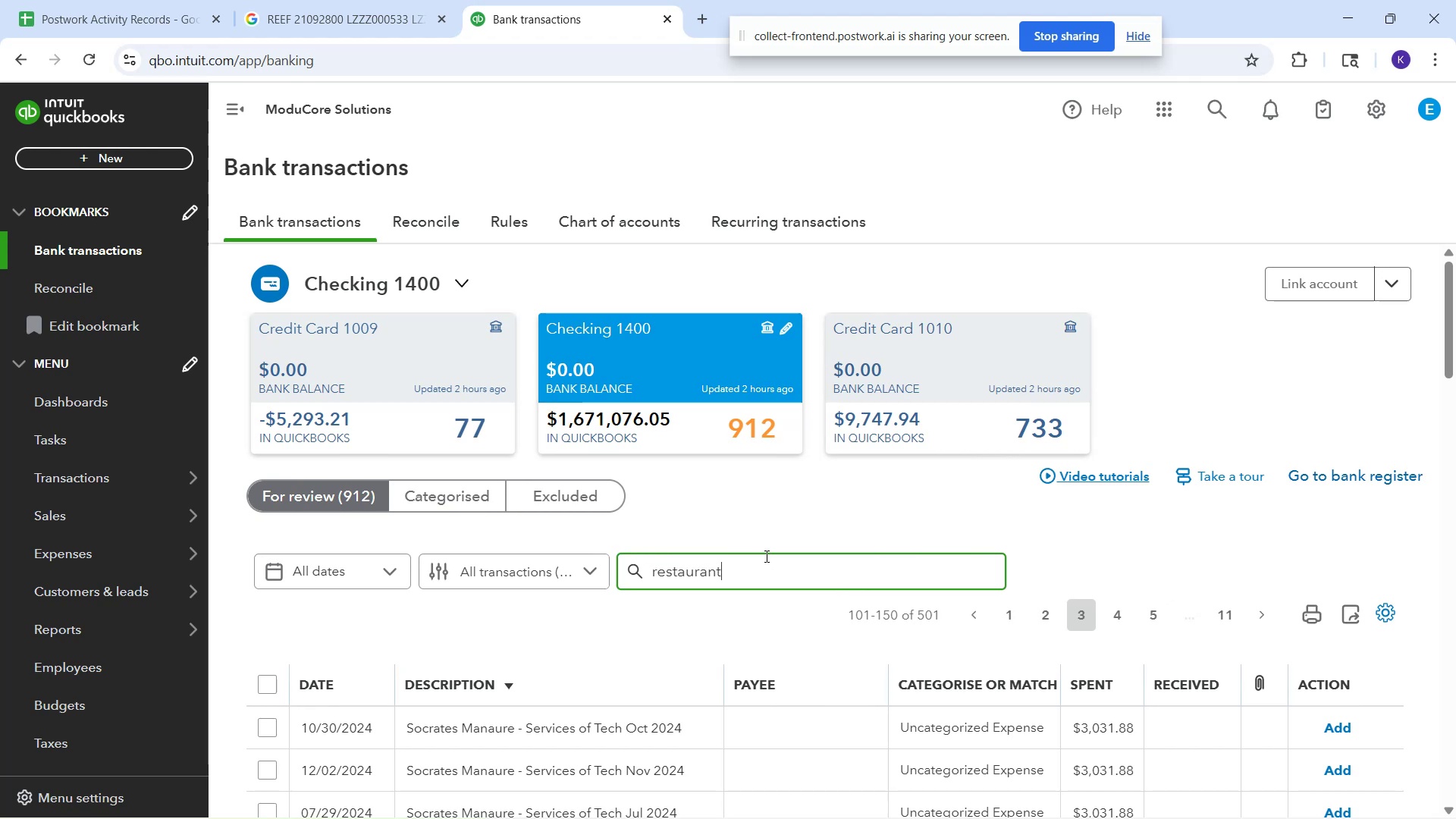 
key(Enter)
 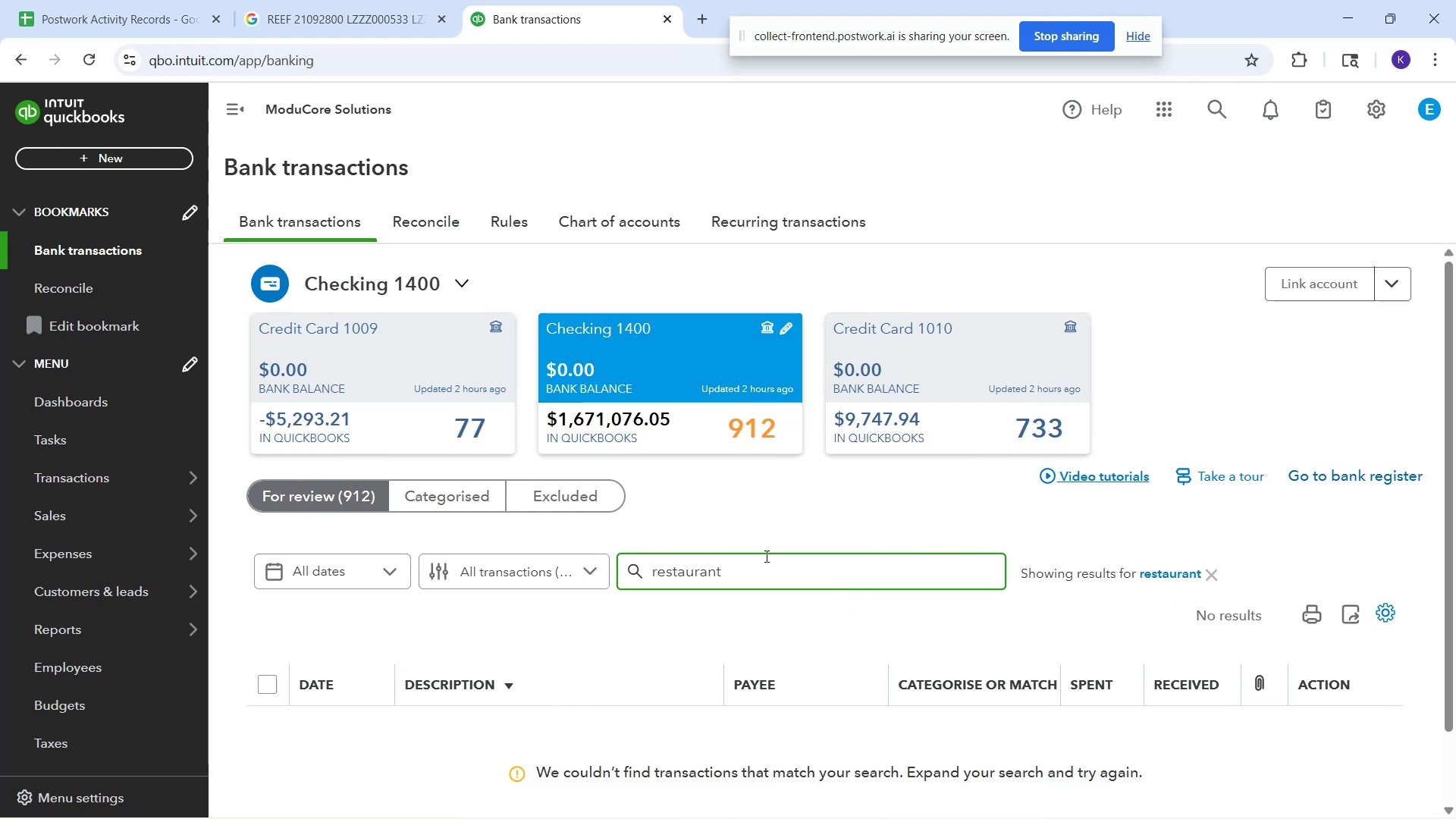 
key(Backspace)
 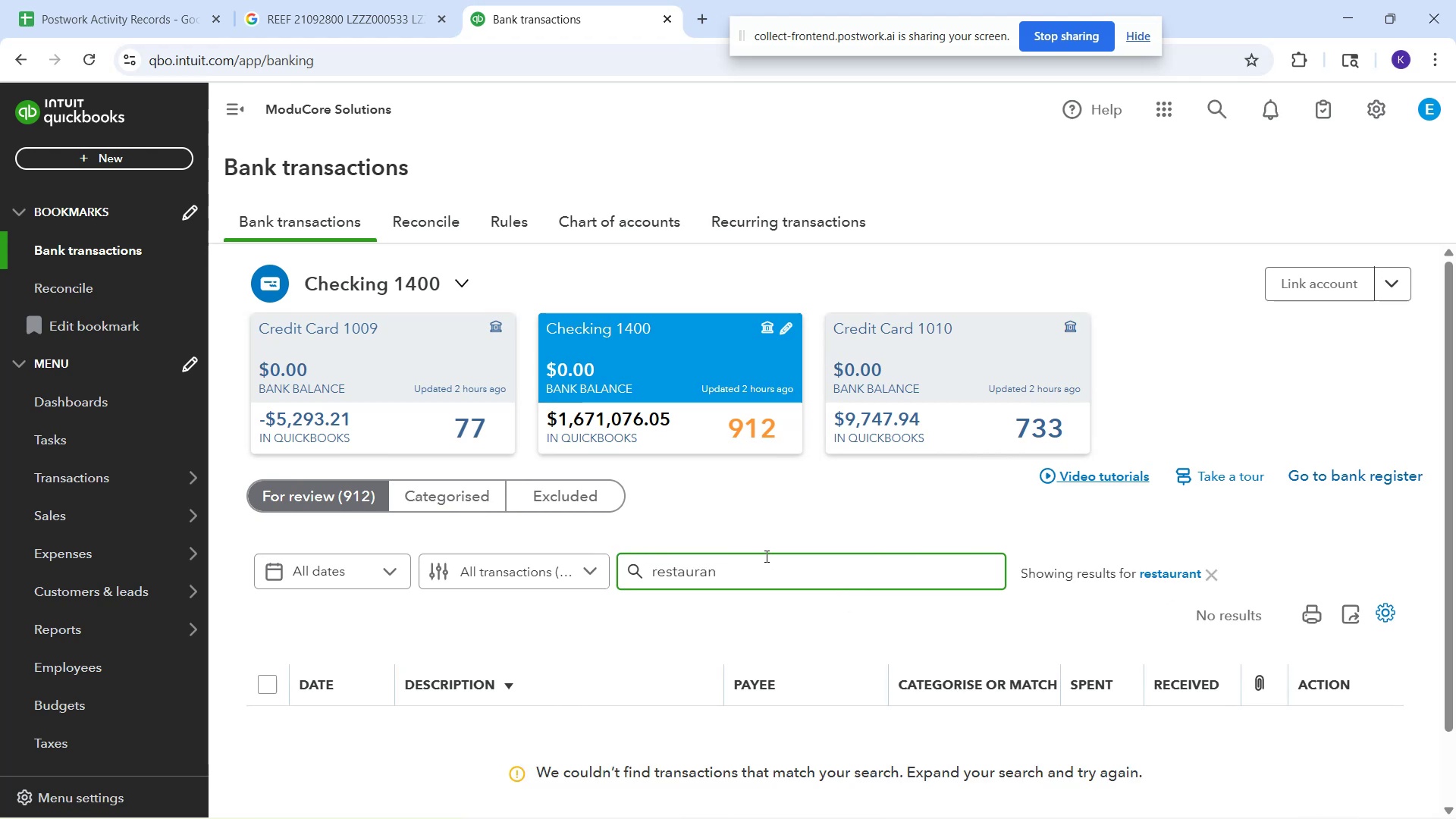 
key(Backspace)
 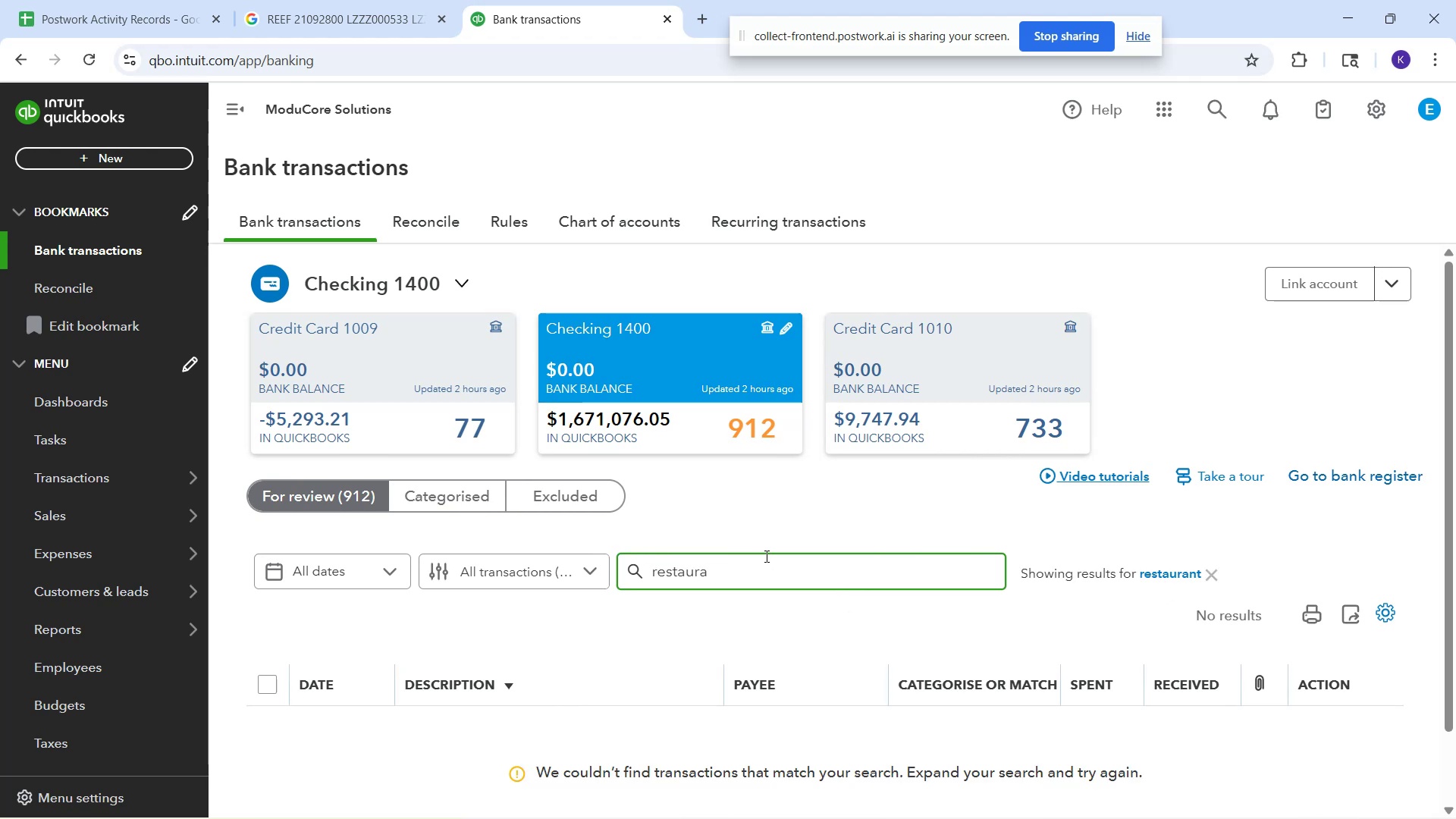 
key(Backspace)
 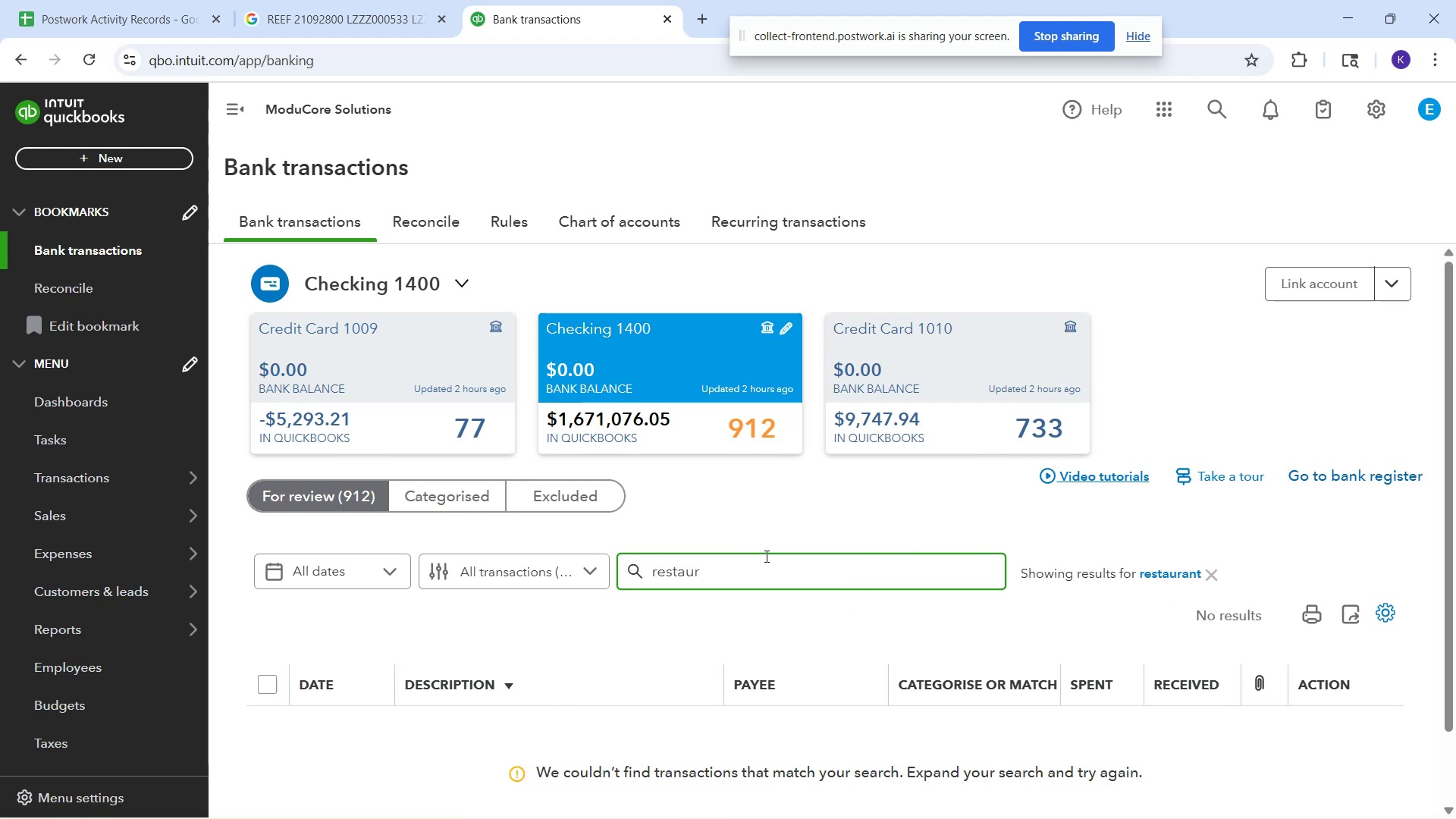 
key(Backspace)
 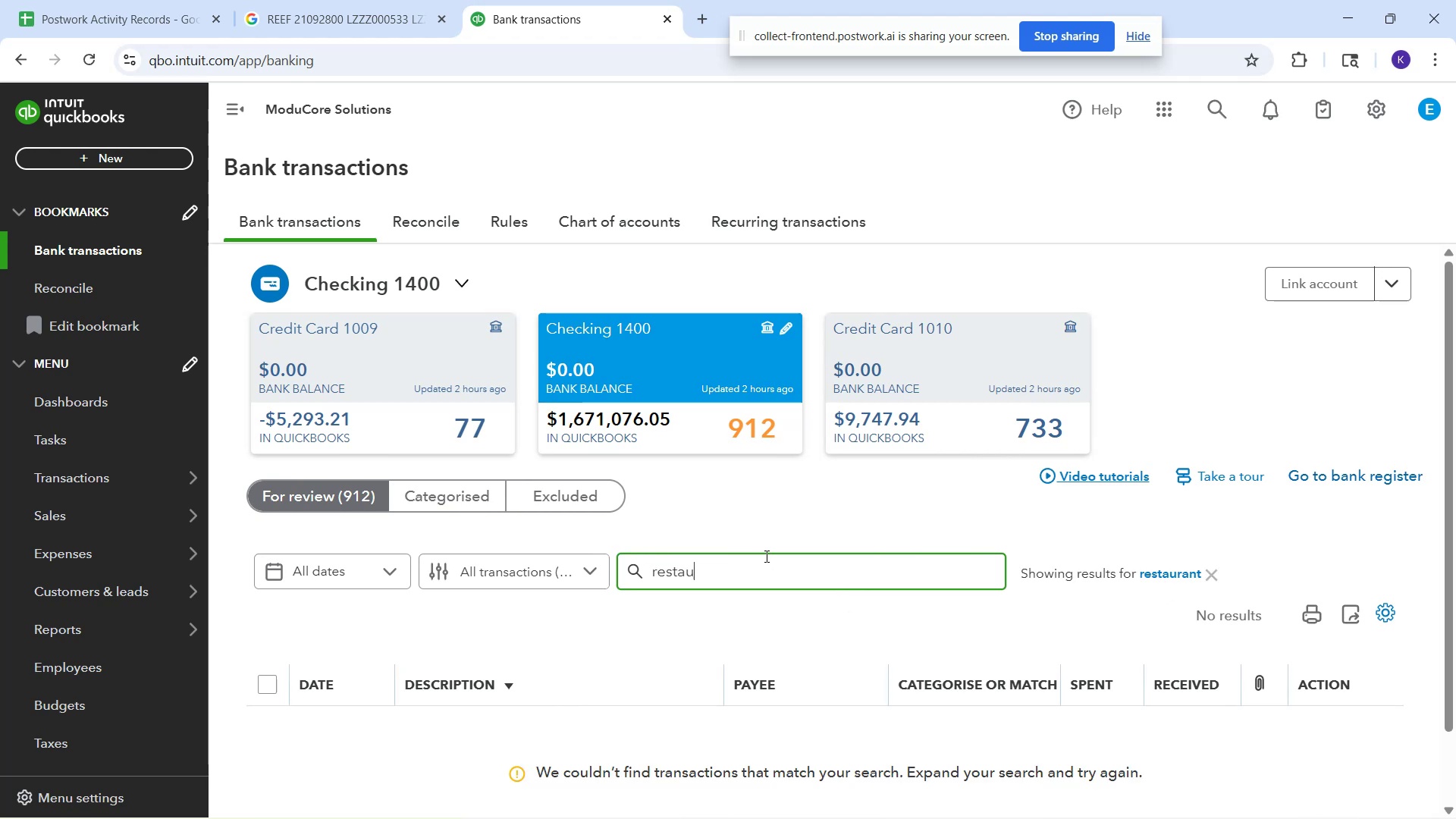 
key(Backspace)
 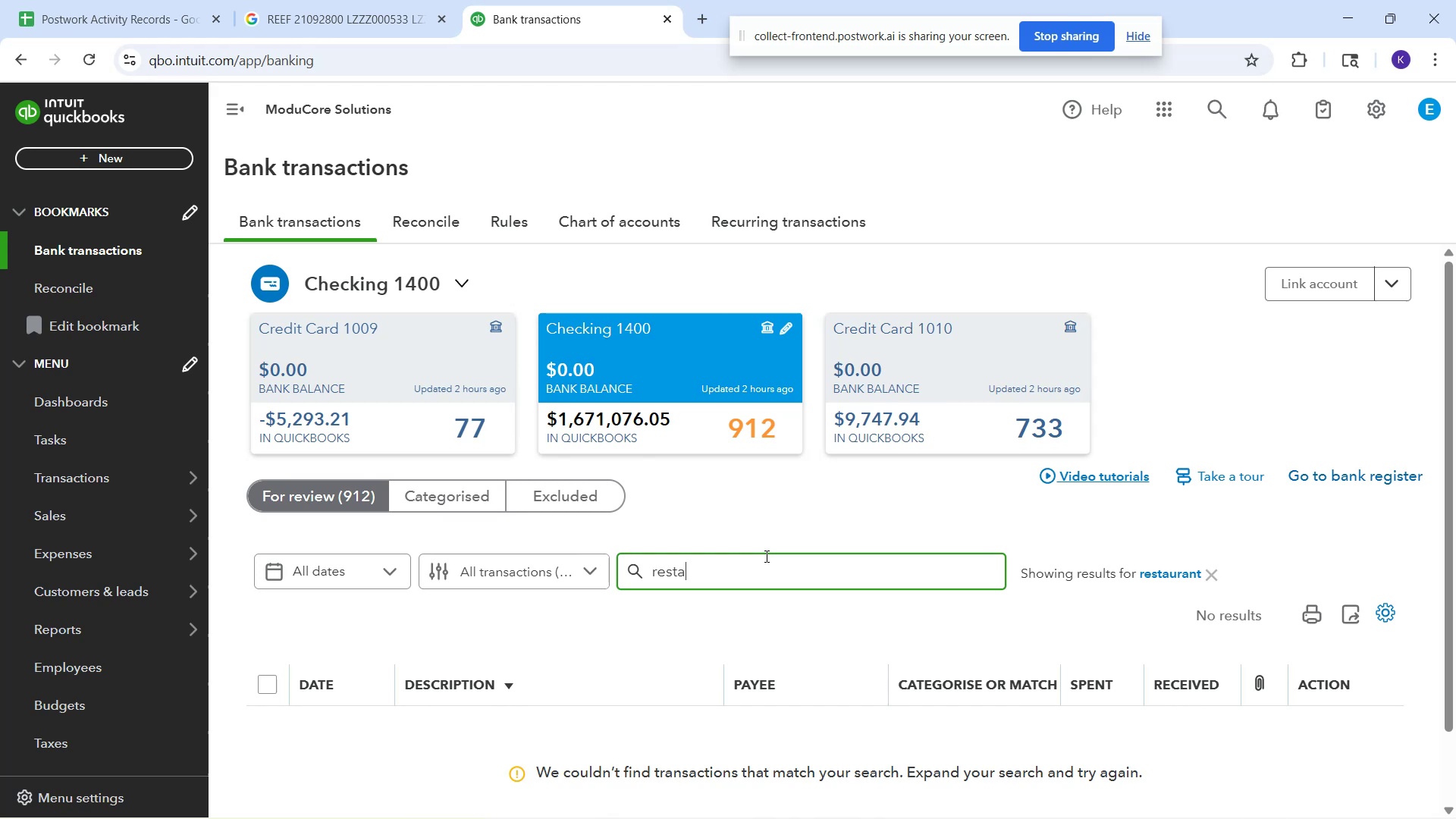 
key(Backspace)
 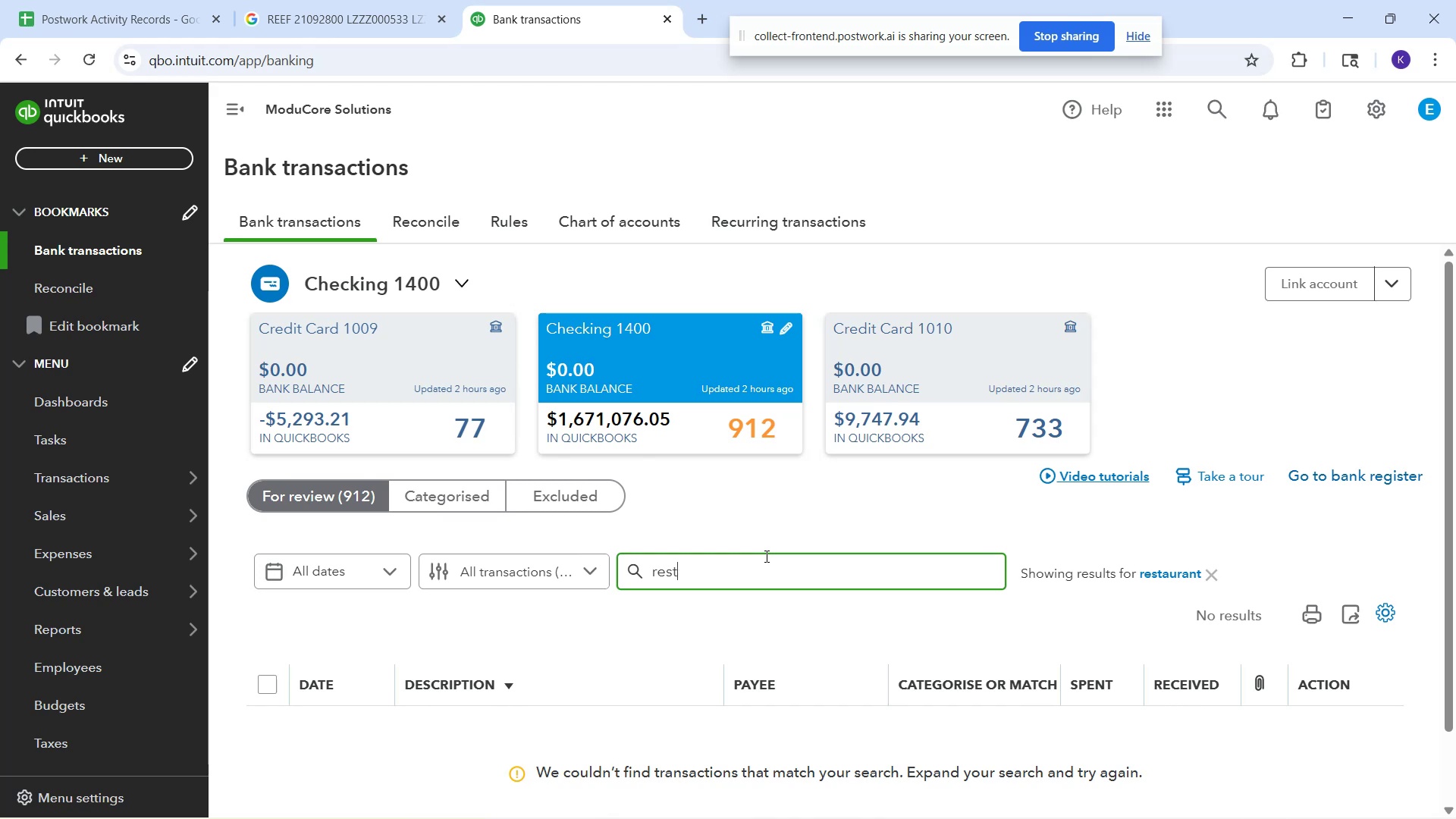 
key(Backspace)
 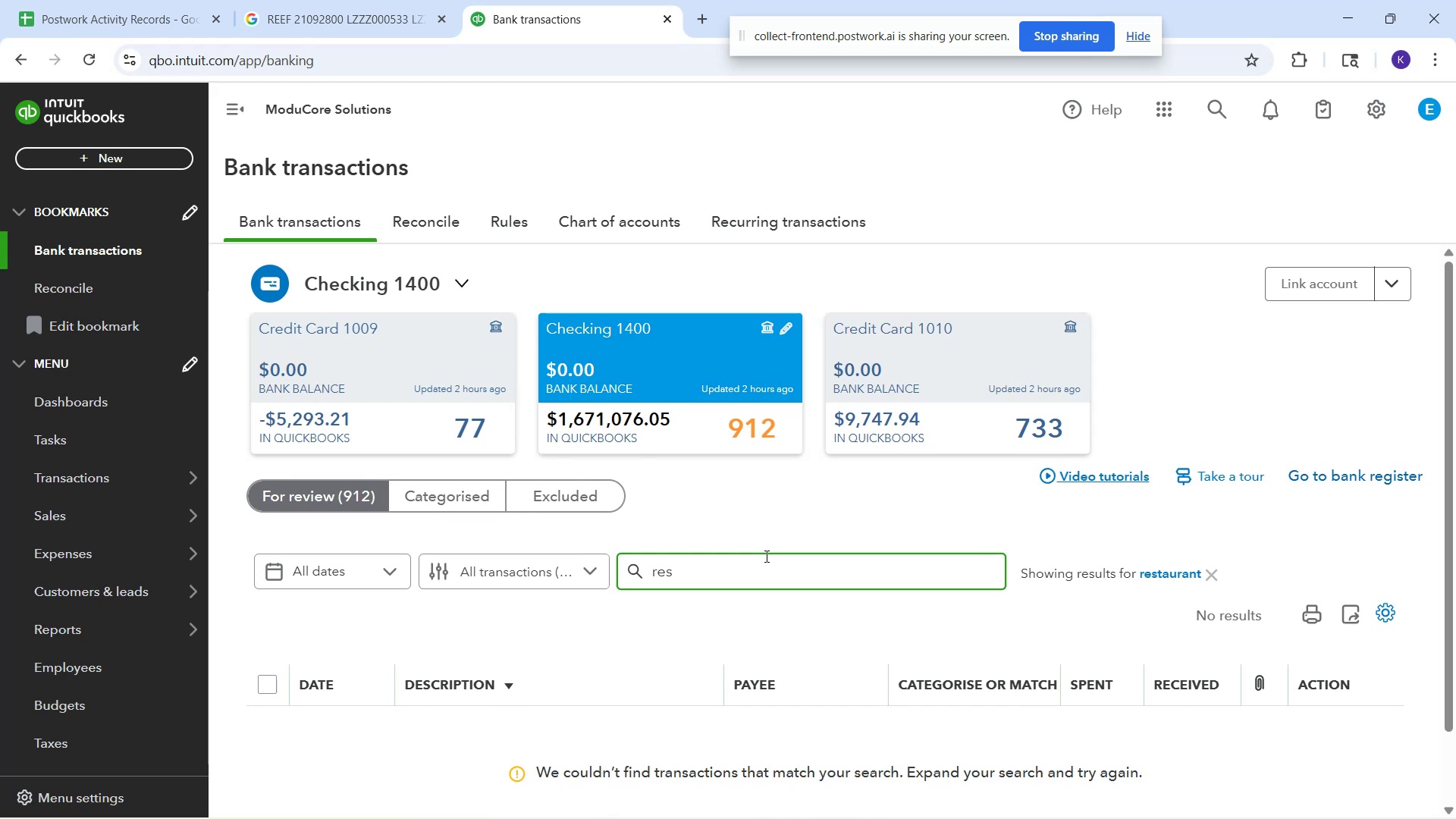 
key(Backspace)
 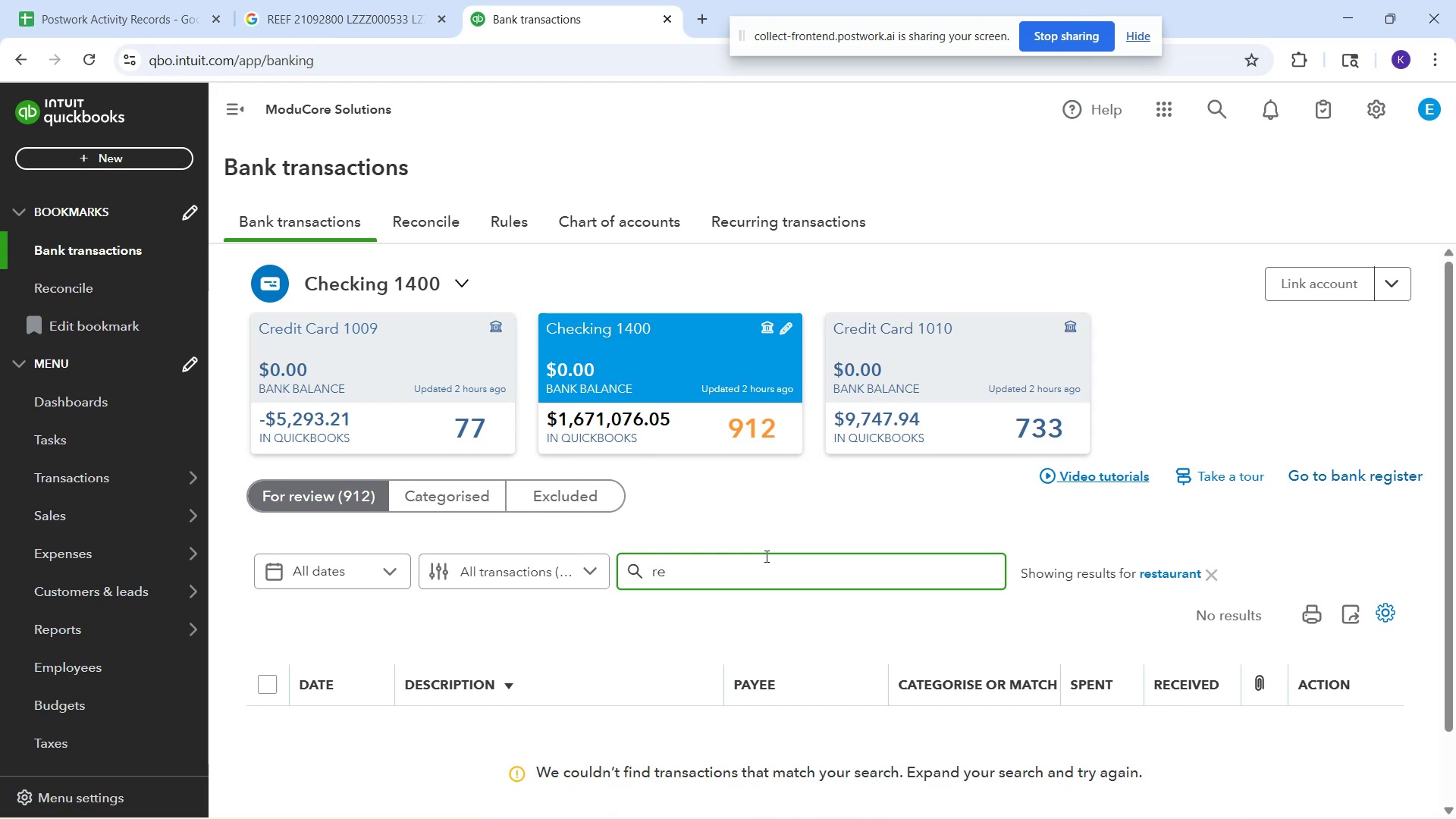 
key(Backspace)
 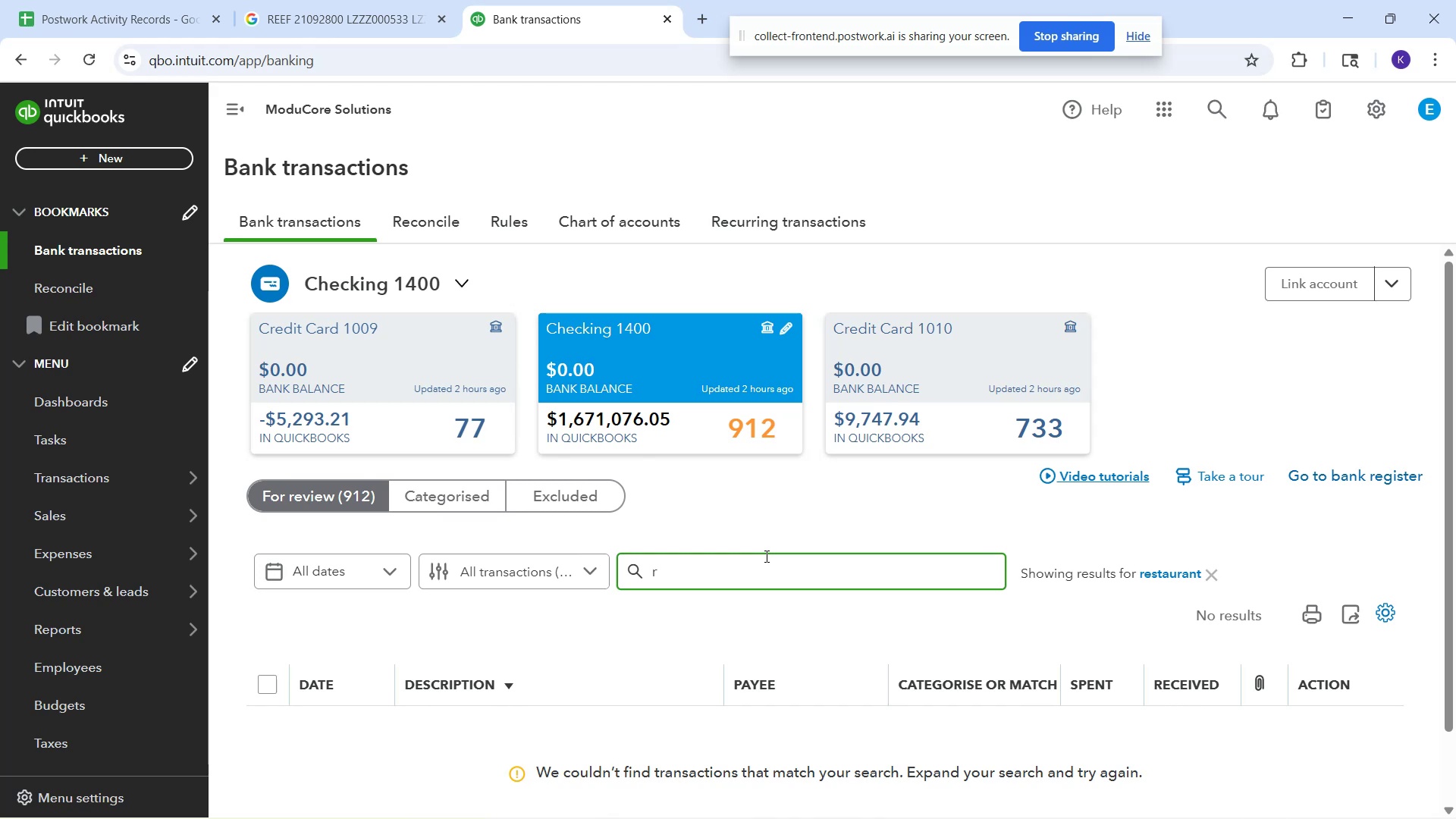 
key(Backspace)
 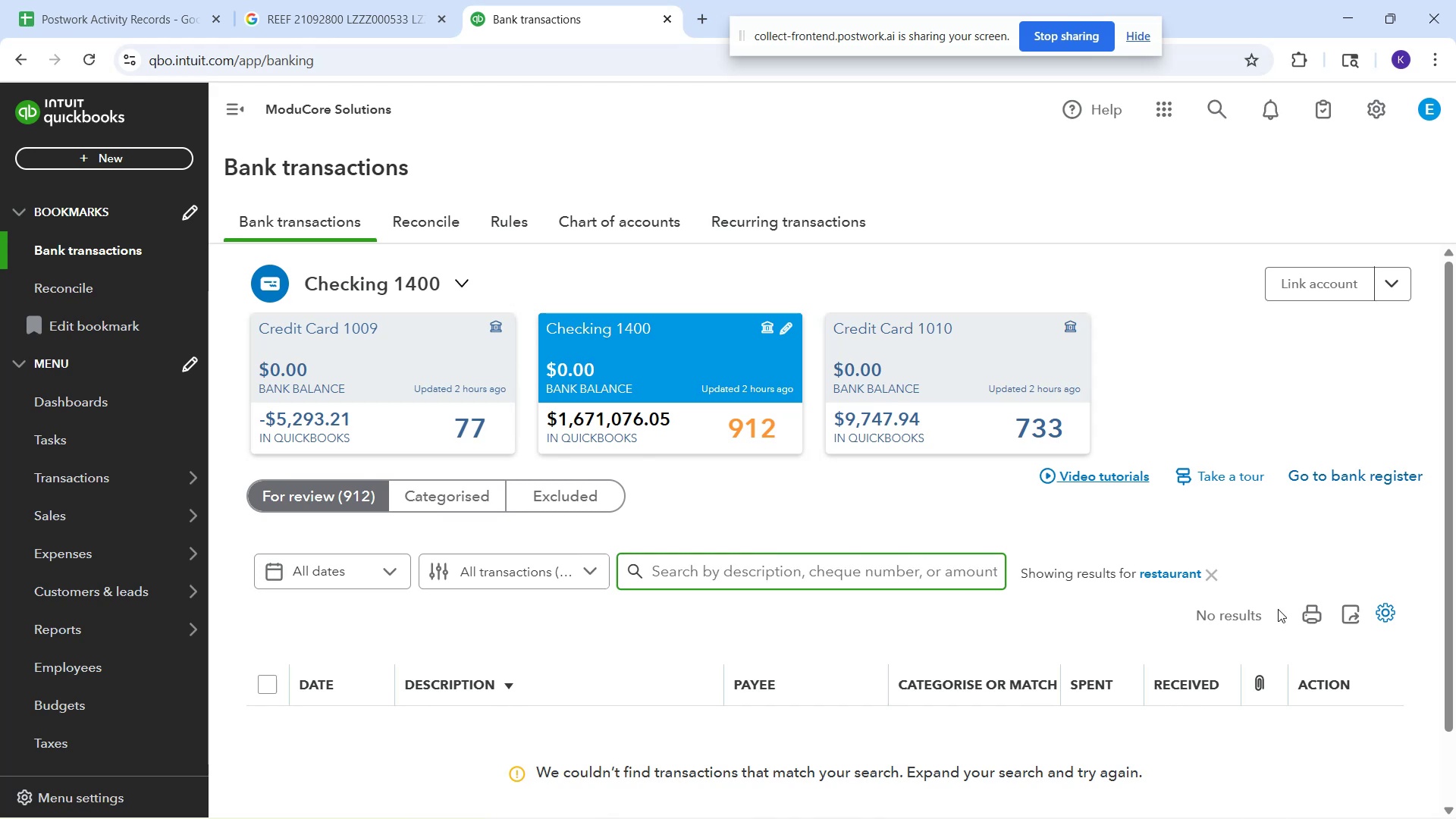 
left_click([1220, 578])
 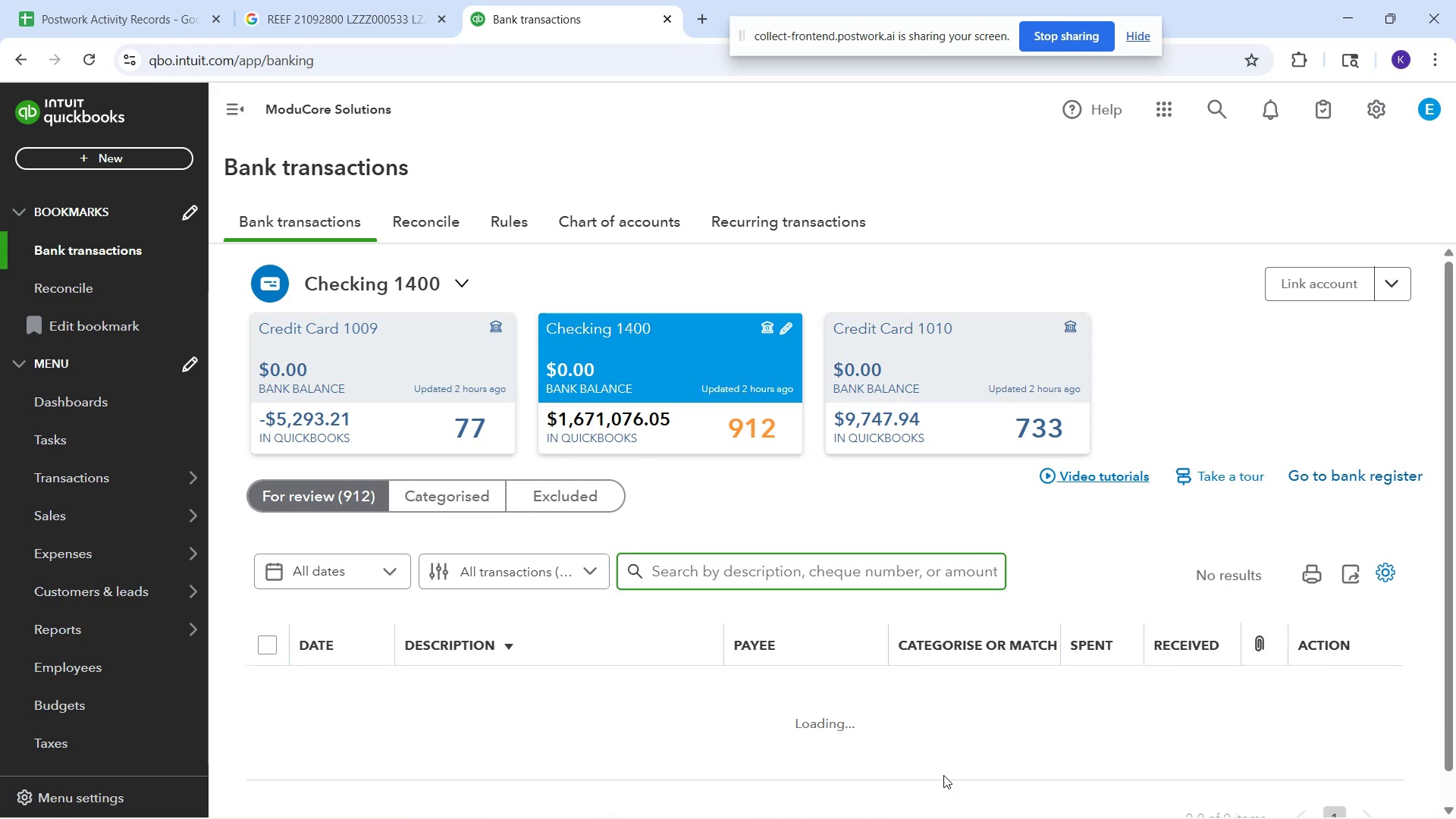 
scroll: coordinate [921, 760], scroll_direction: down, amount: 18.0
 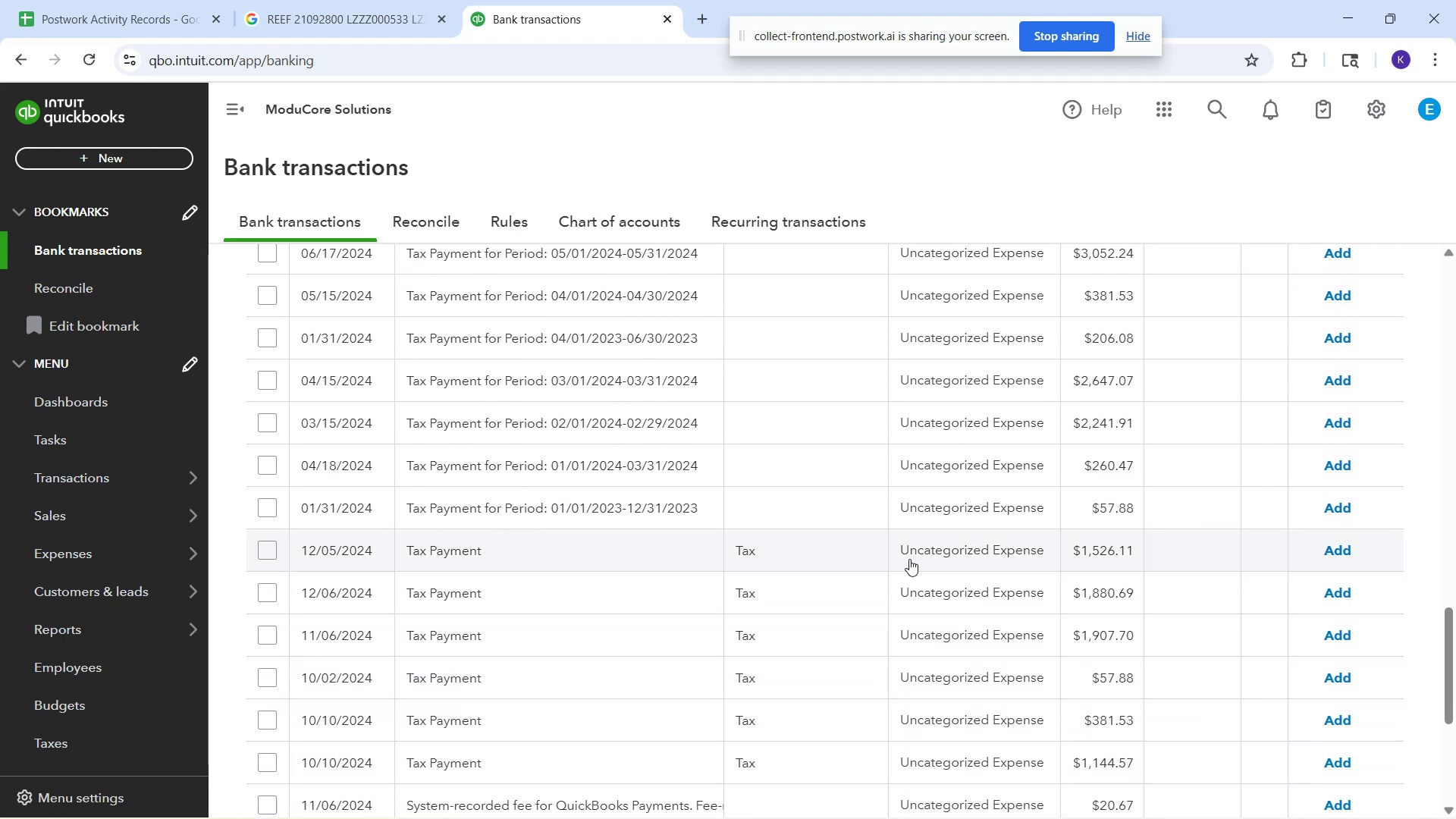 
left_click([909, 559])
 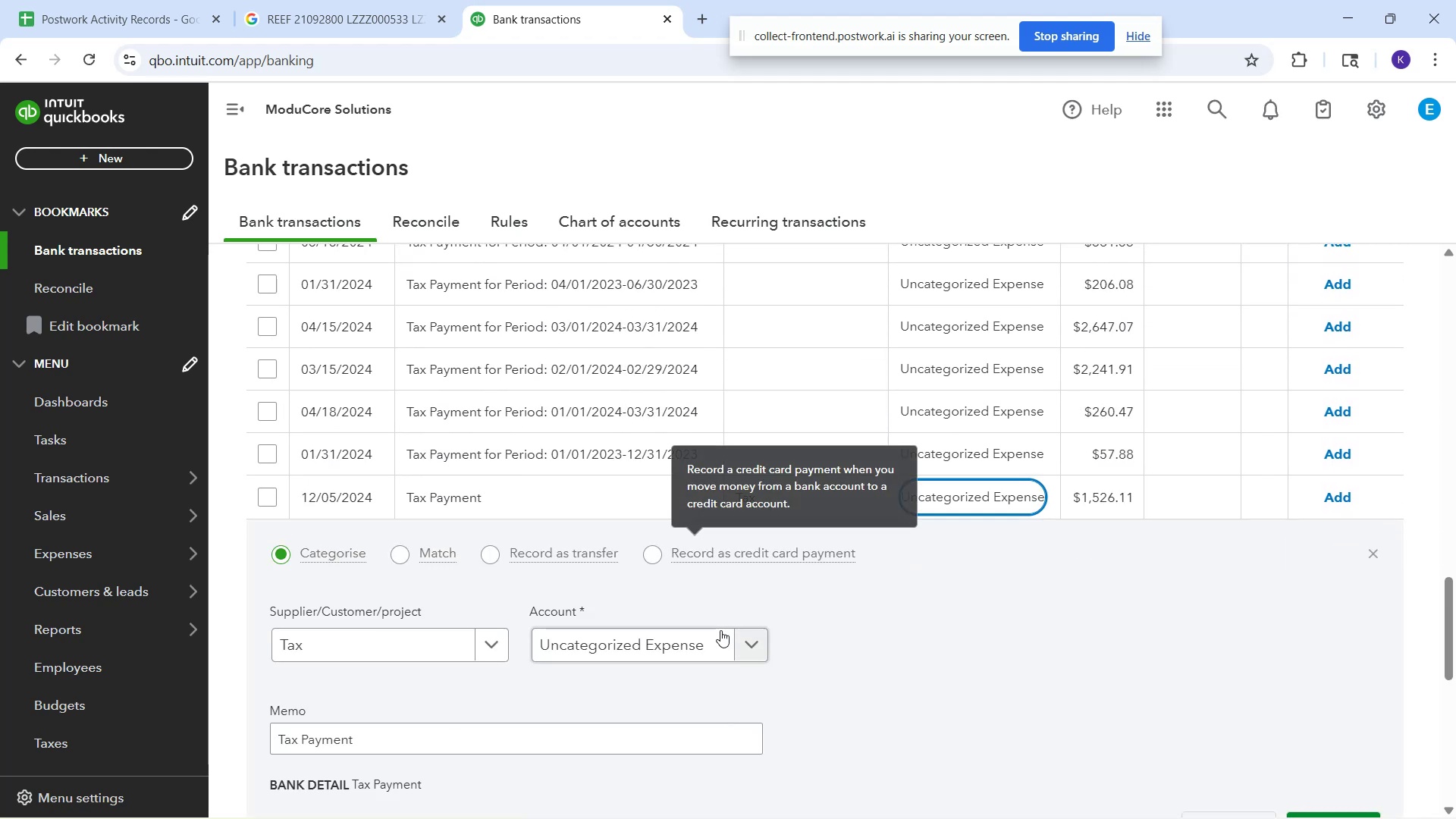 
left_click([713, 633])
 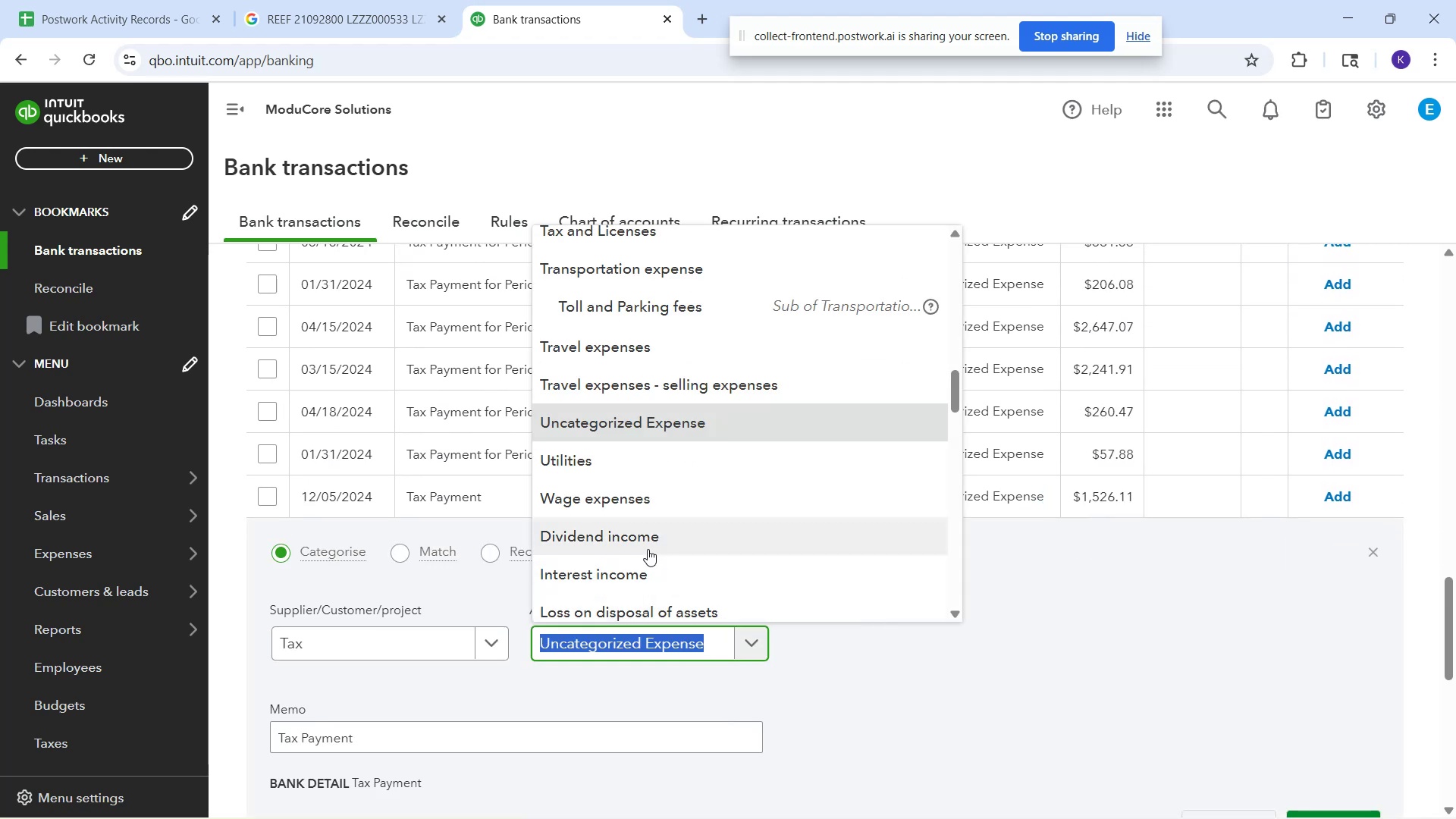 
type(ta)
 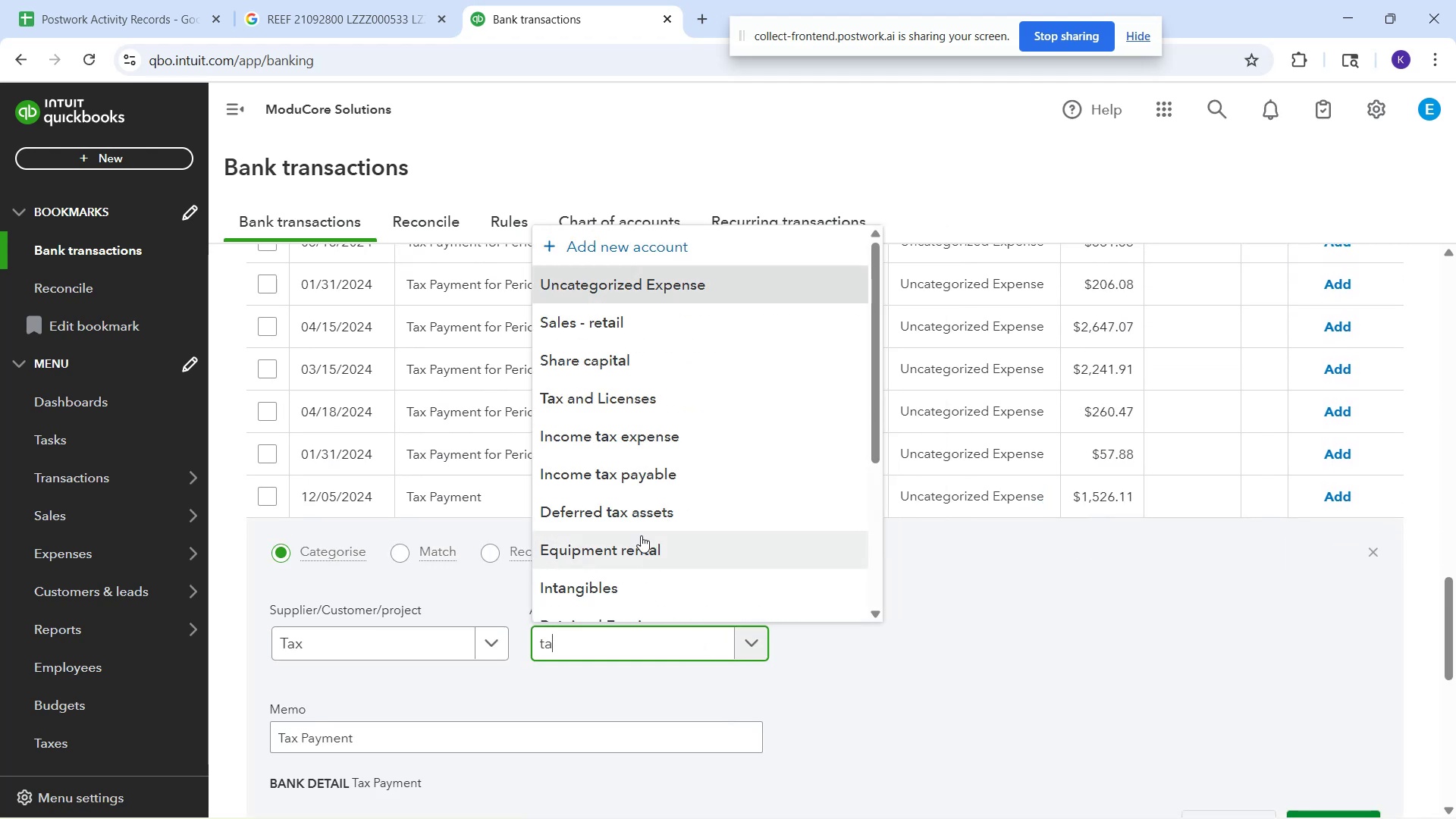 
scroll: coordinate [637, 499], scroll_direction: down, amount: 9.0
 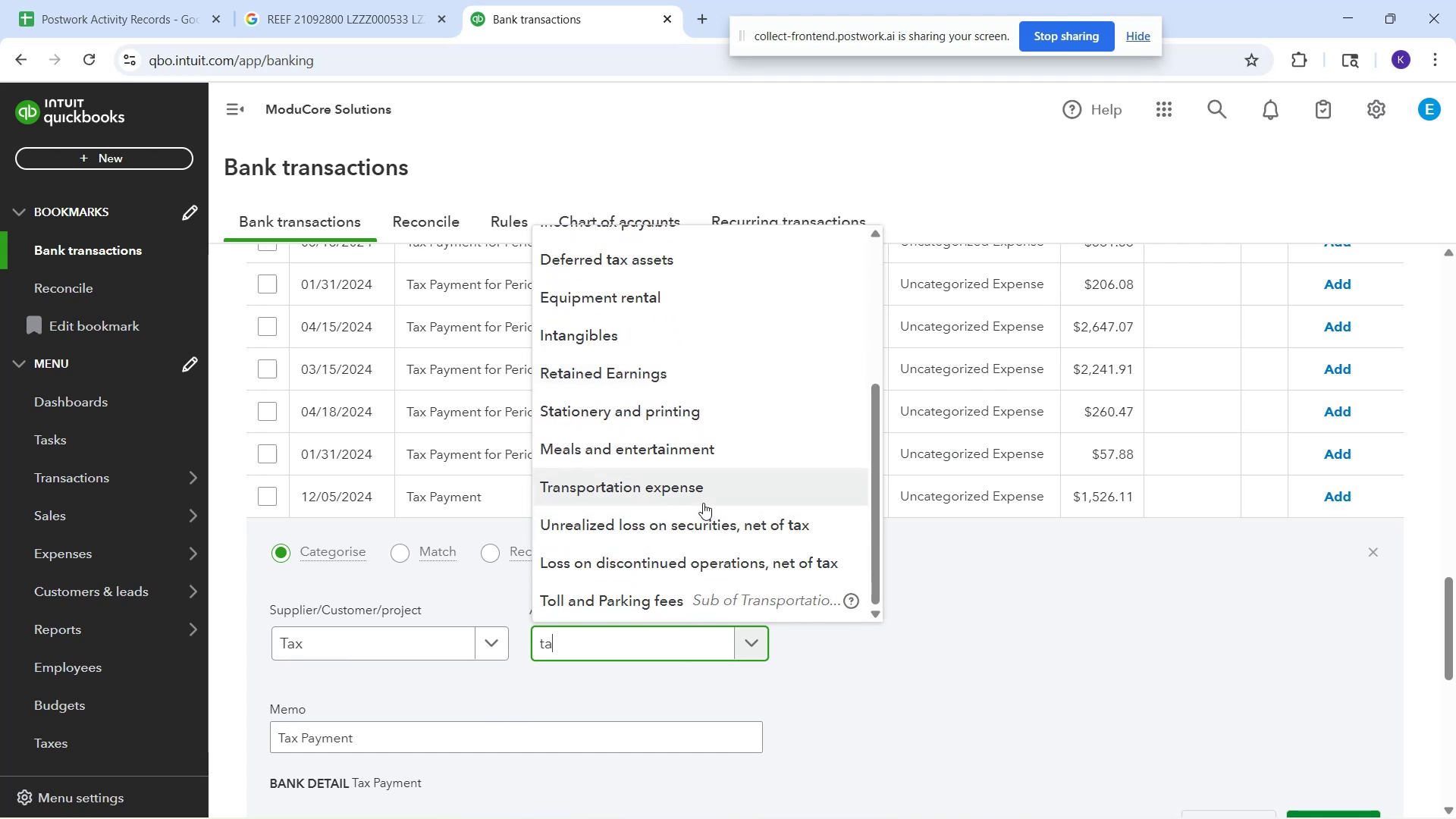 
scroll: coordinate [705, 502], scroll_direction: up, amount: 3.0
 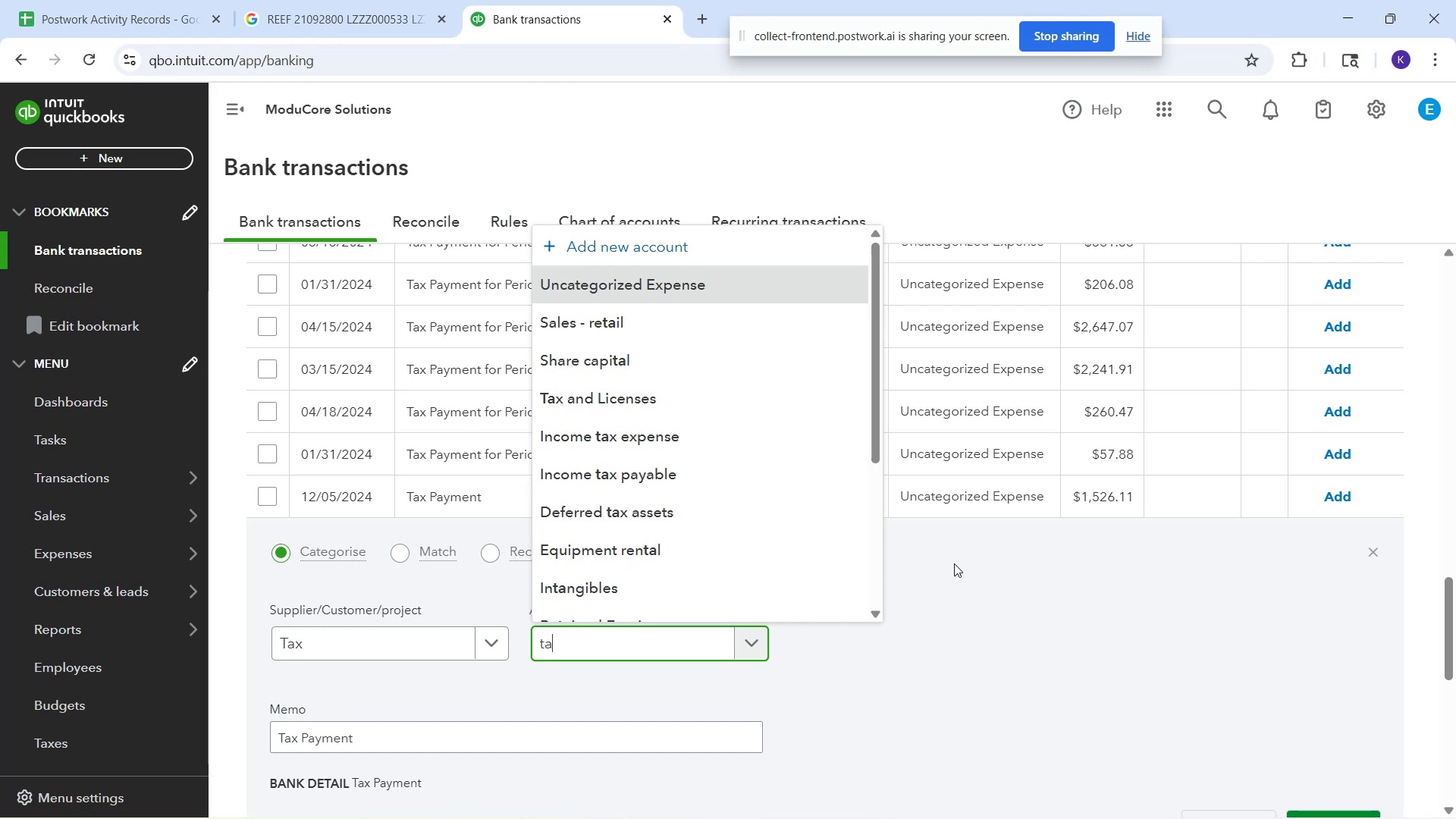 
left_click([954, 563])
 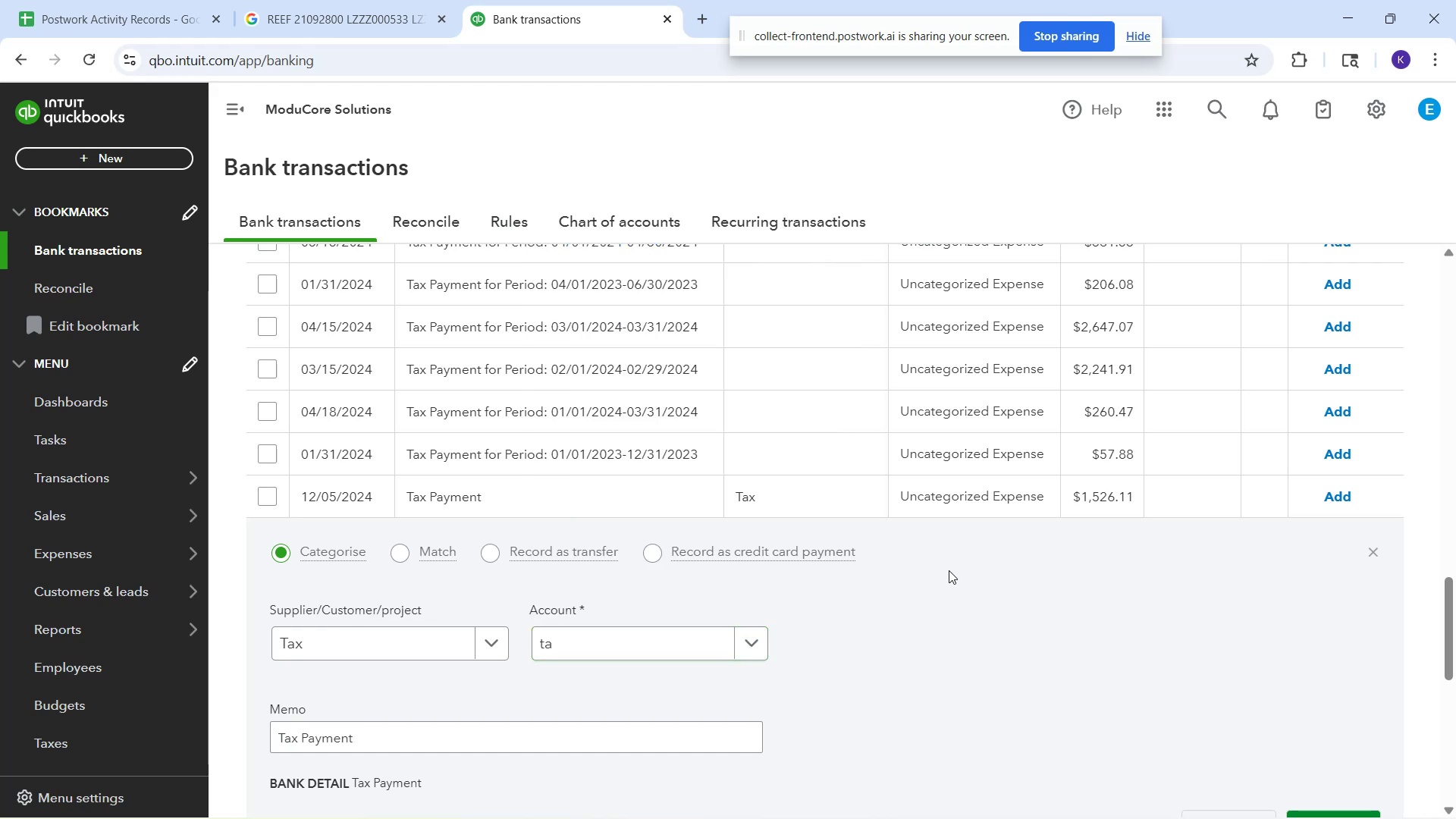 
wait(5.42)
 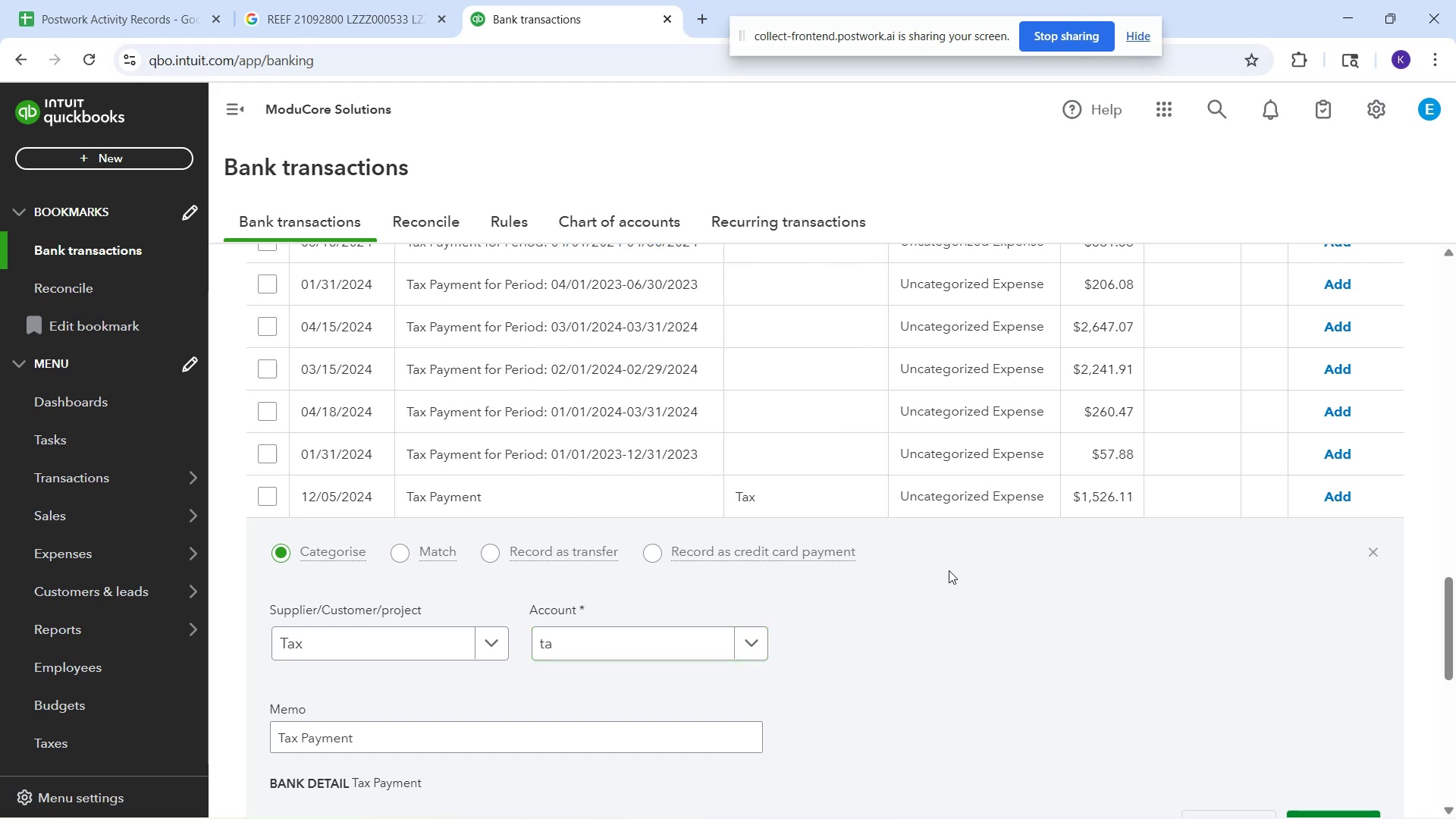 
scroll: coordinate [1048, 518], scroll_direction: up, amount: 16.0
 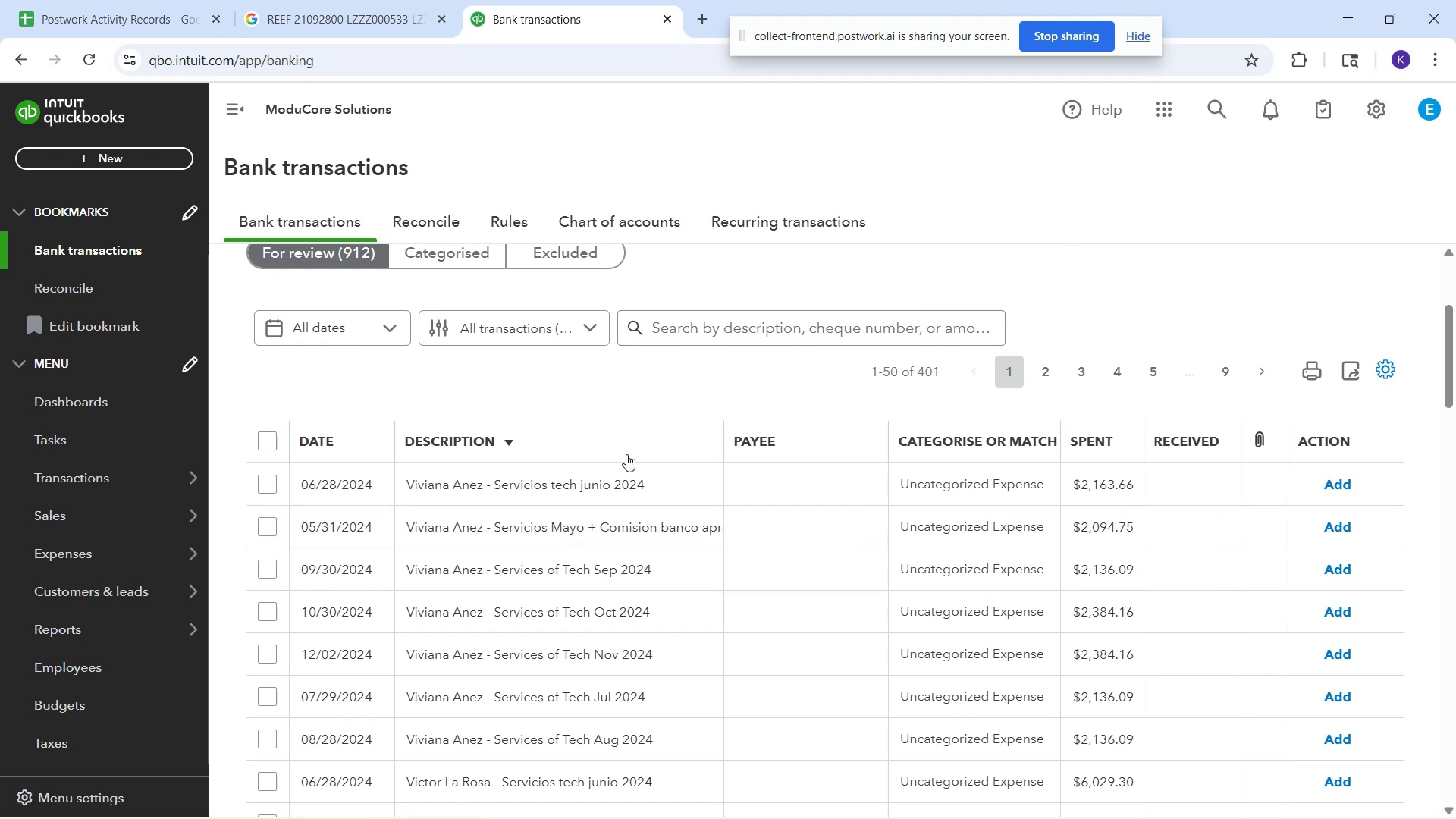 
wait(6.73)
 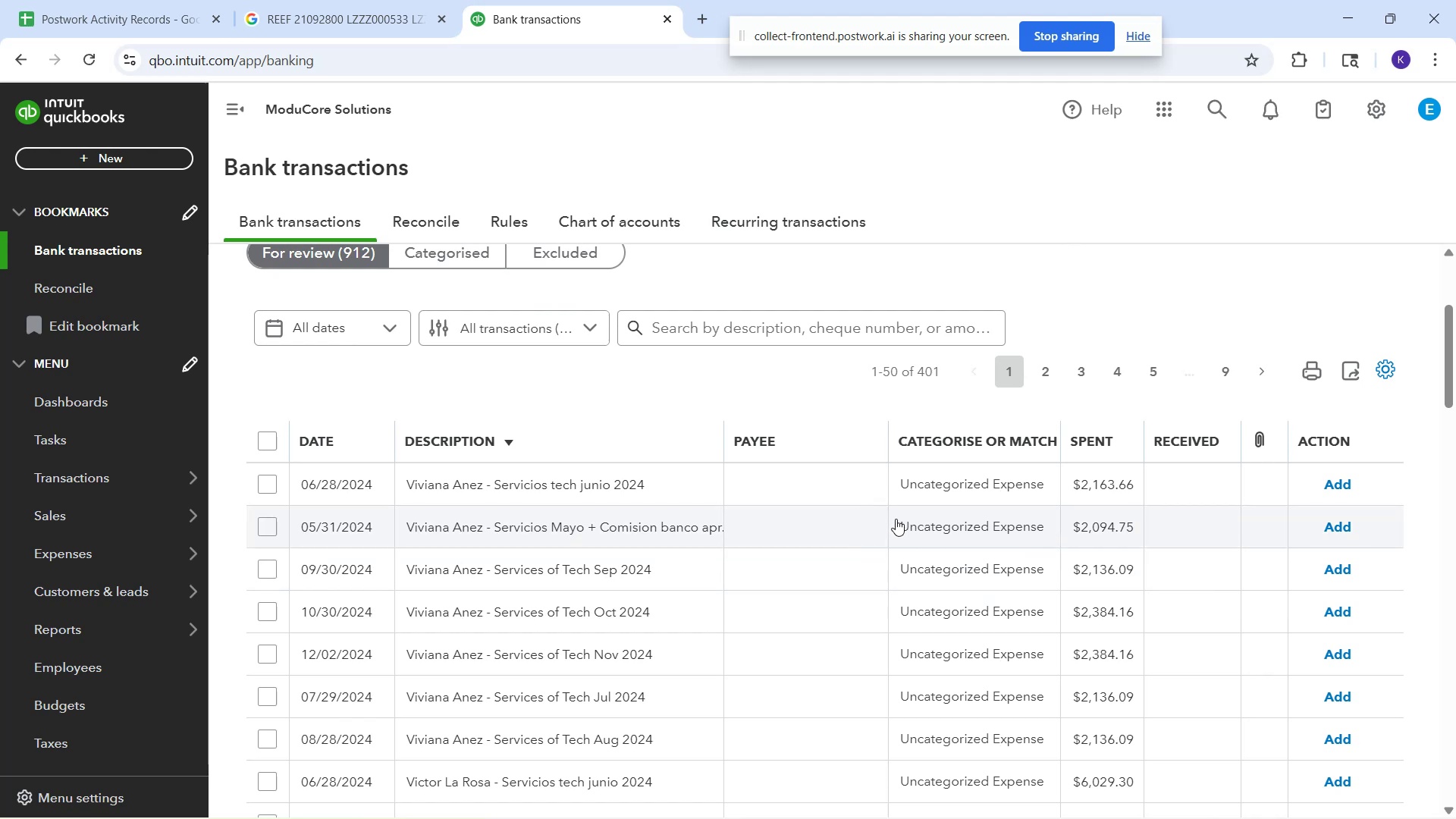 
scroll: coordinate [1172, 590], scroll_direction: down, amount: 29.0
 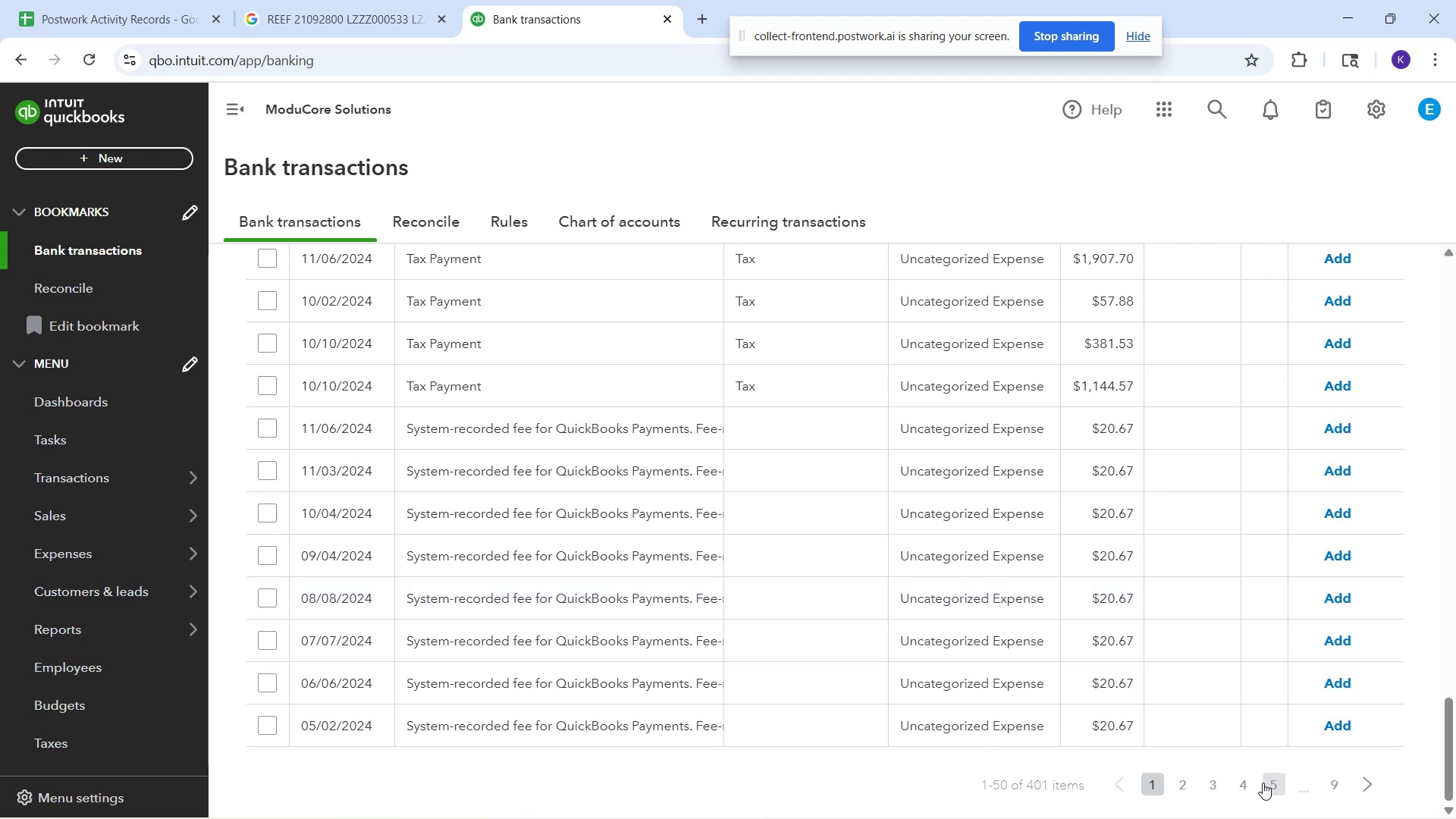 
left_click([1263, 783])
 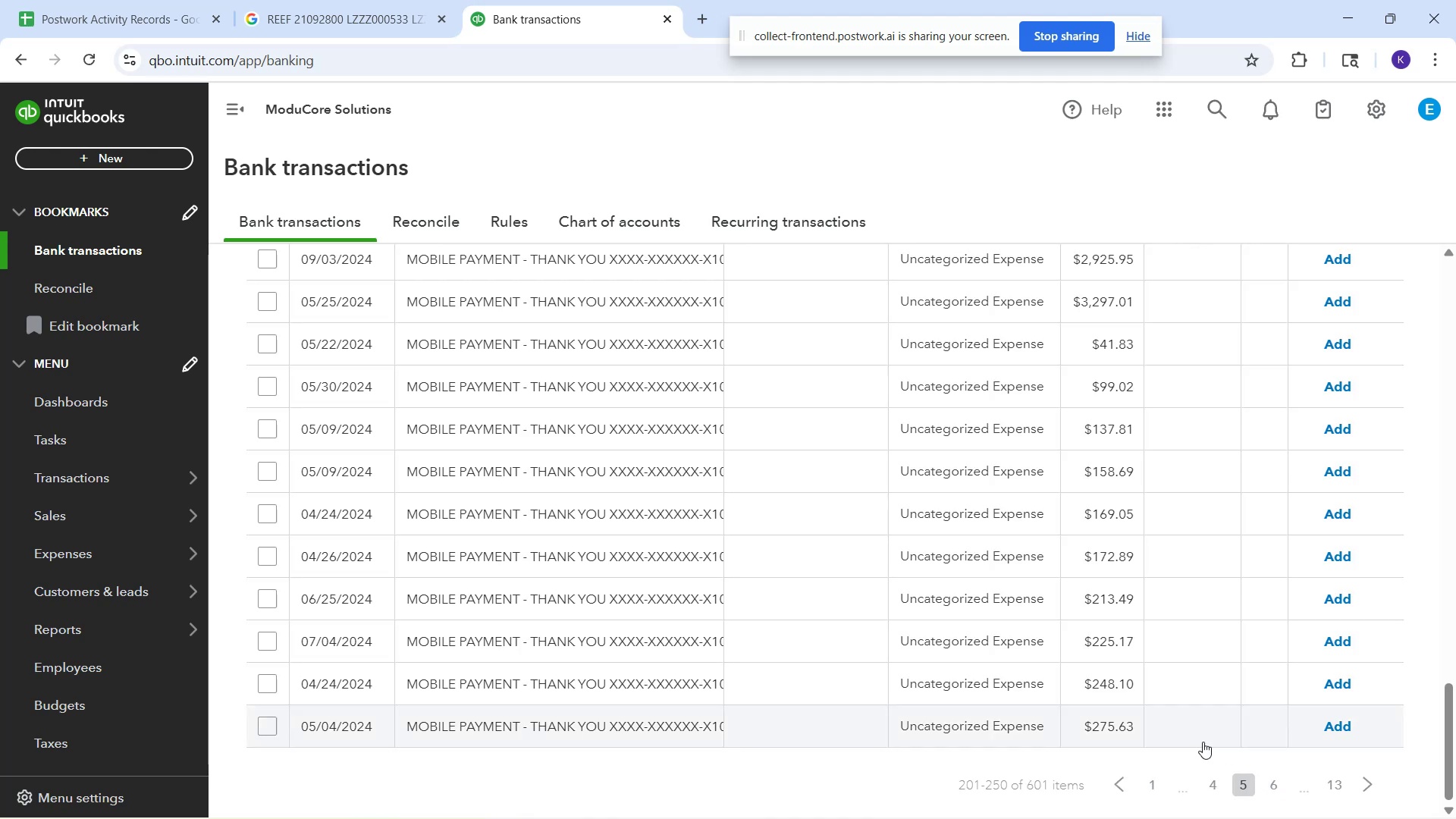 
scroll: coordinate [1234, 776], scroll_direction: down, amount: 2.0
 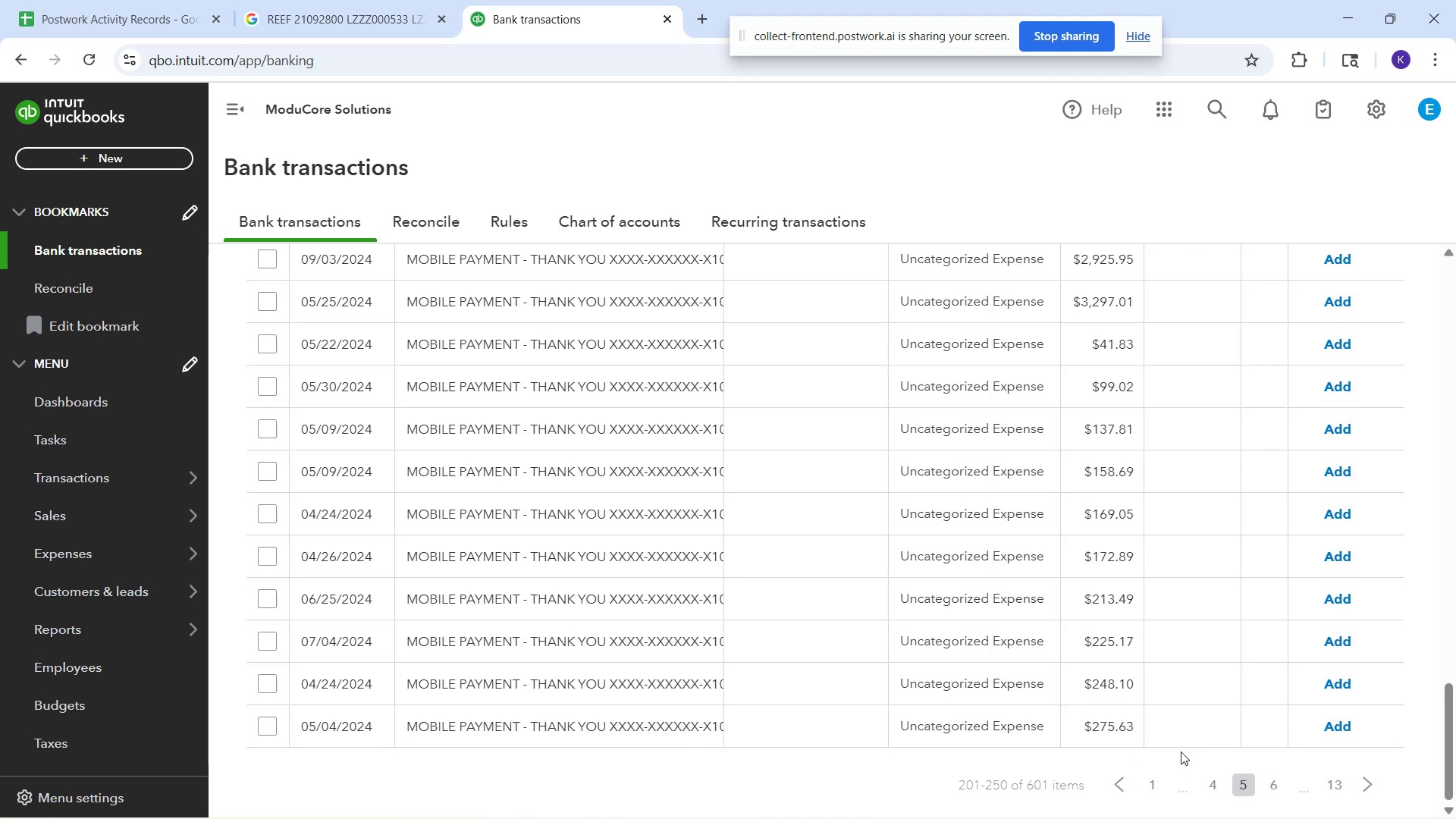 
left_click([826, 615])
 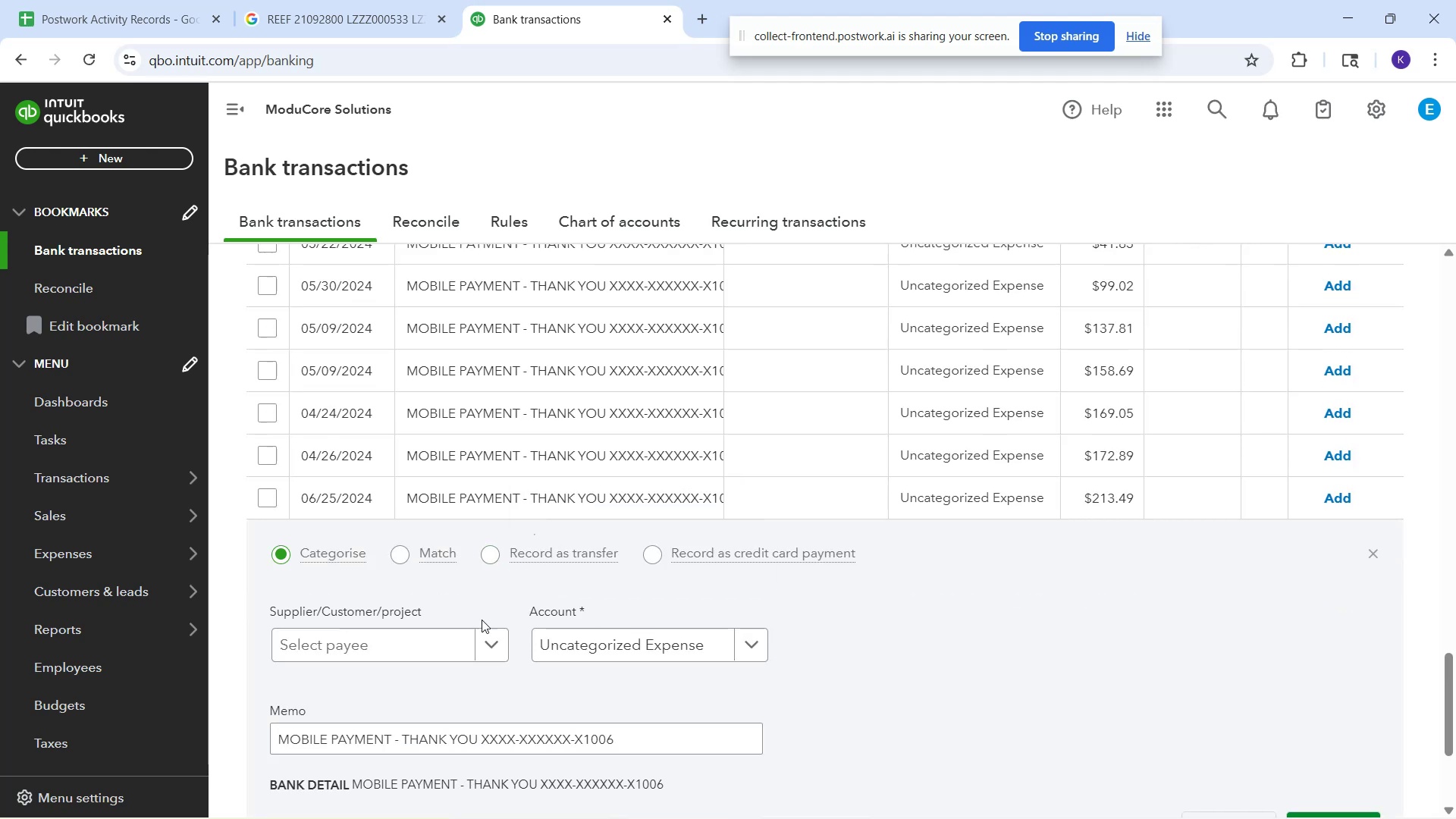 
left_click([411, 637])
 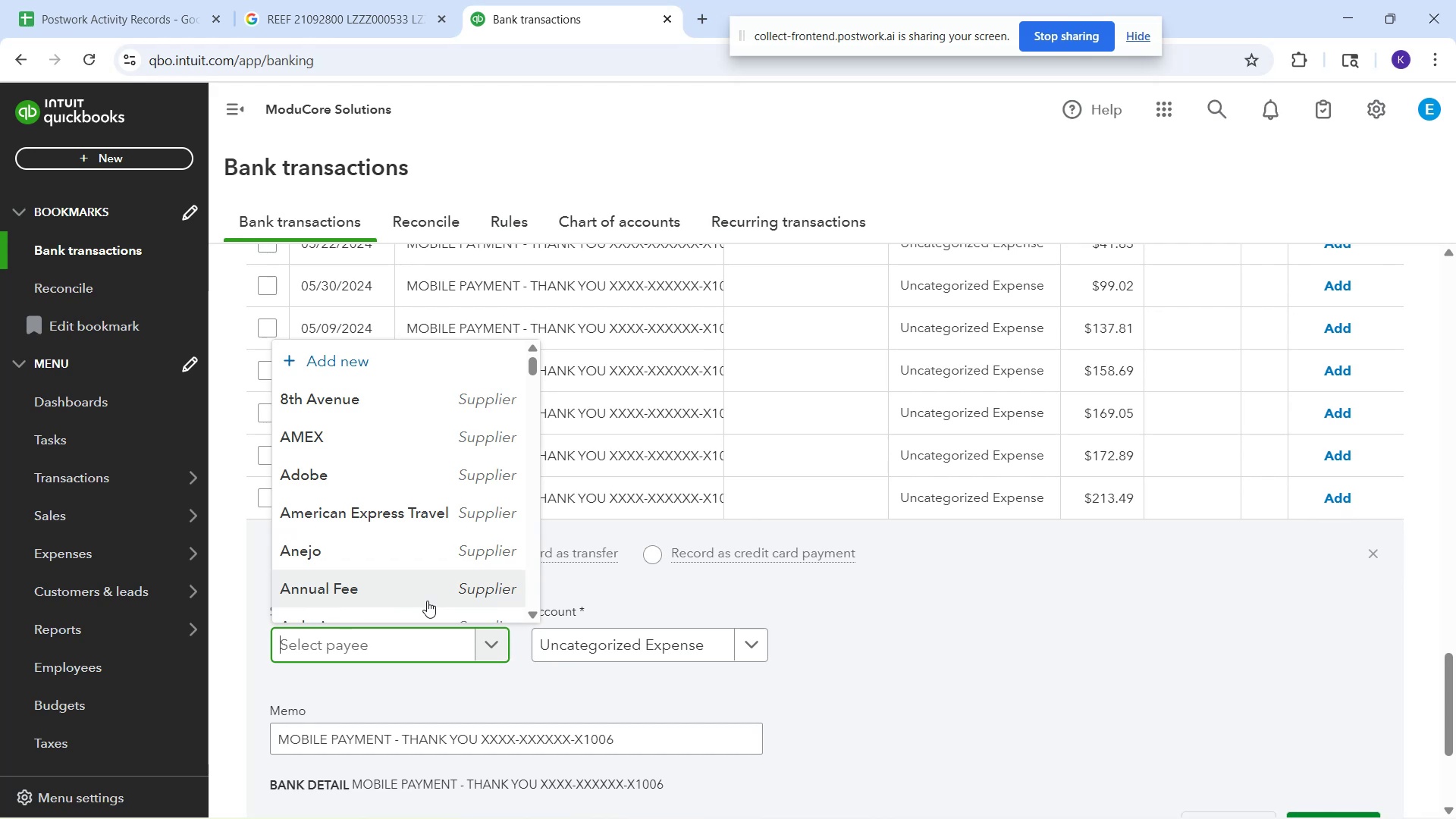 
type(mobil)
 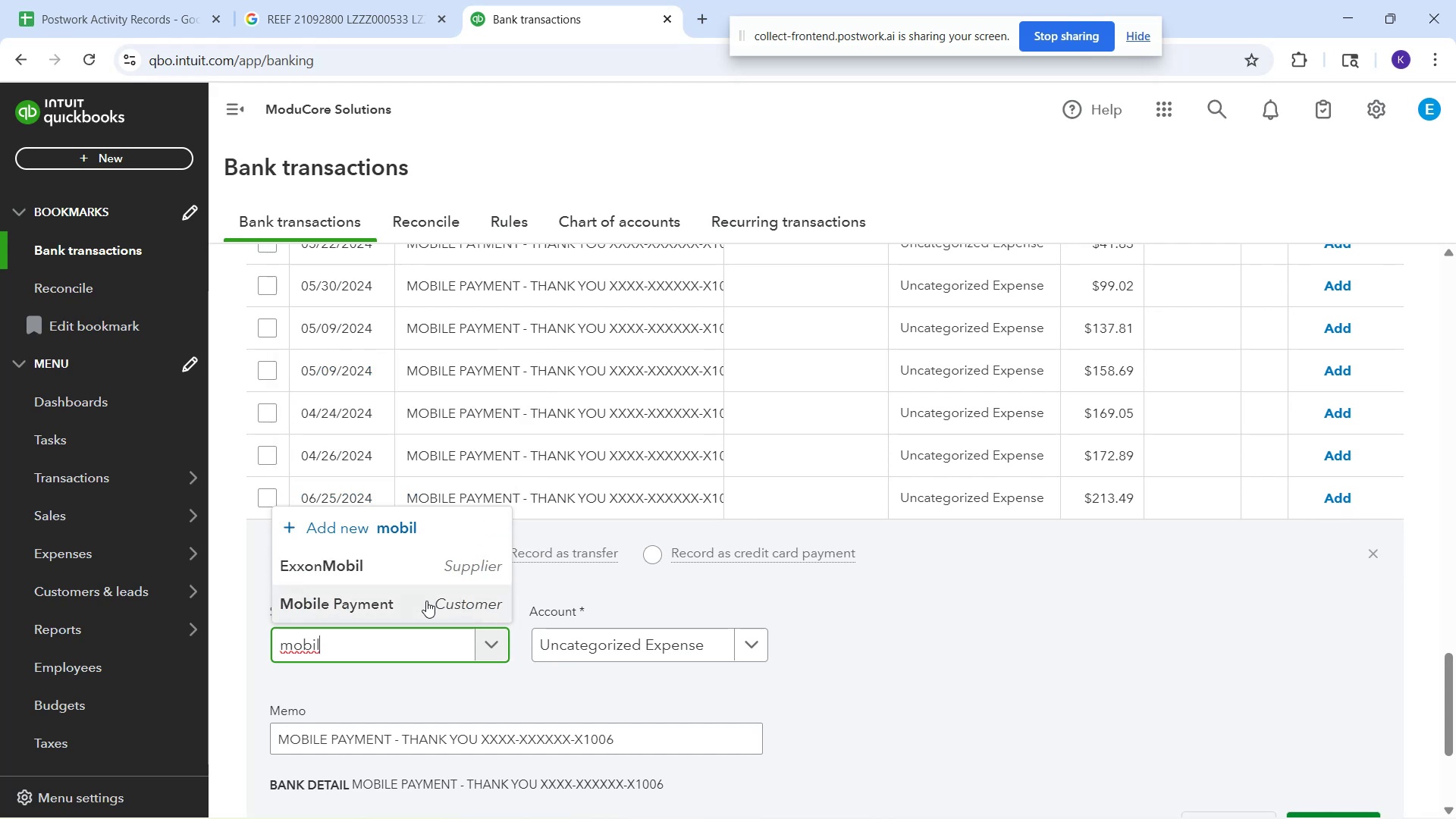 
left_click([426, 601])
 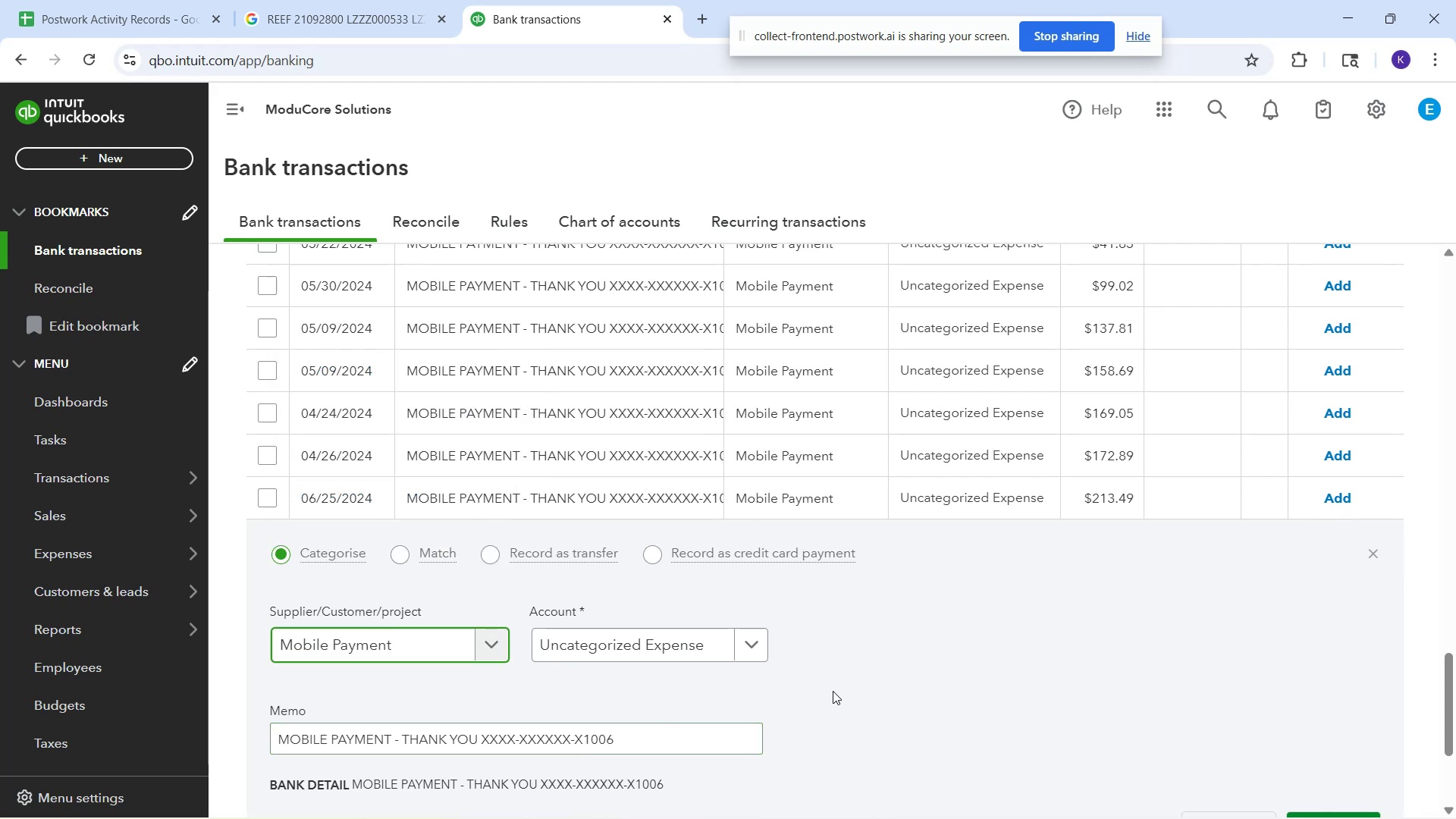 
scroll: coordinate [908, 690], scroll_direction: down, amount: 2.0
 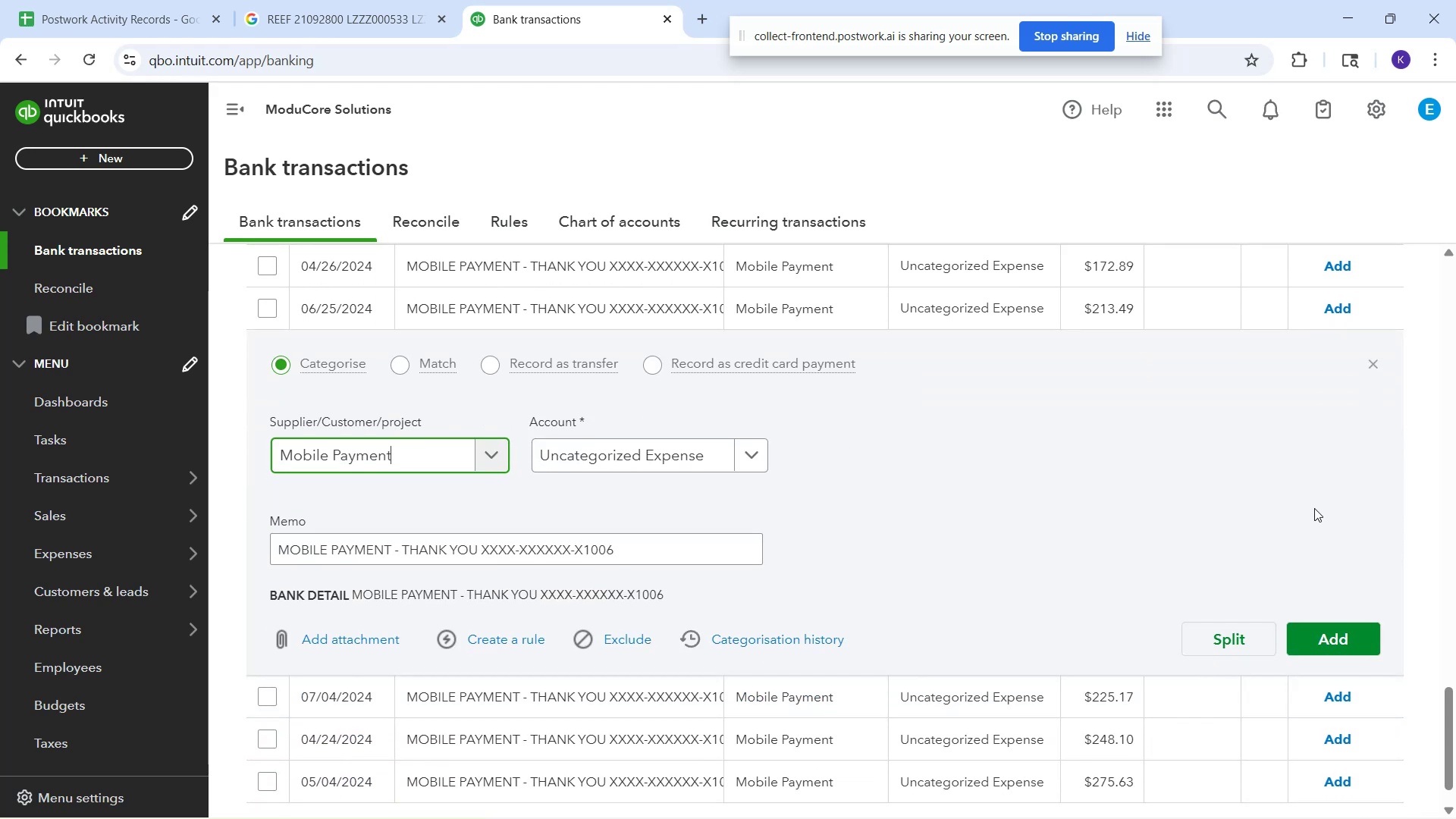 
left_click([1314, 508])
 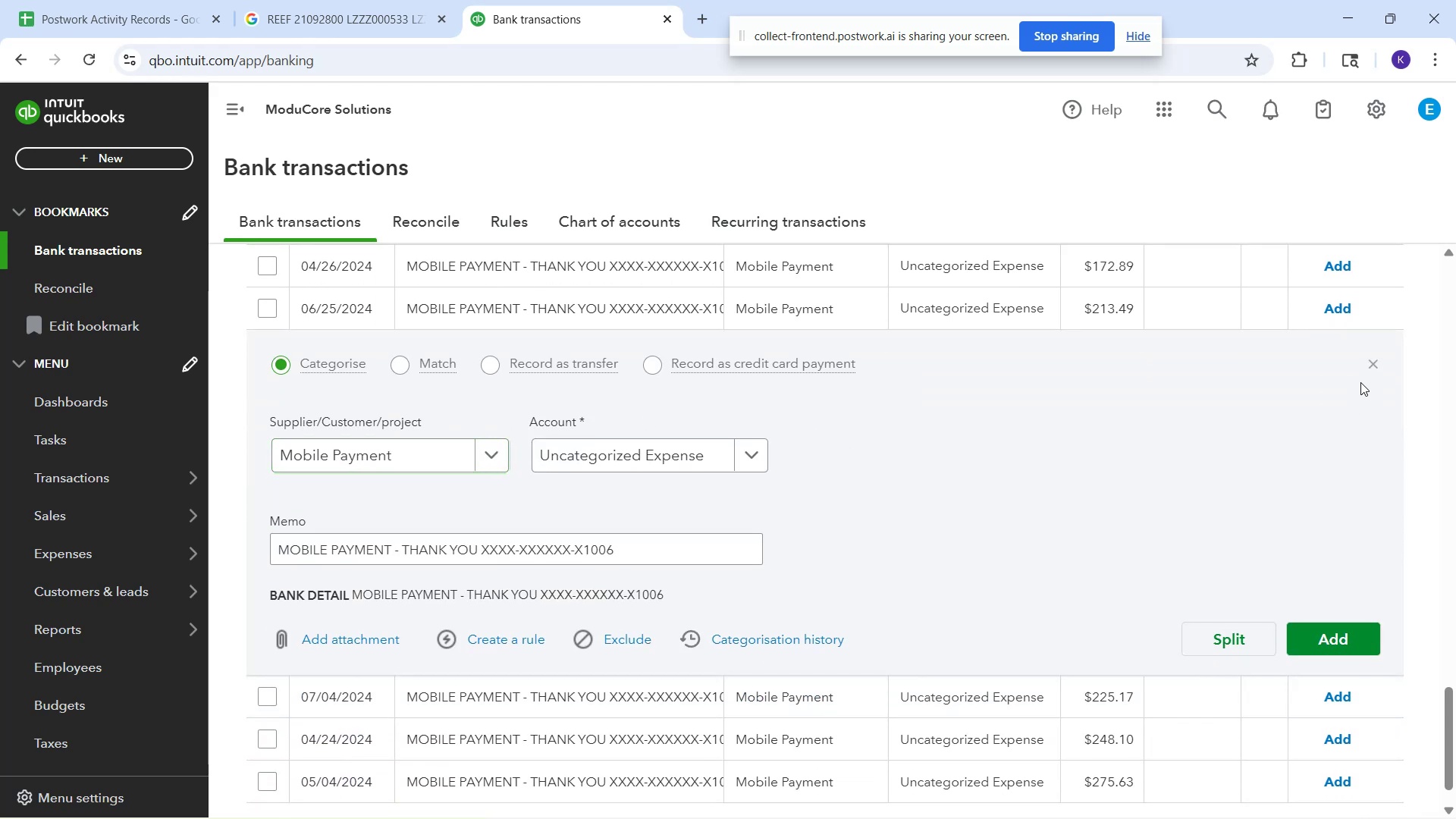 
left_click([1373, 372])
 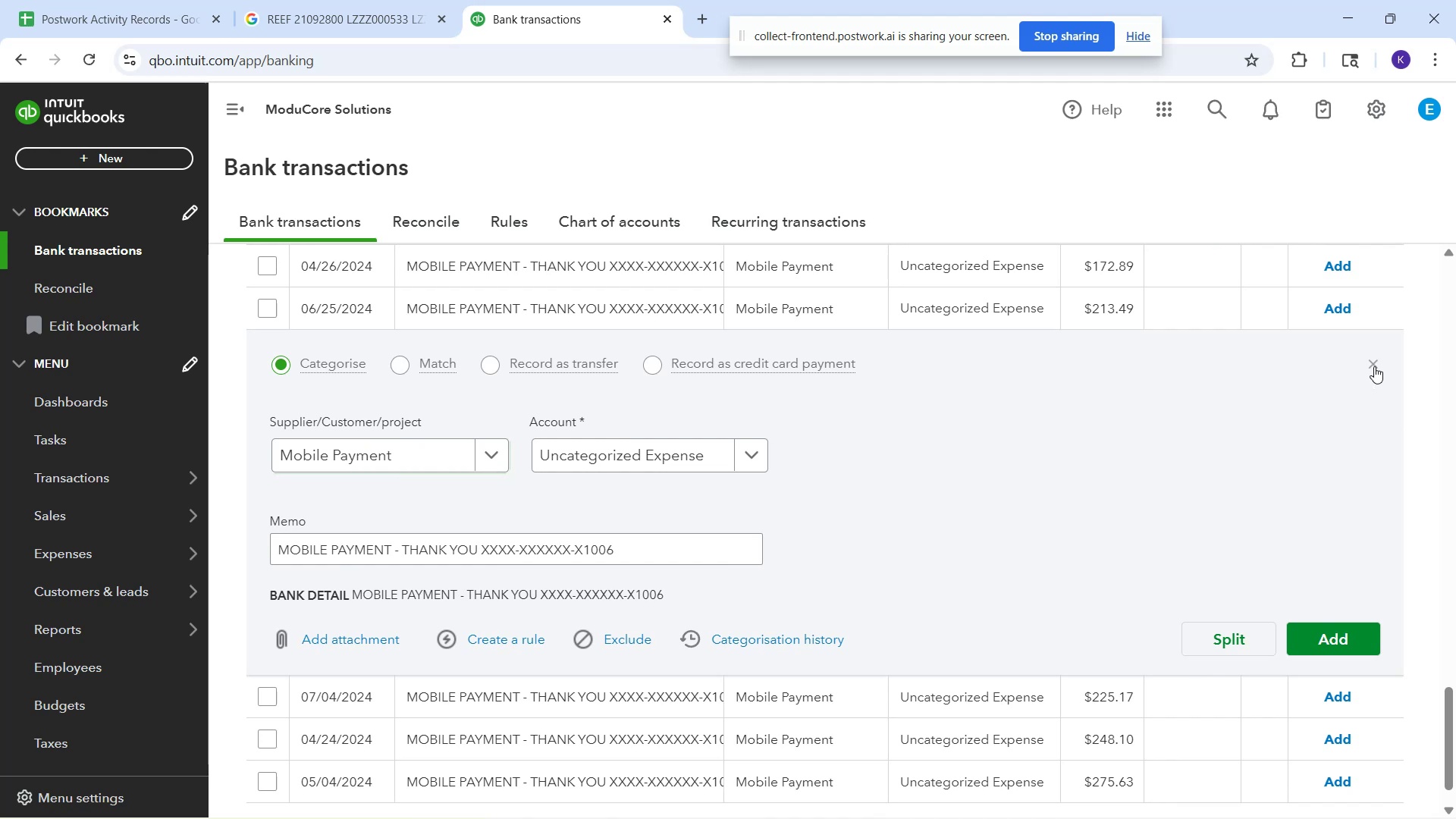 
left_click([1373, 366])
 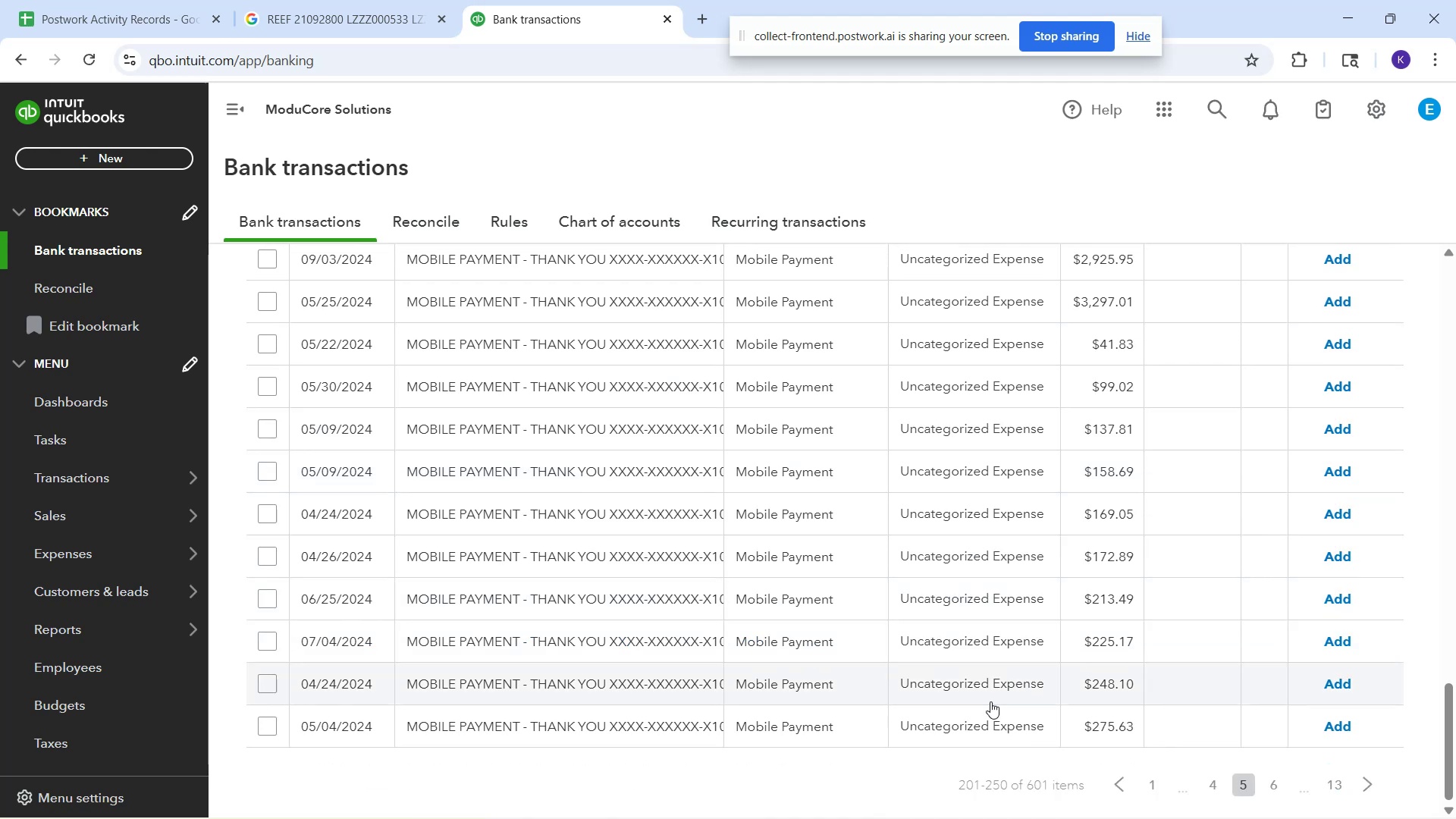 
scroll: coordinate [907, 507], scroll_direction: up, amount: 3.0
 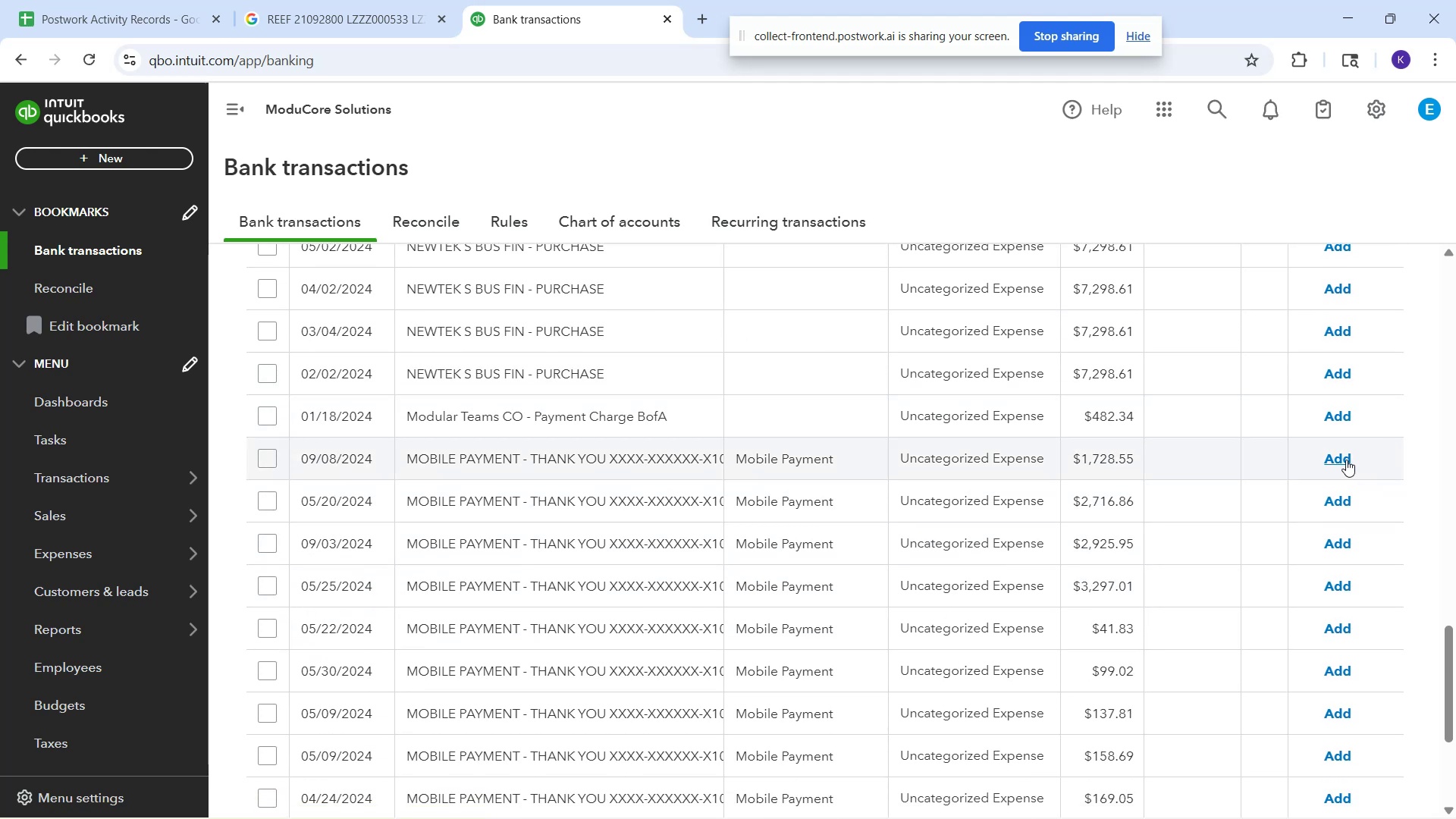 
mouse_move([668, 487])
 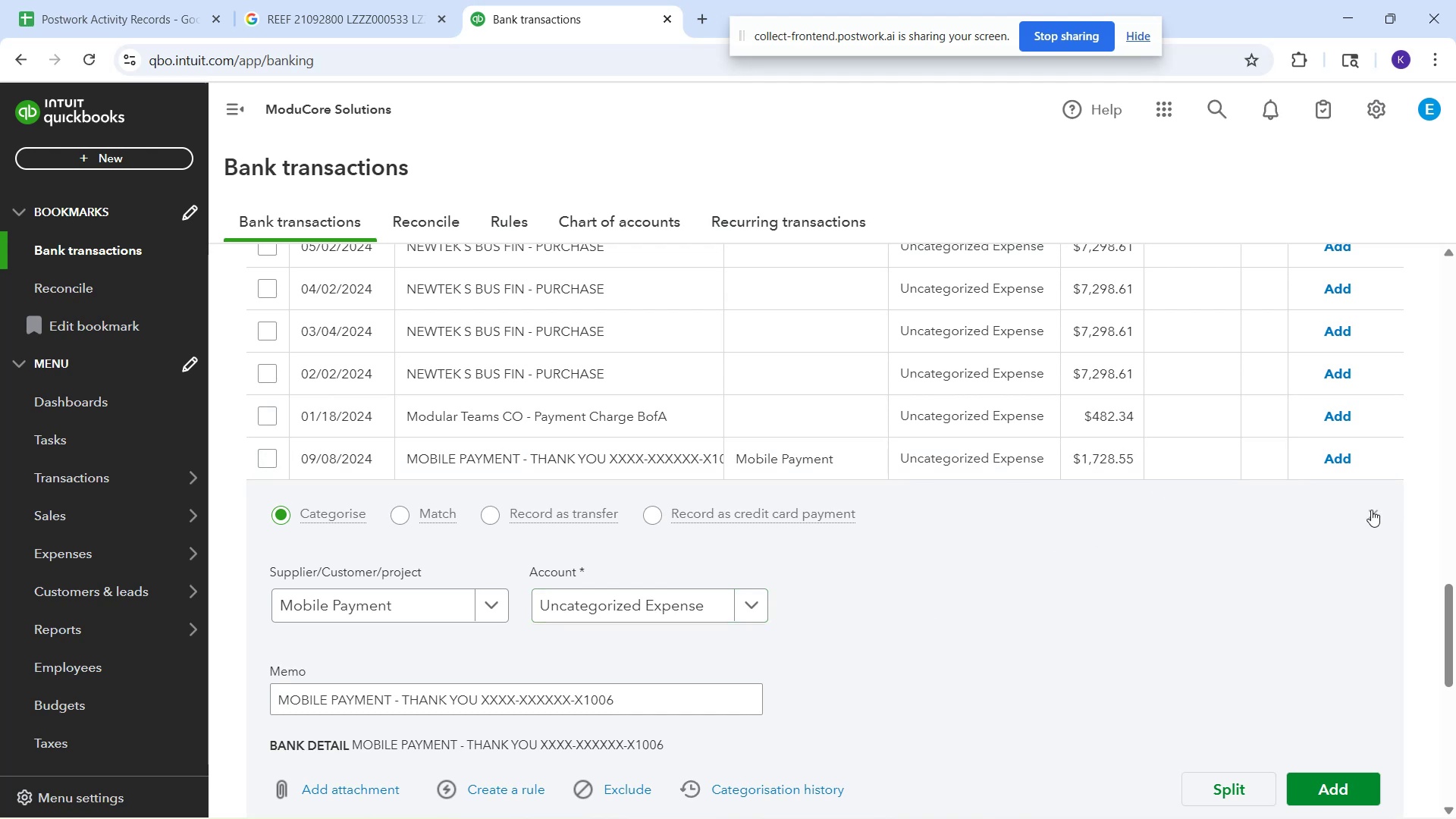 
wait(6.27)
 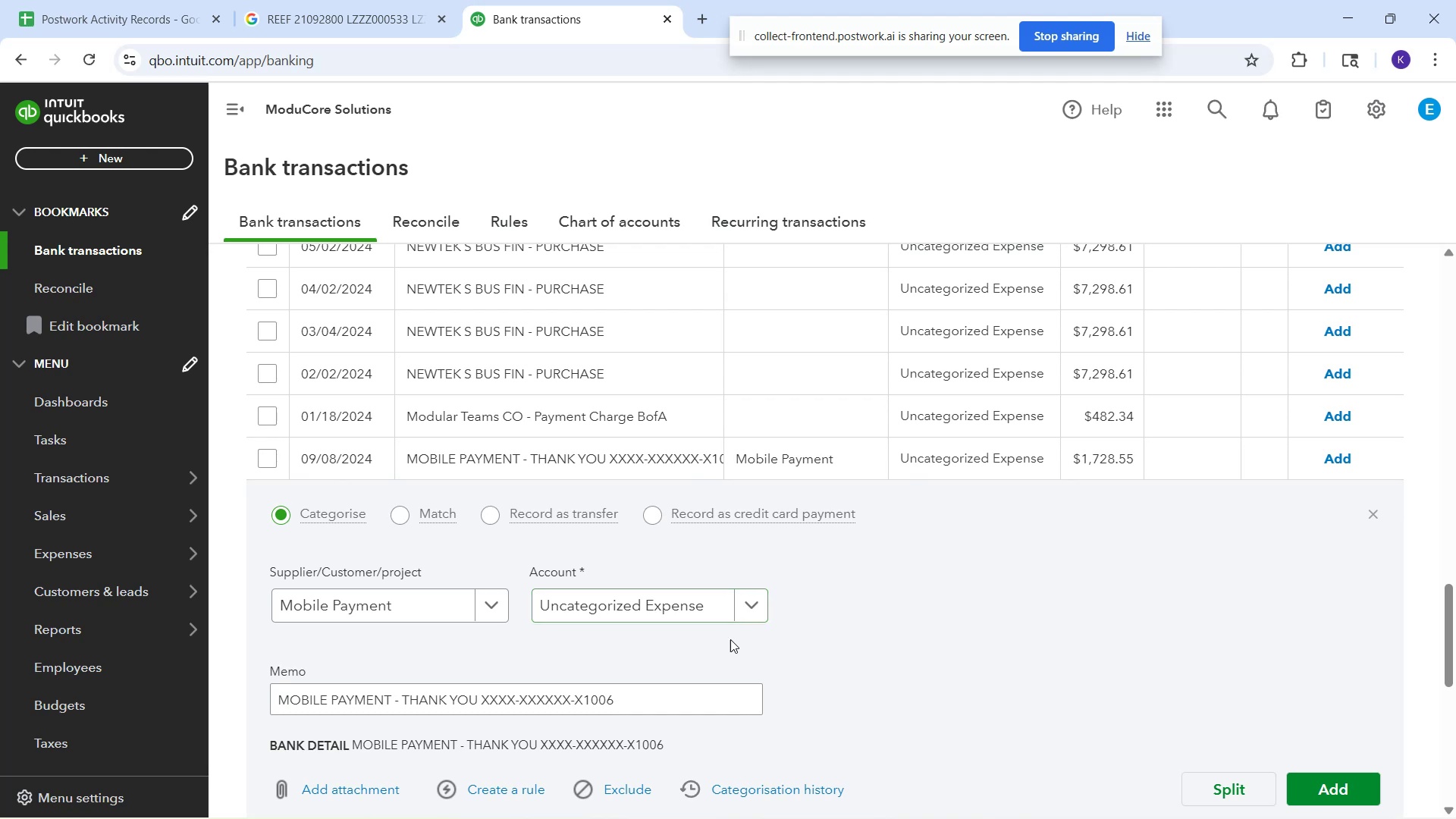 
left_click([1342, 454])
 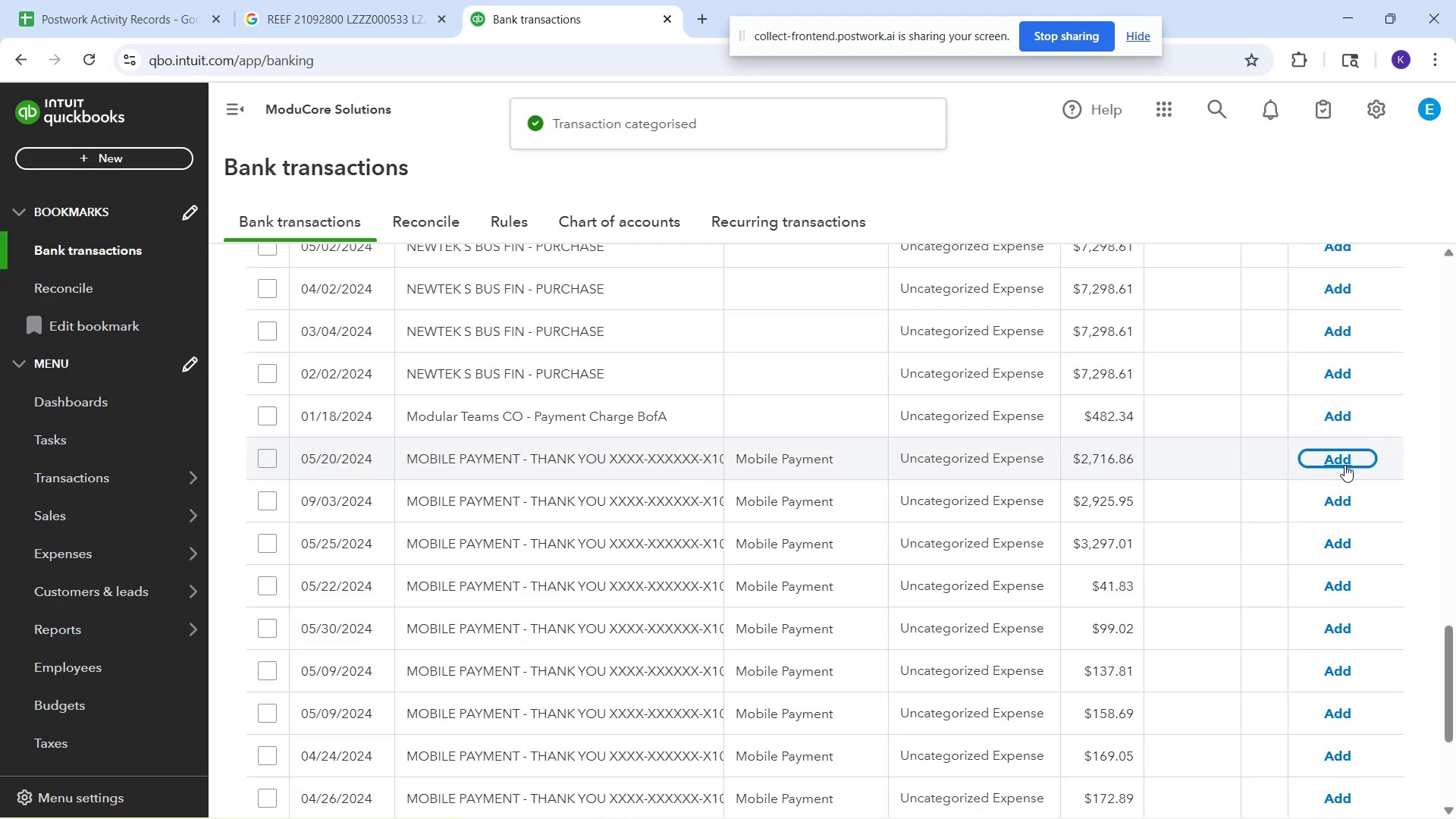 
left_click([1345, 465])
 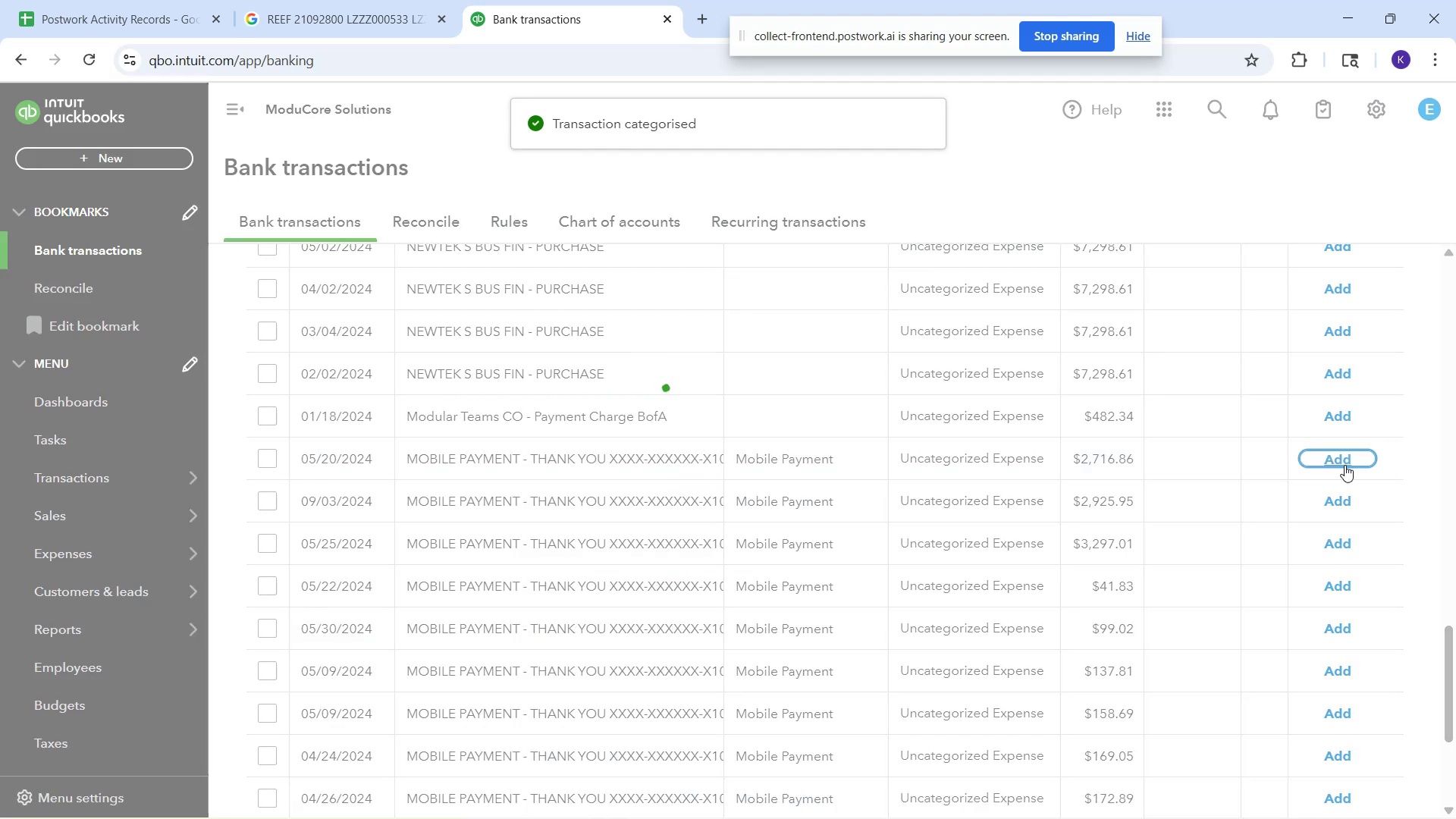 
left_click([1345, 465])
 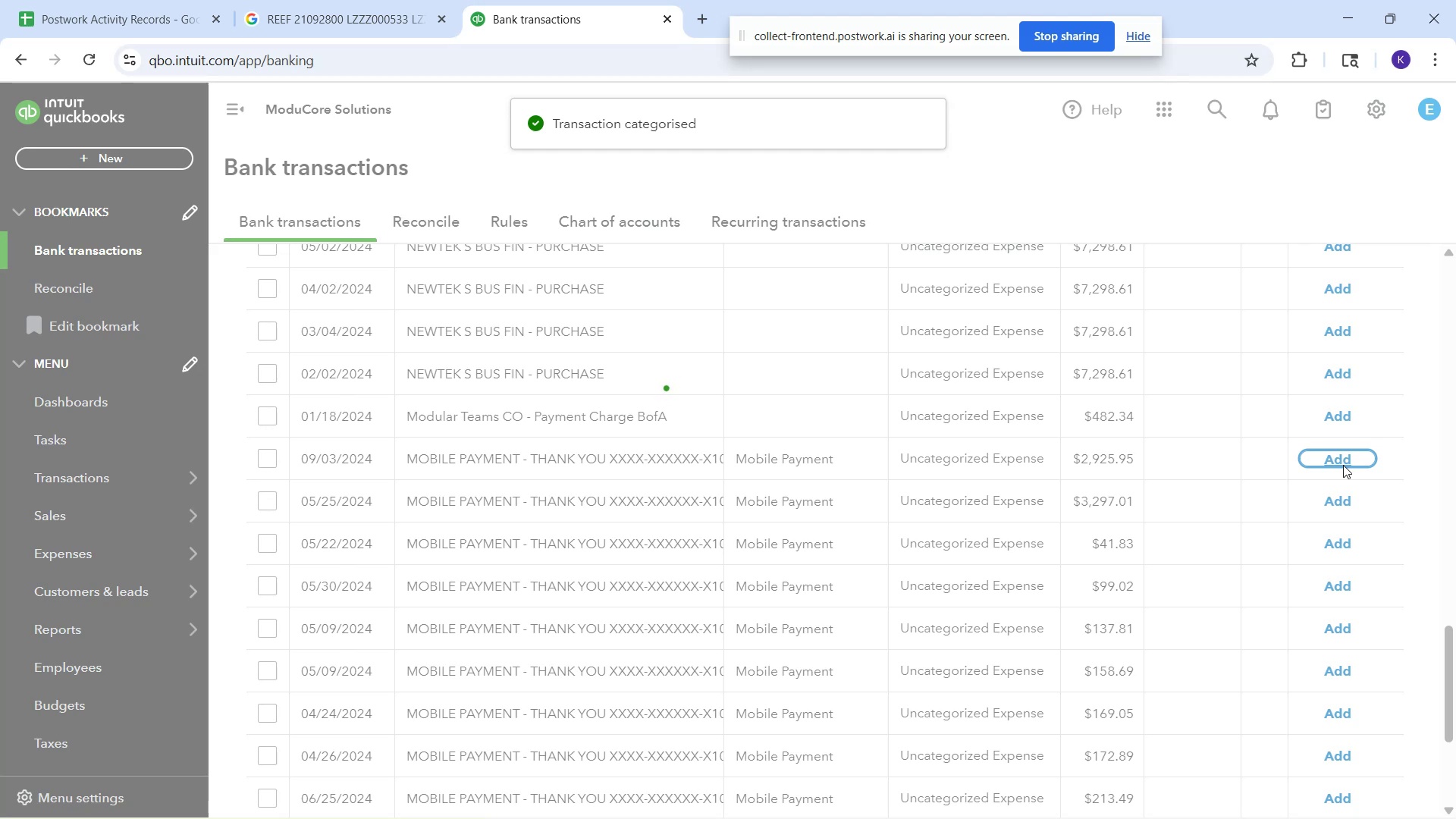 
left_click([1342, 464])
 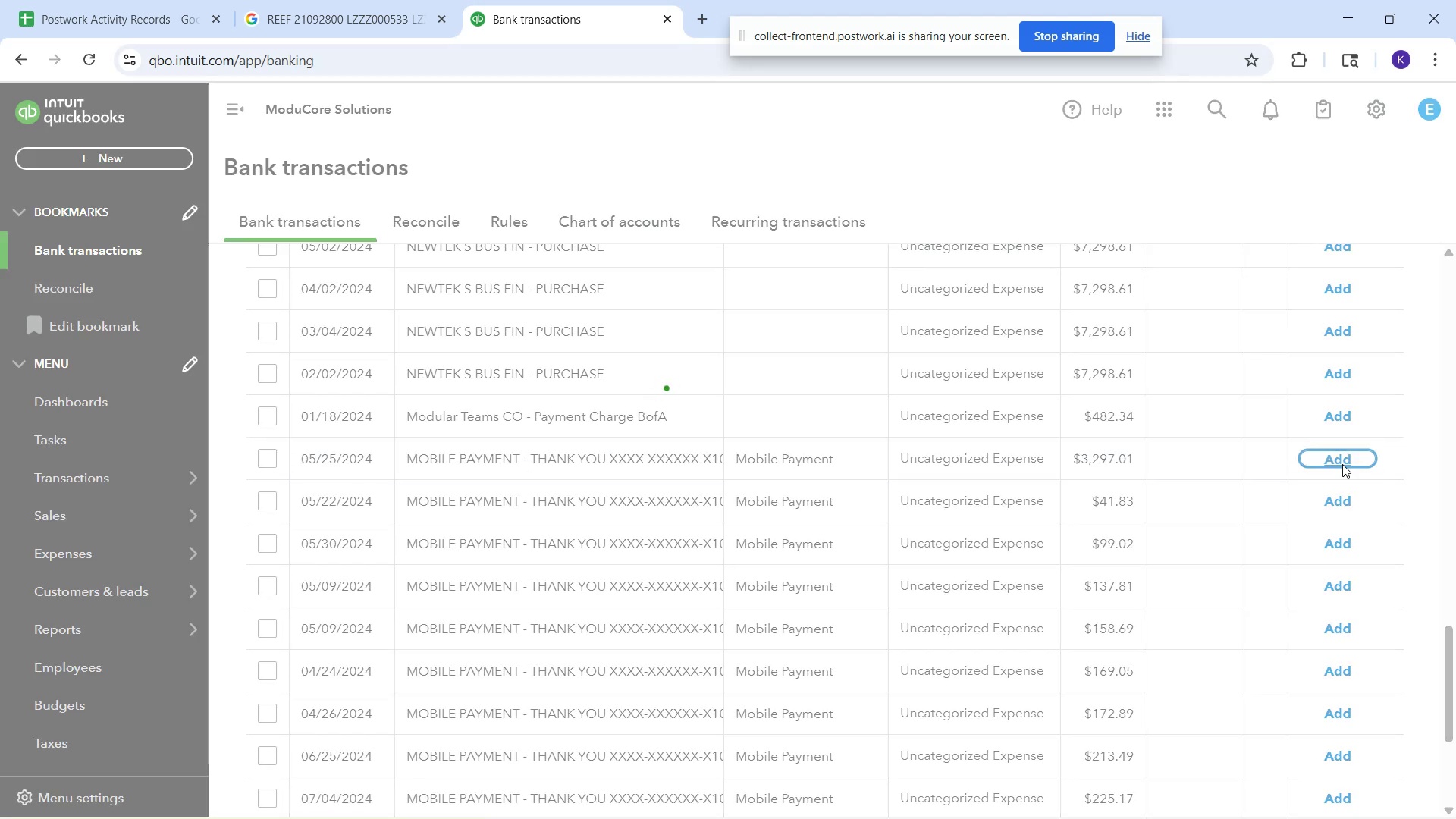 
left_click([1342, 464])
 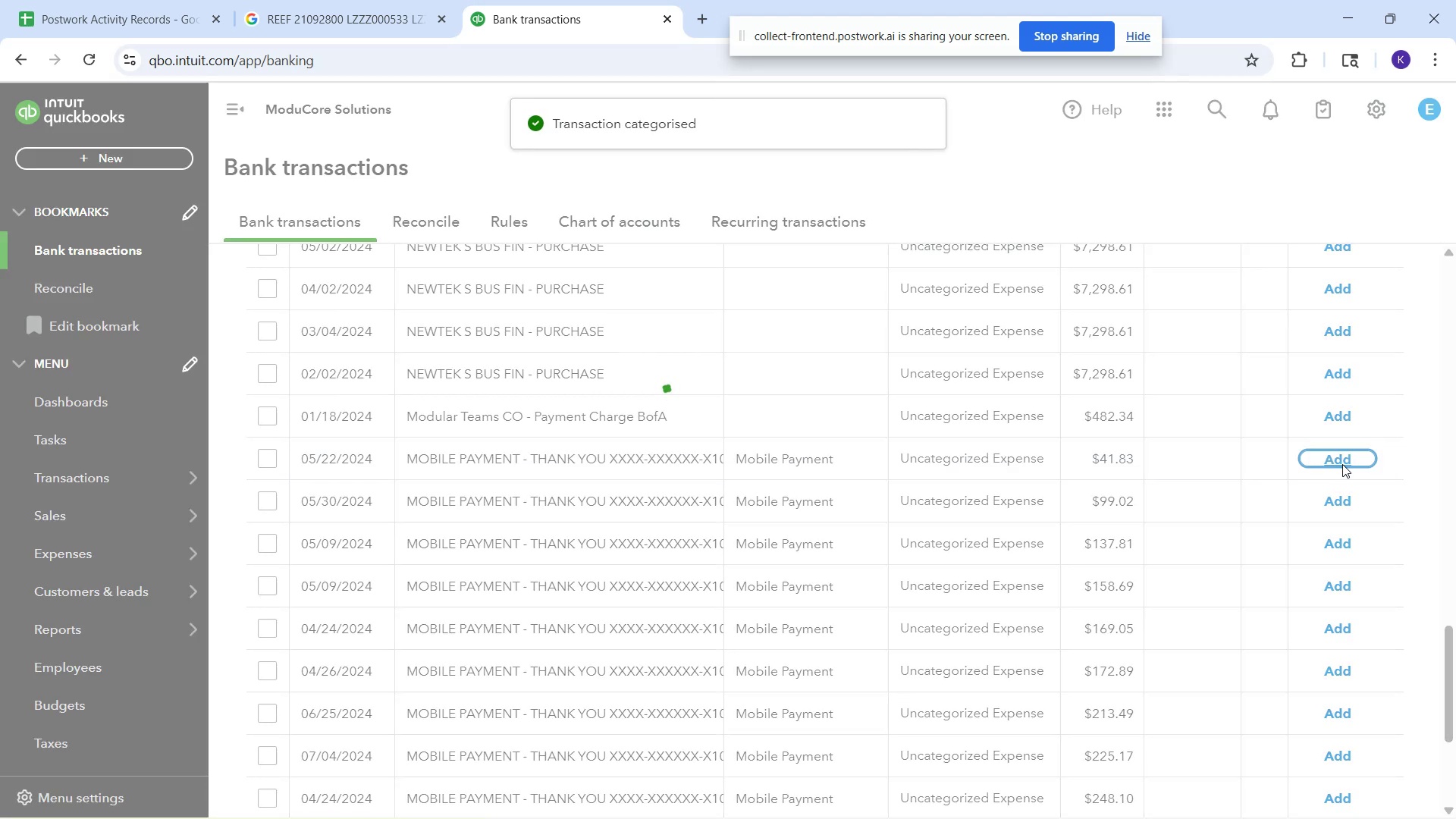 
left_click([1342, 464])
 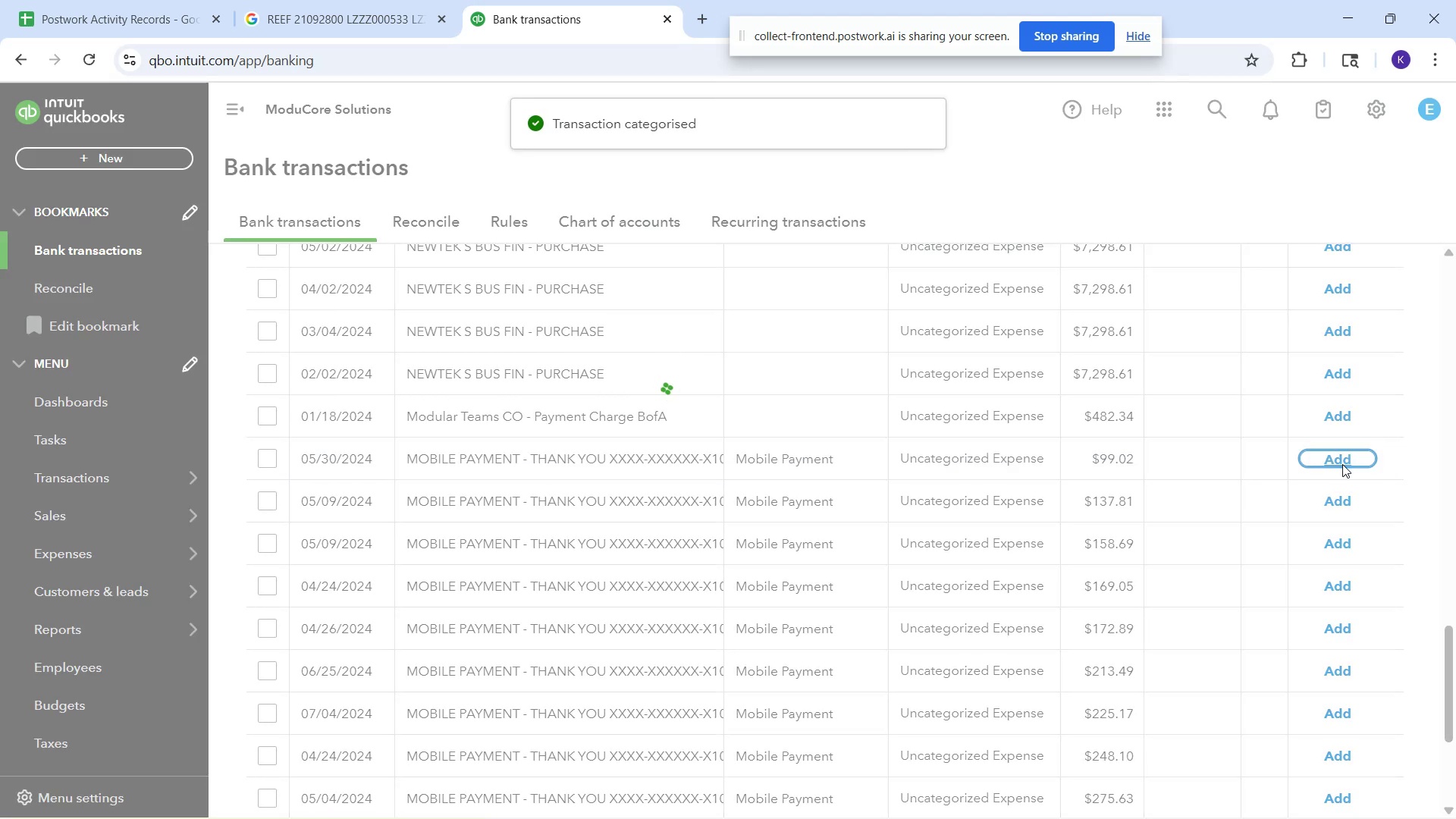 
left_click([1342, 464])
 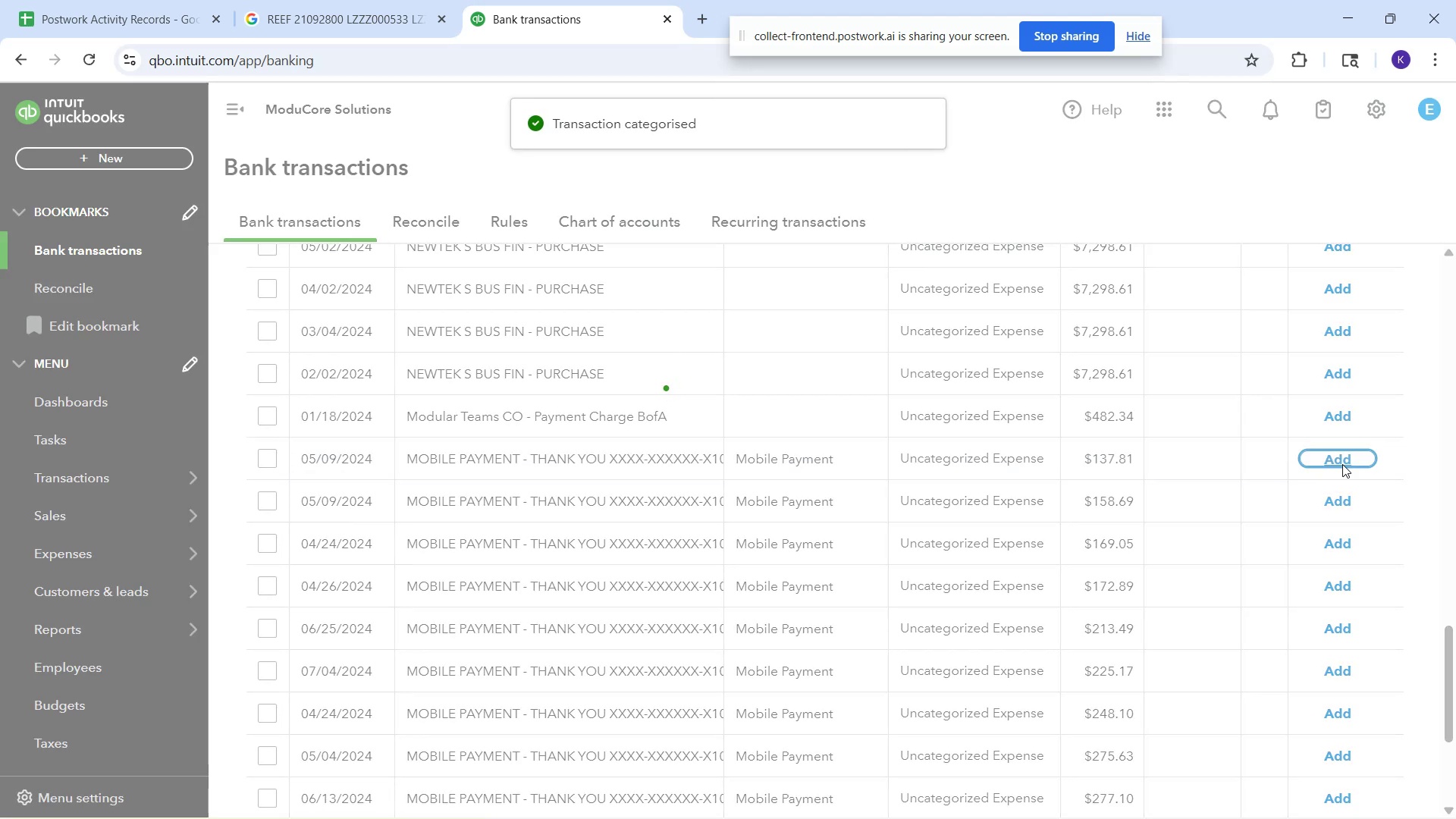 
left_click([1342, 464])
 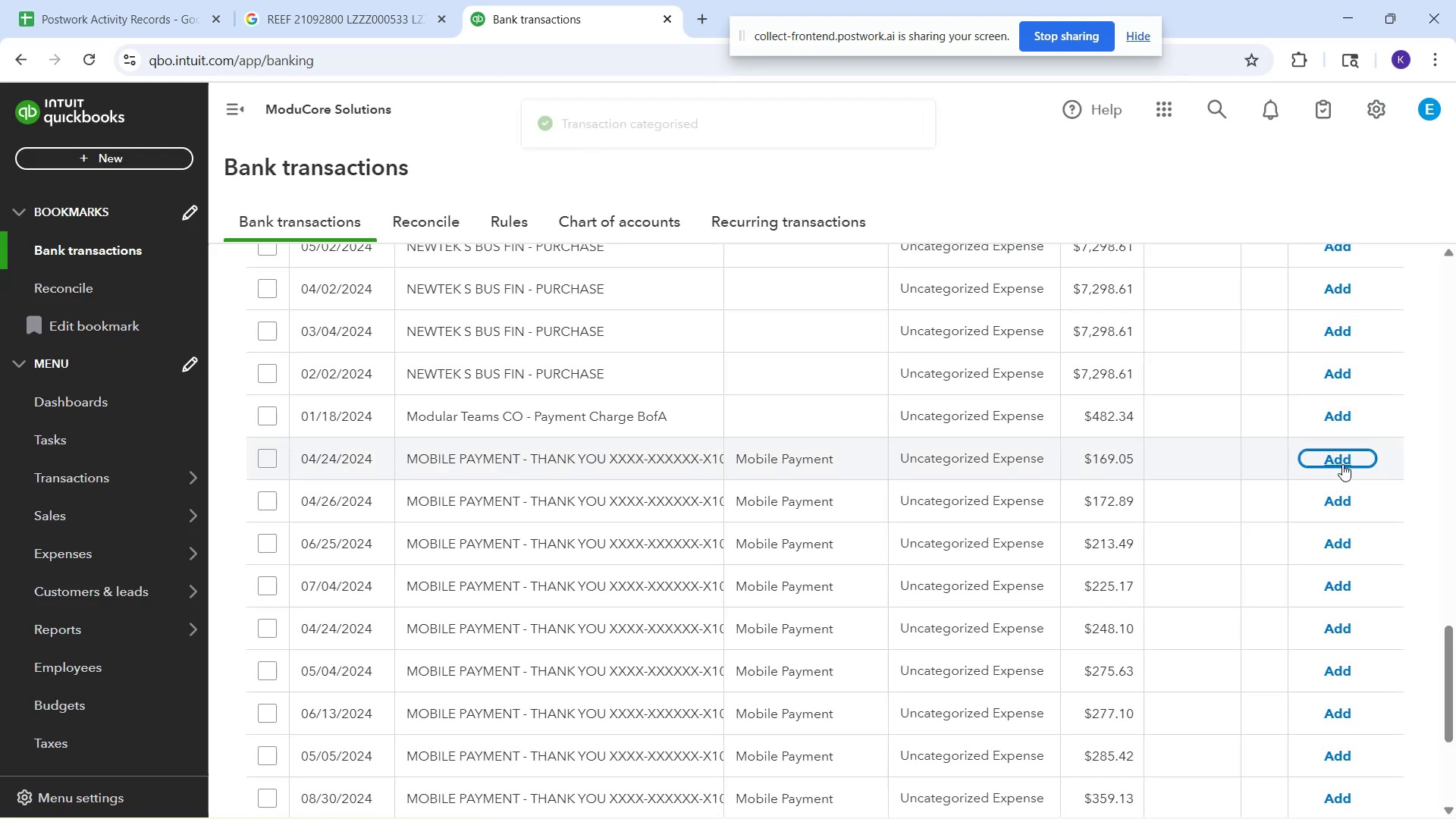 
left_click([1341, 464])
 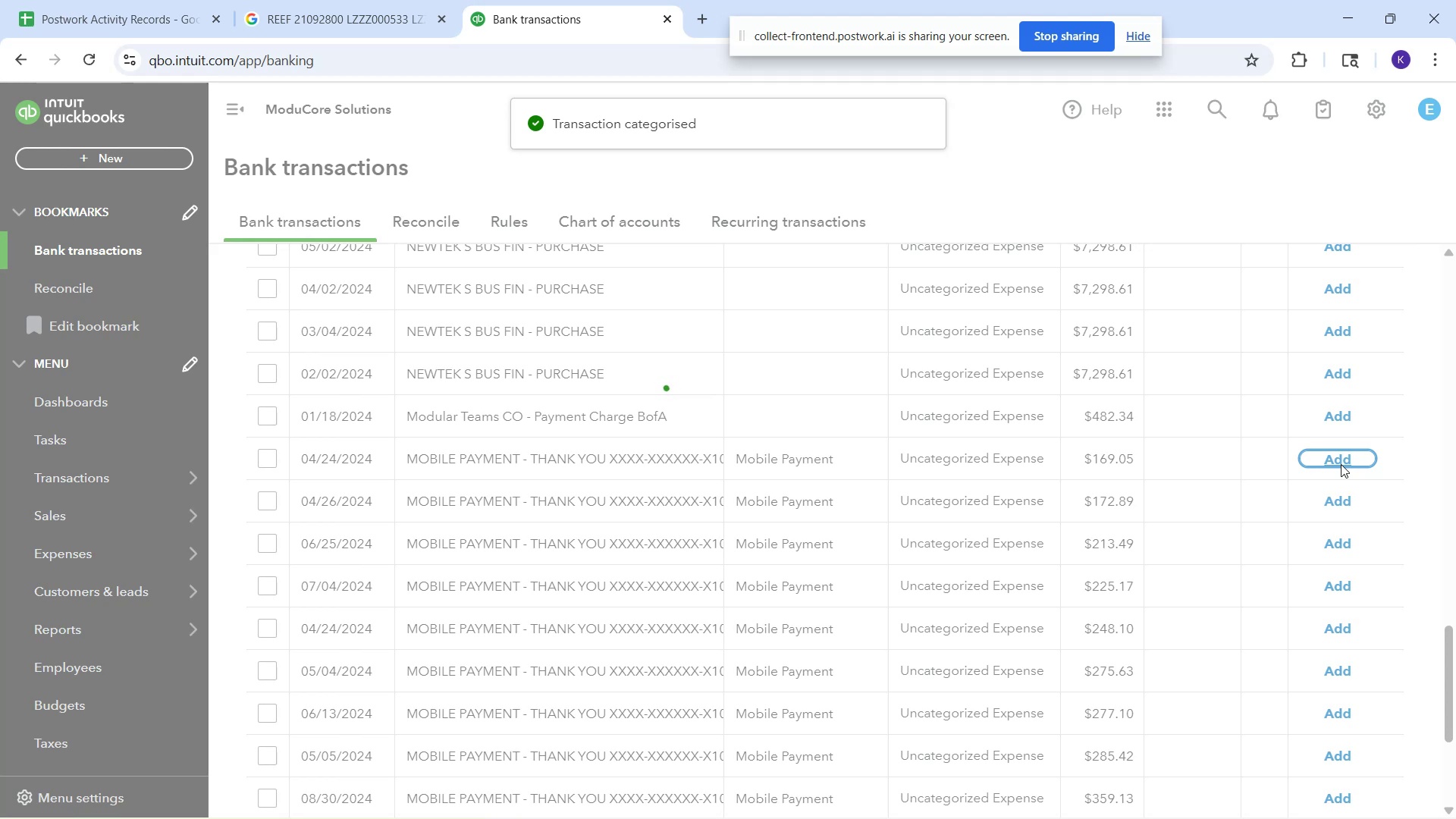 
left_click([1341, 464])
 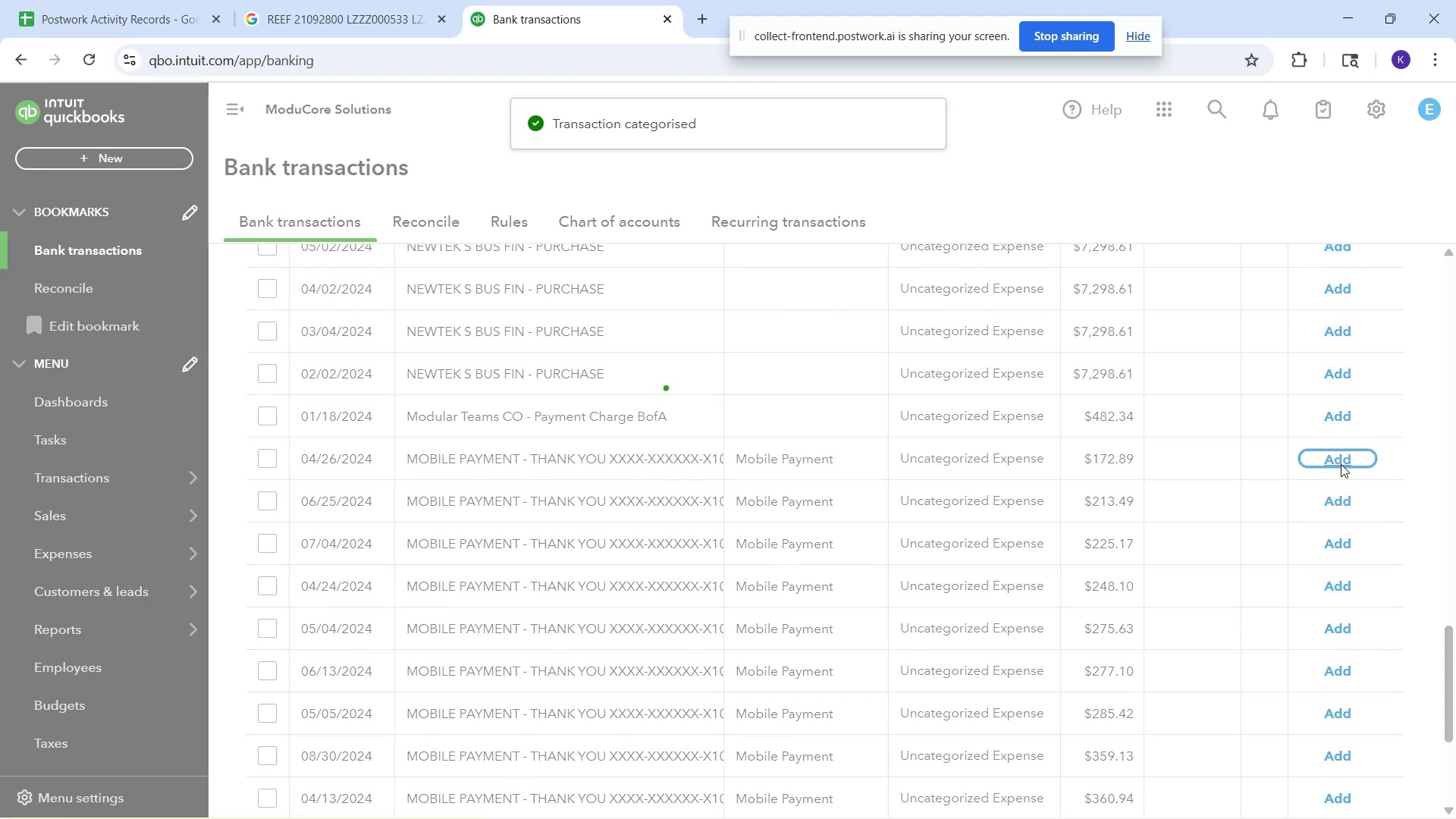 
left_click([1341, 464])
 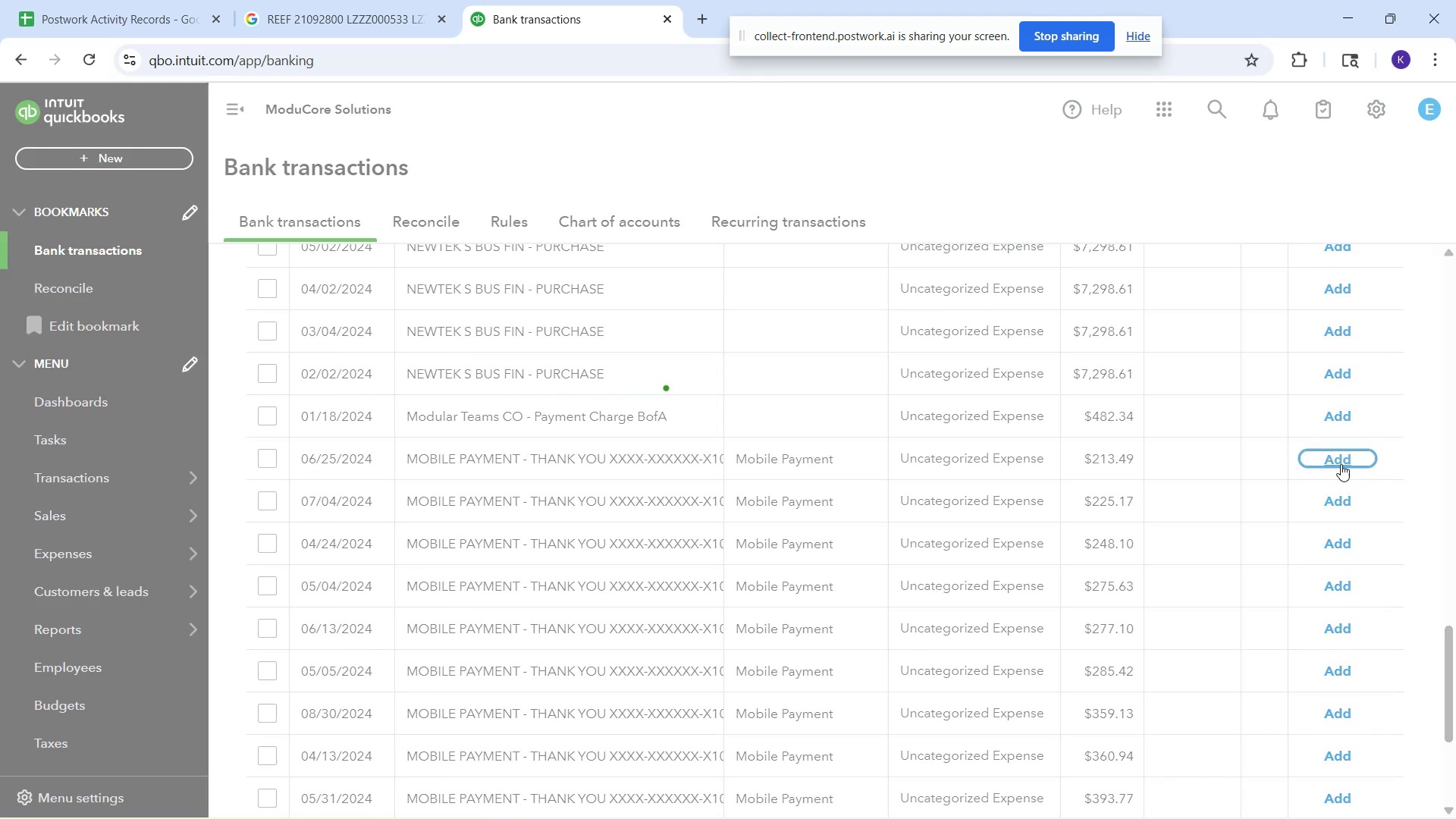 
left_click([1341, 464])
 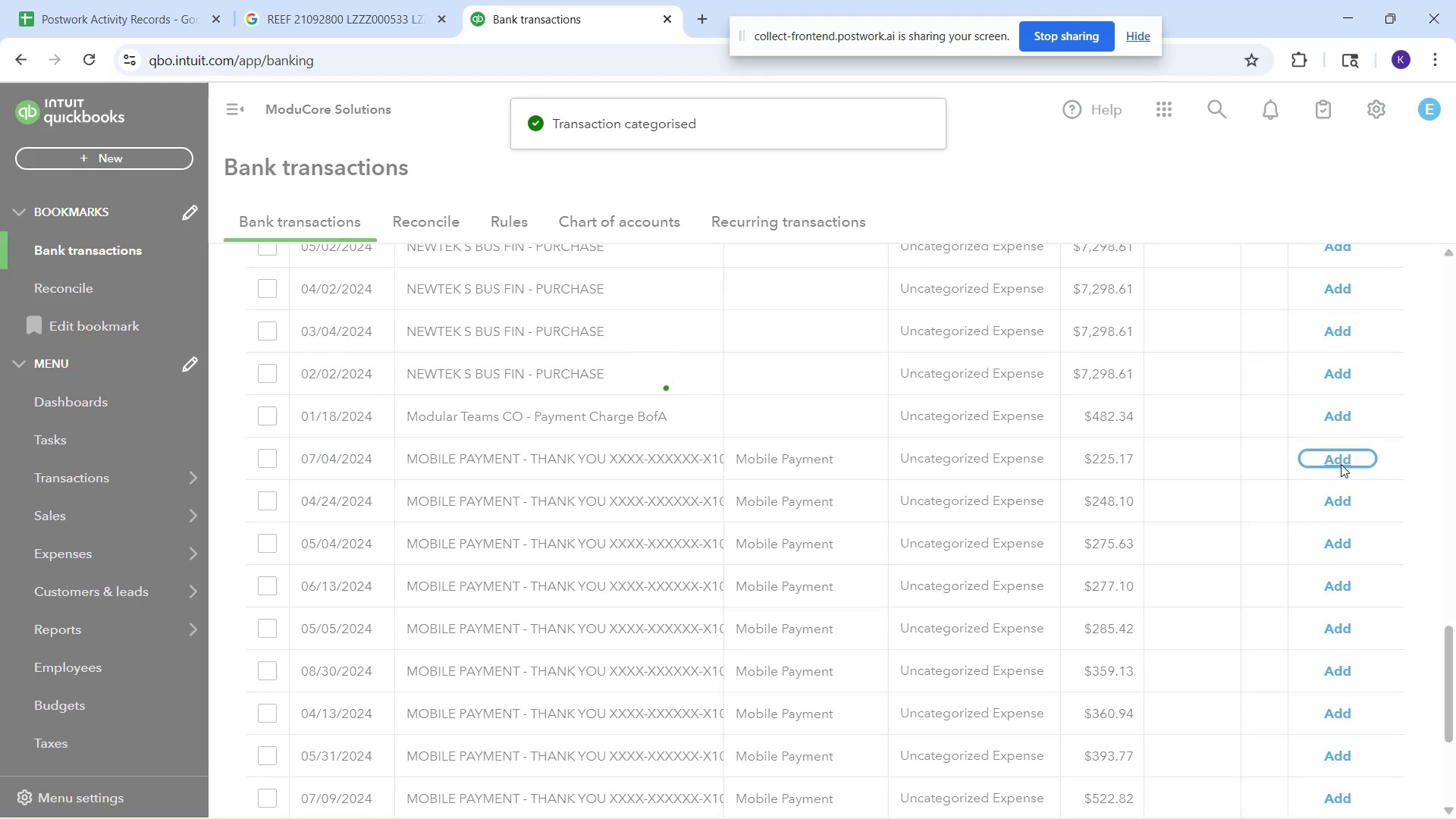 
left_click([1341, 464])
 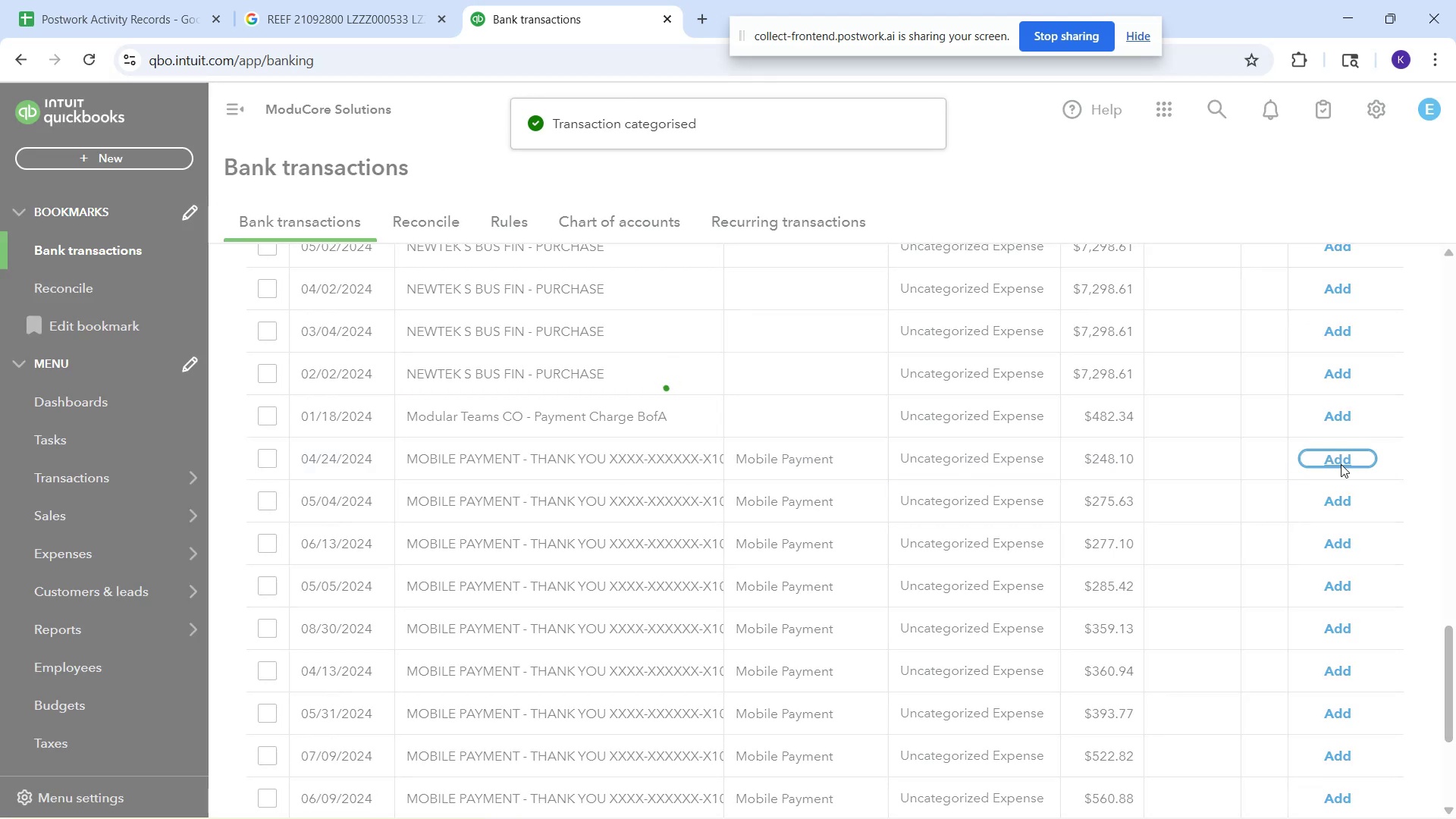 
left_click([1341, 464])
 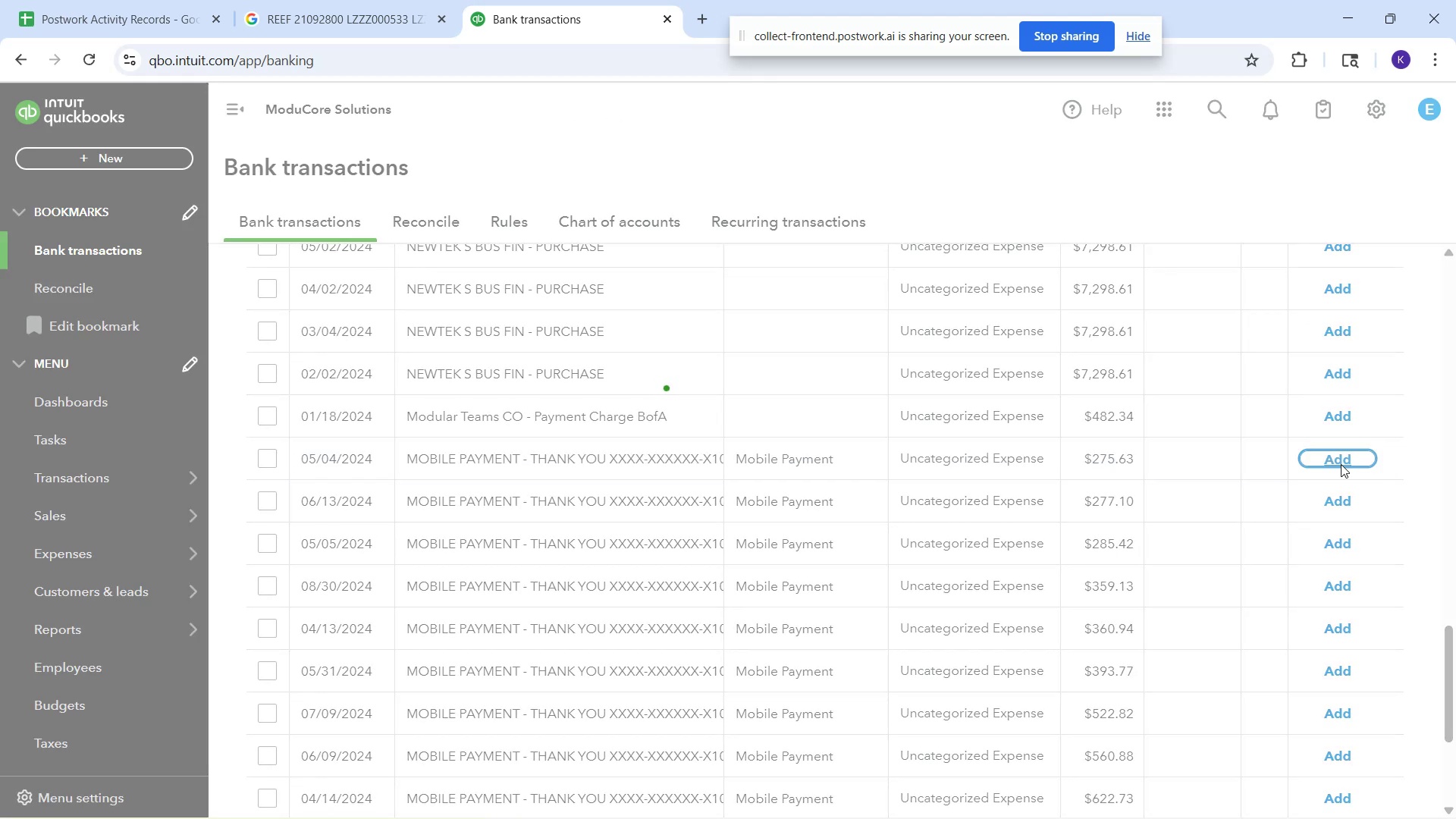 
left_click([1341, 464])
 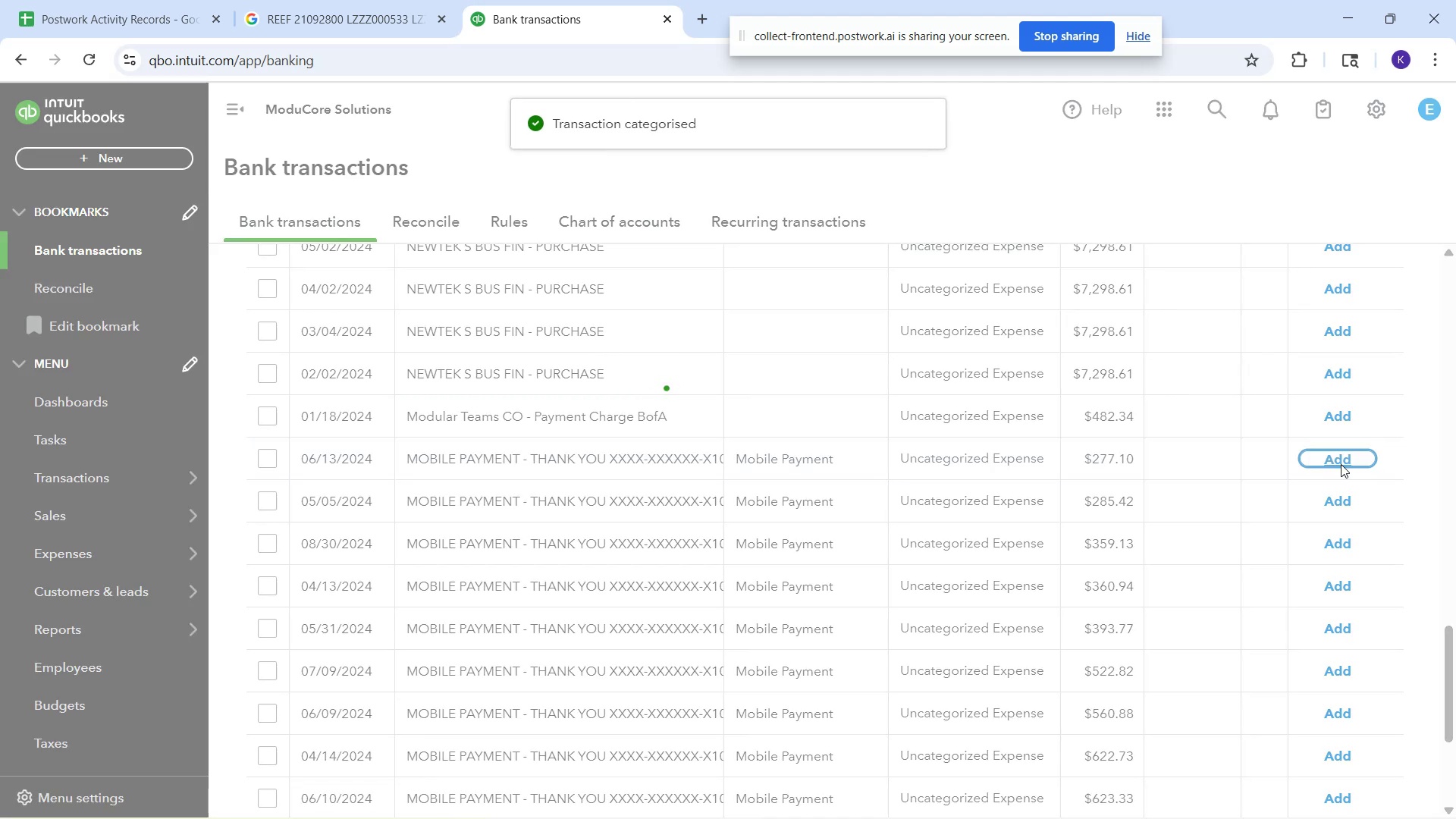 
left_click([1341, 464])
 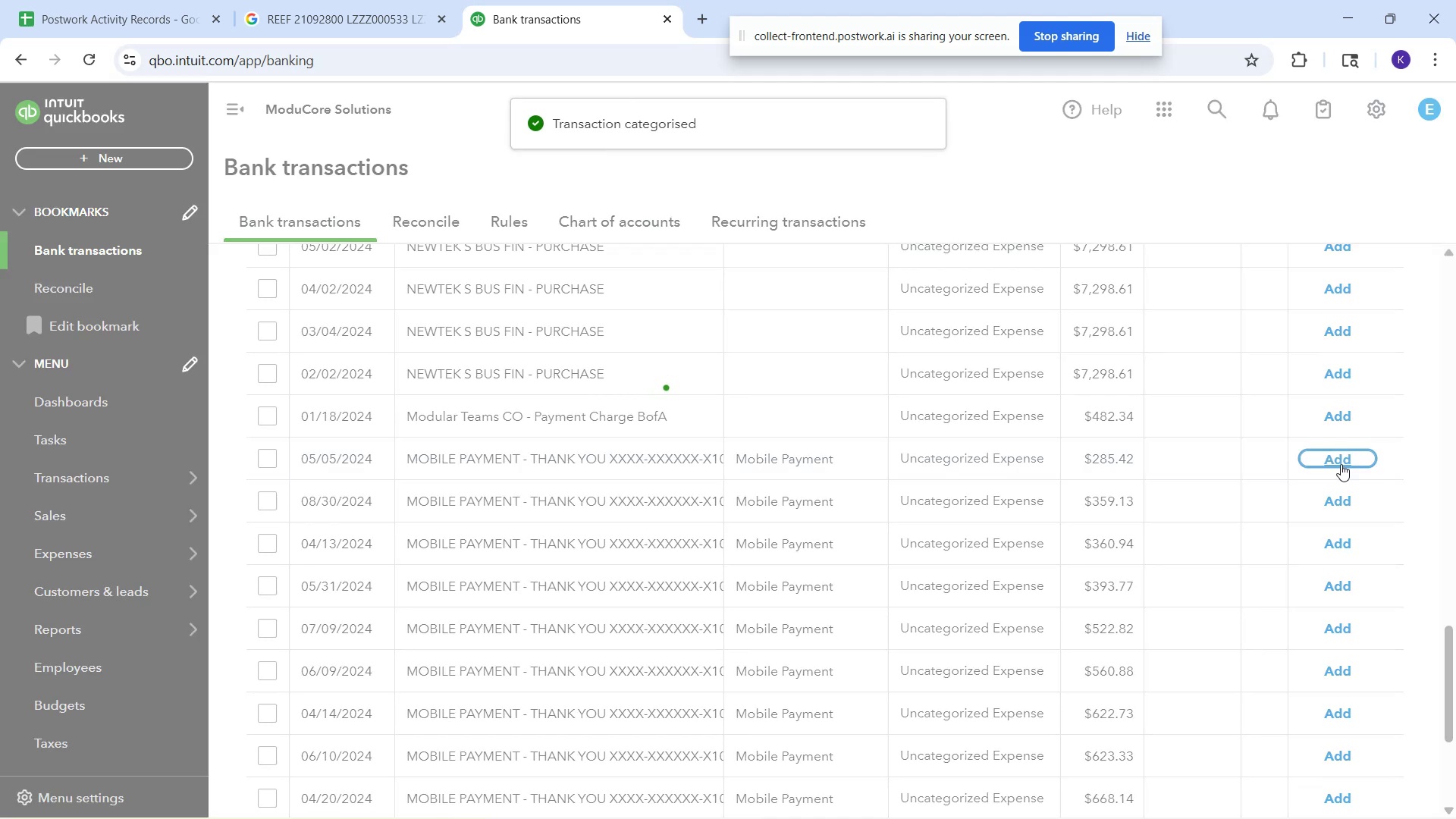 
left_click([1341, 464])
 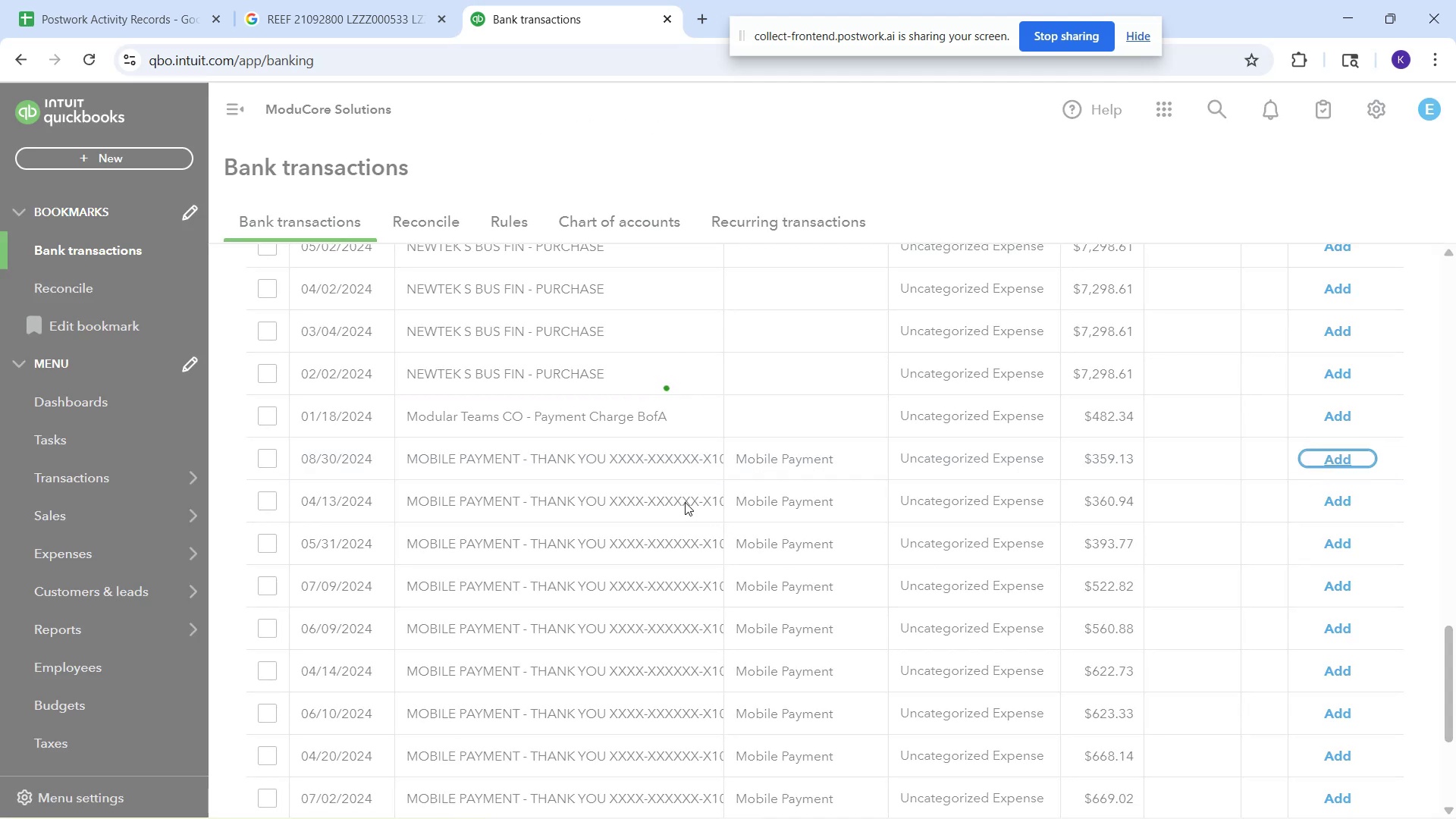 
left_click([672, 466])
 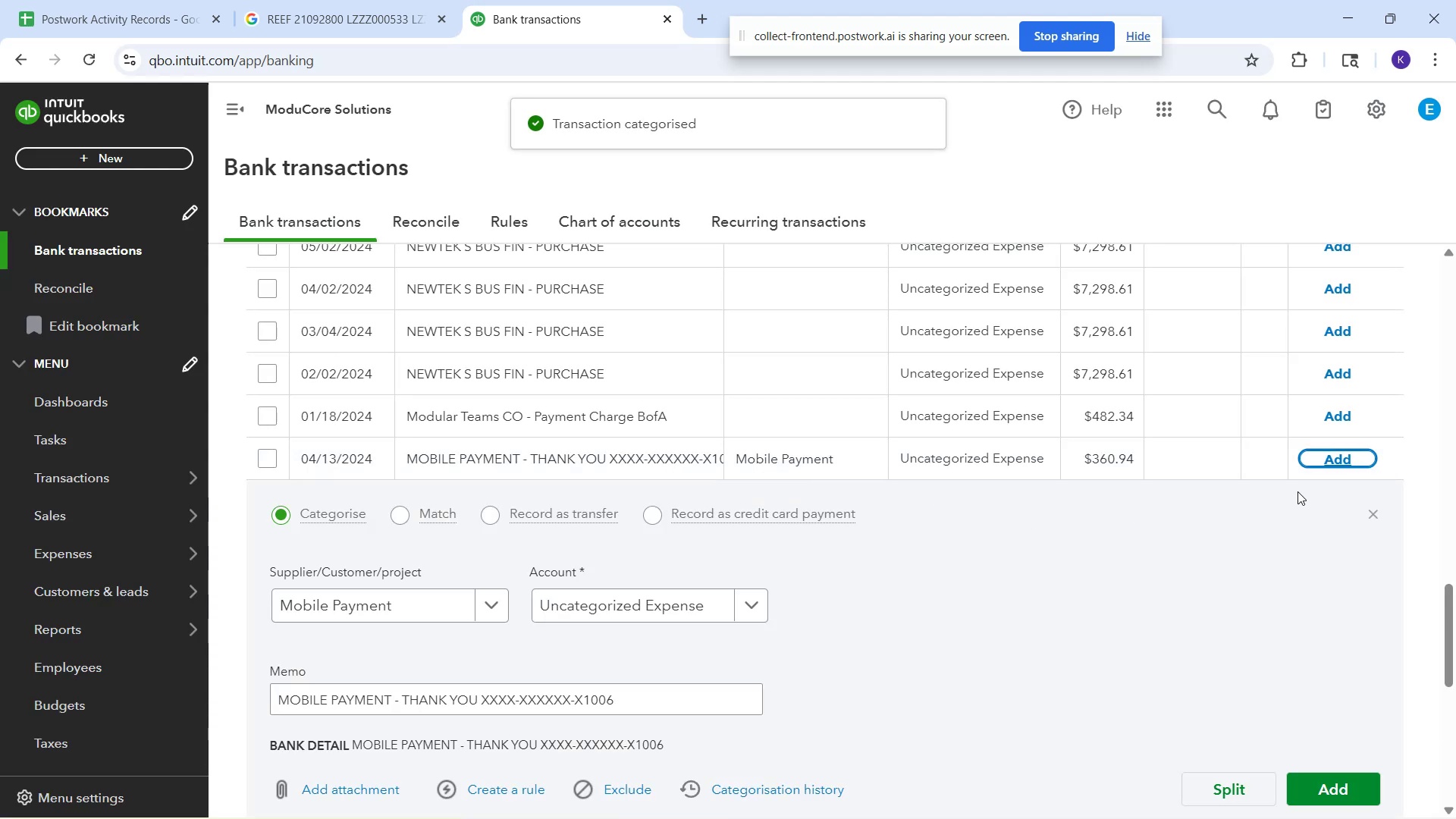 
left_click([1313, 461])
 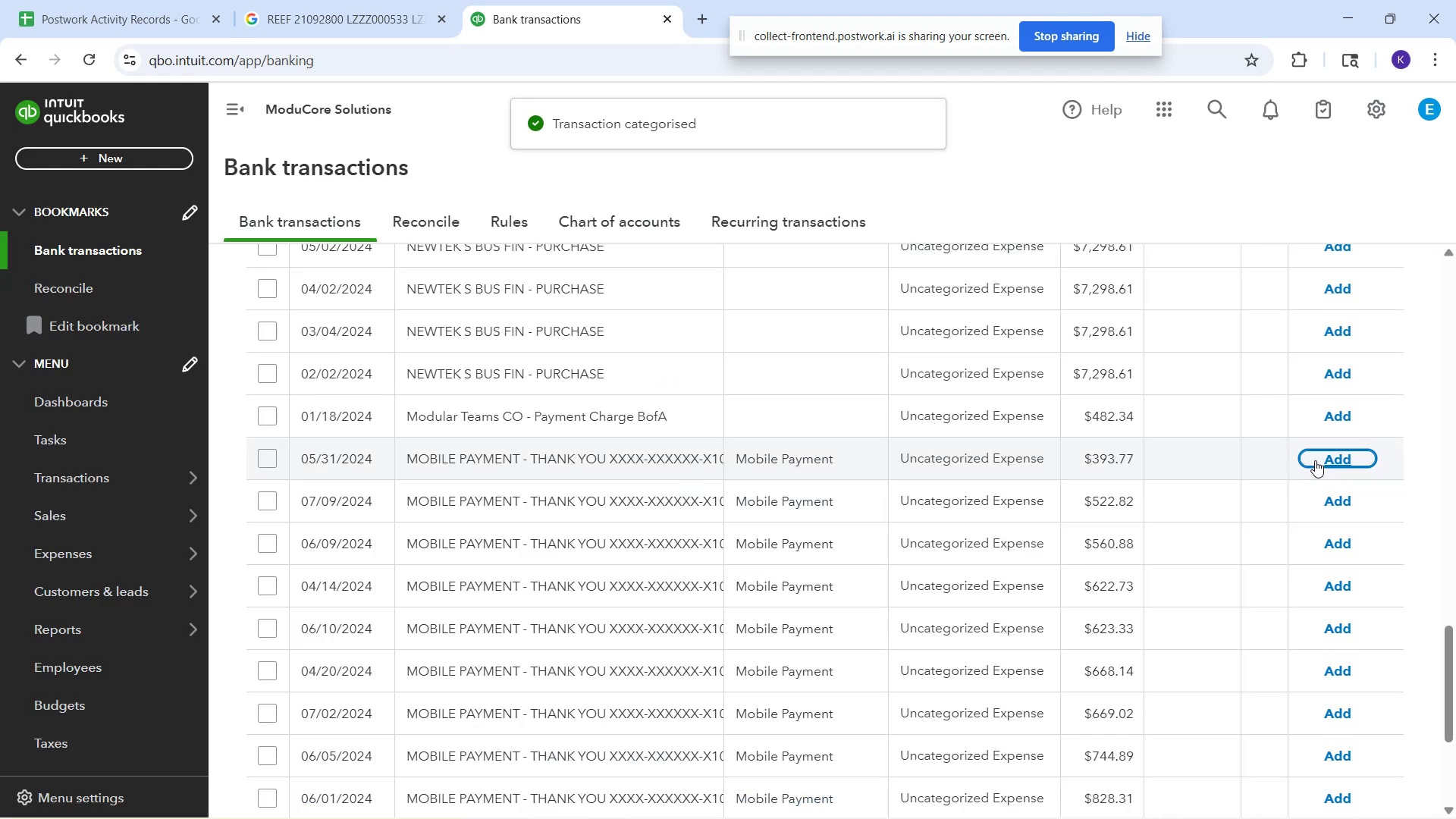 
left_click([1315, 460])
 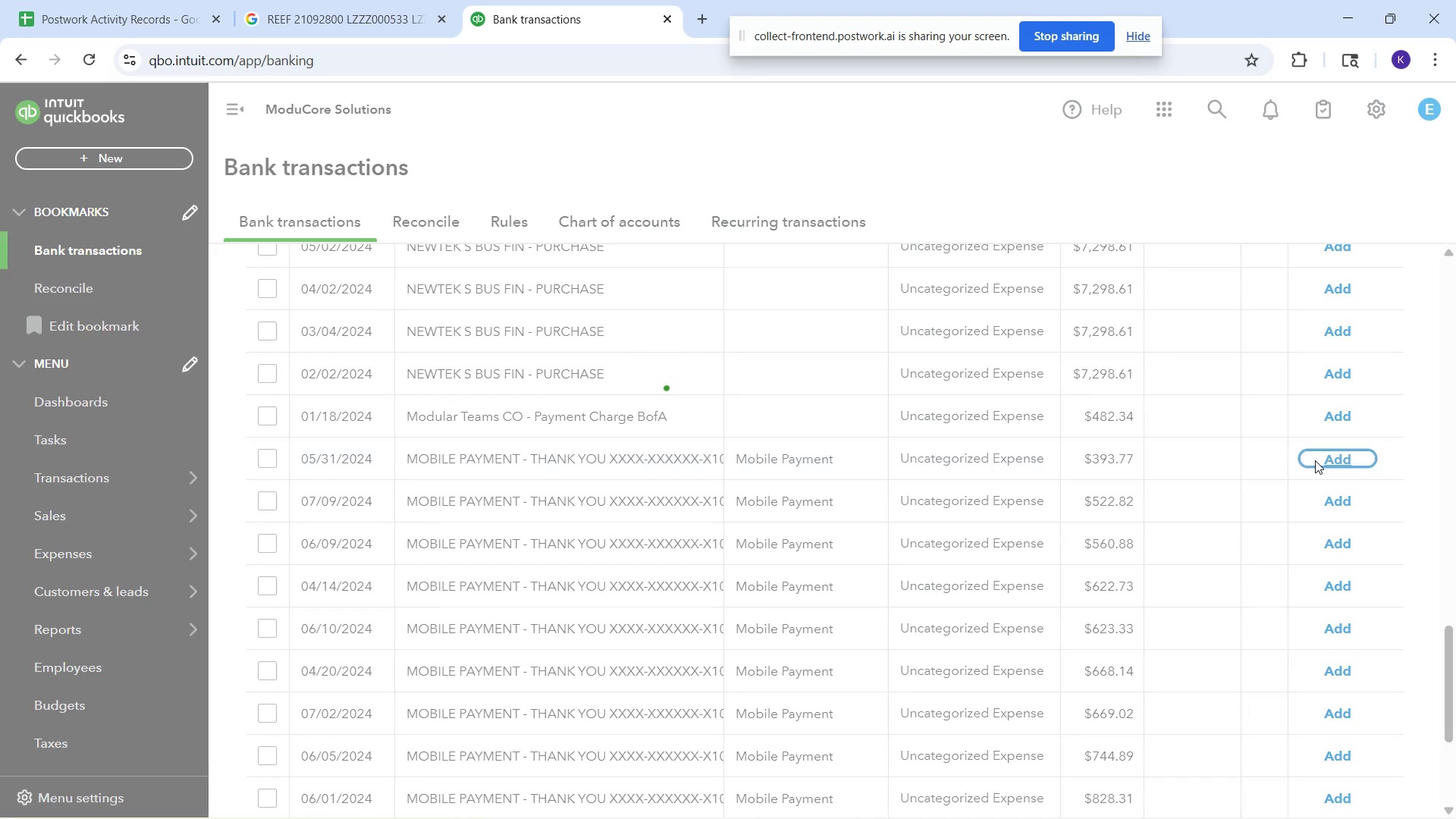 
left_click([1315, 460])
 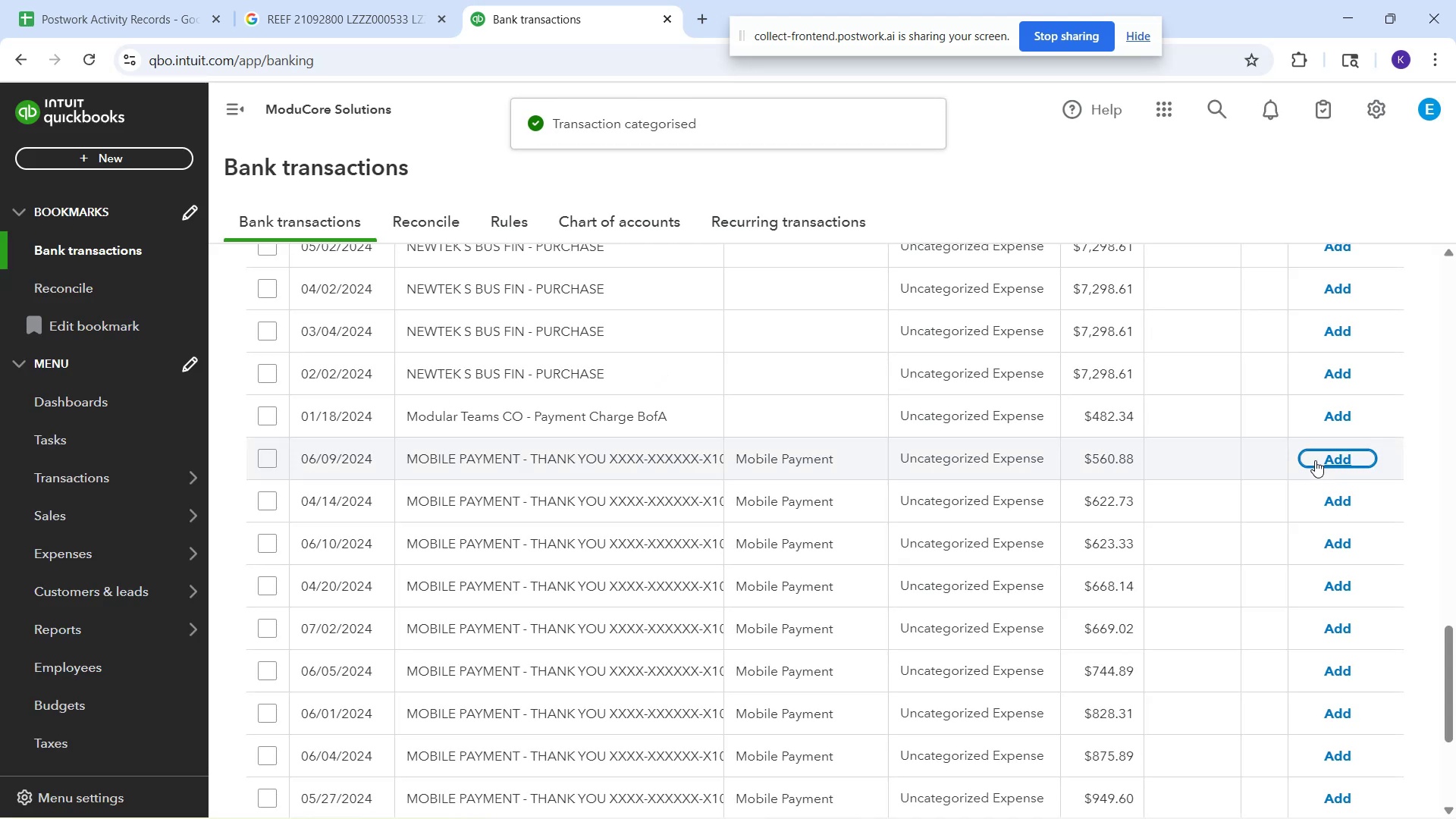 
left_click([1315, 460])
 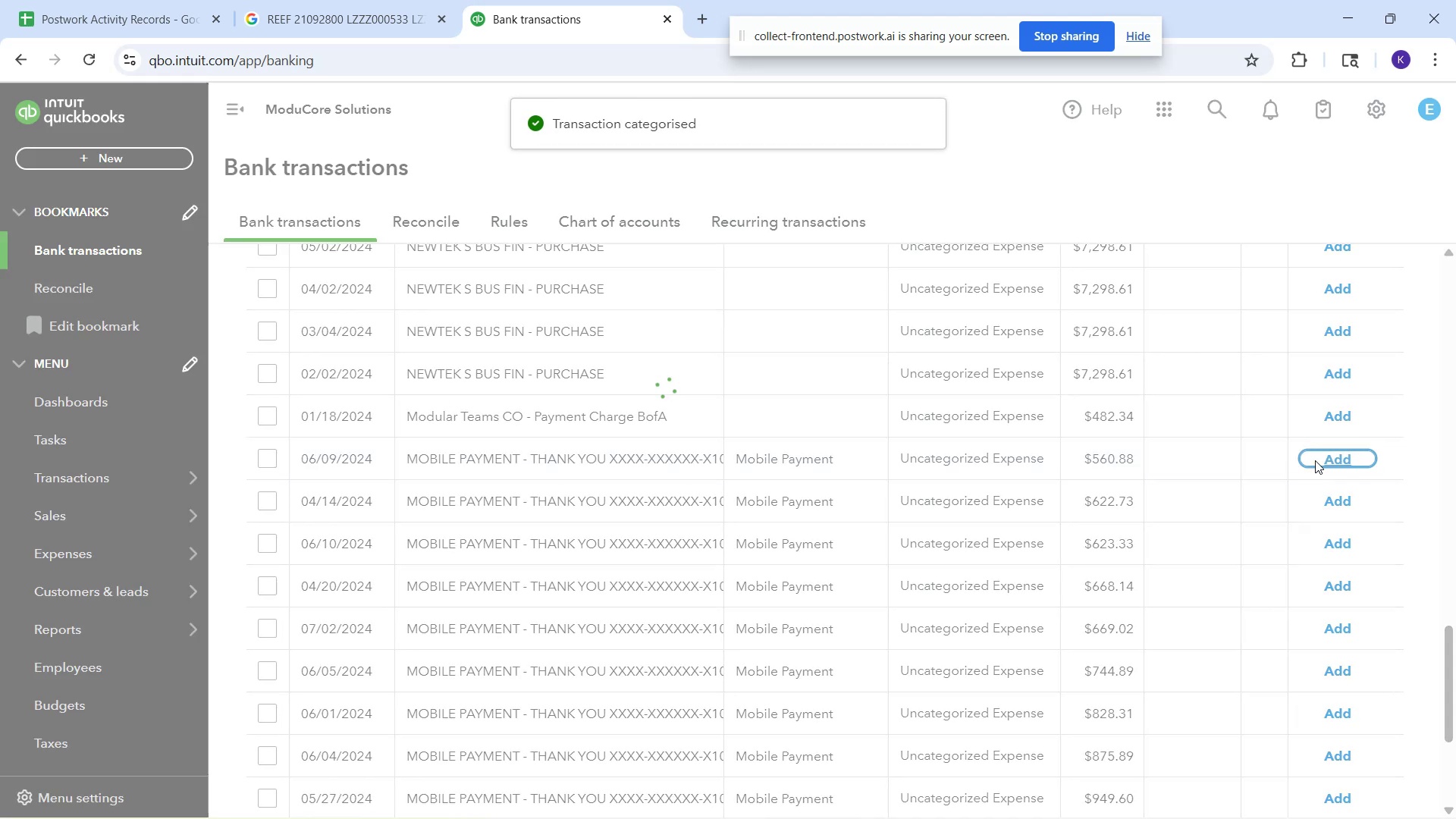 
left_click([1315, 460])
 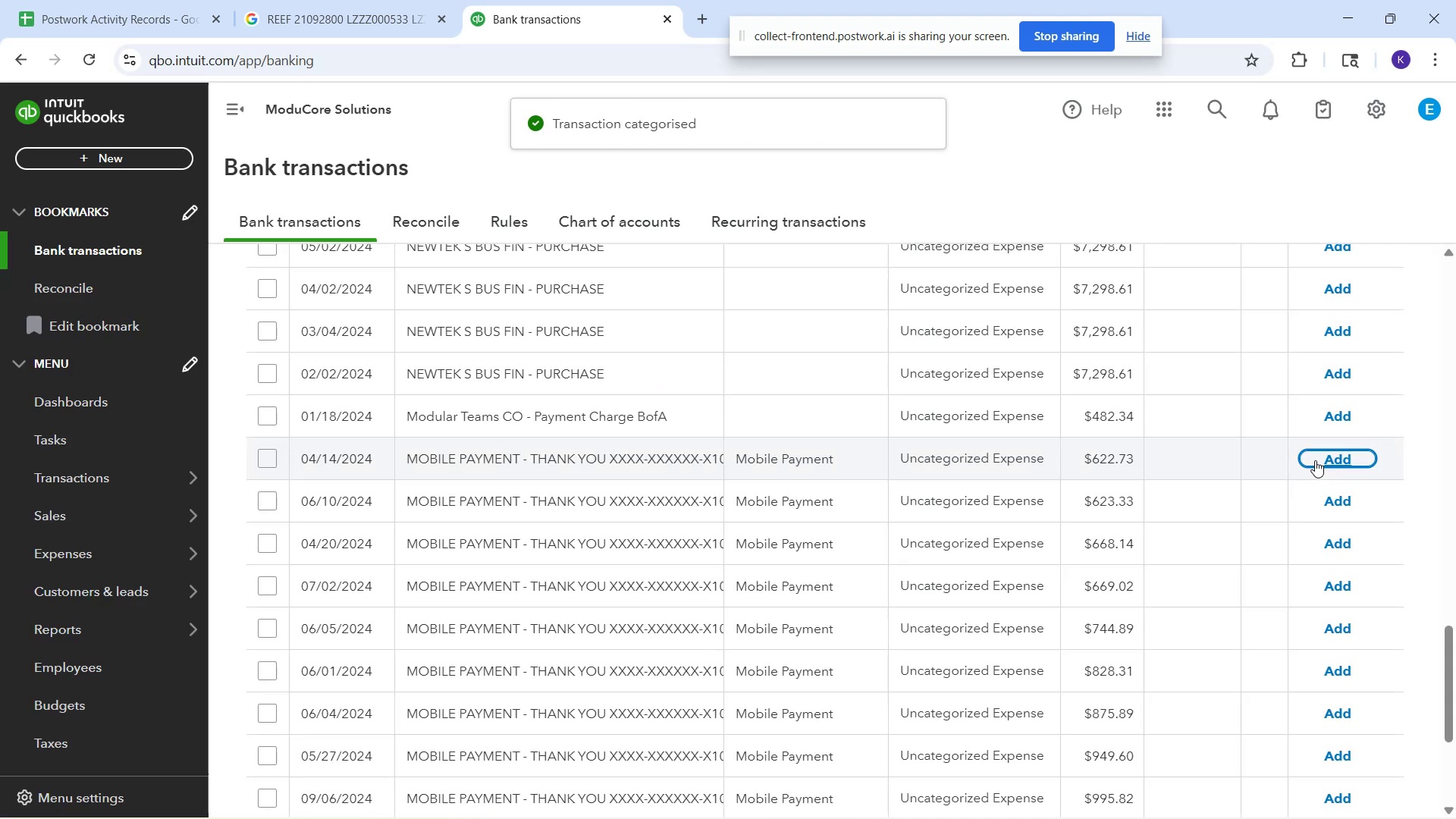 
left_click([1315, 460])
 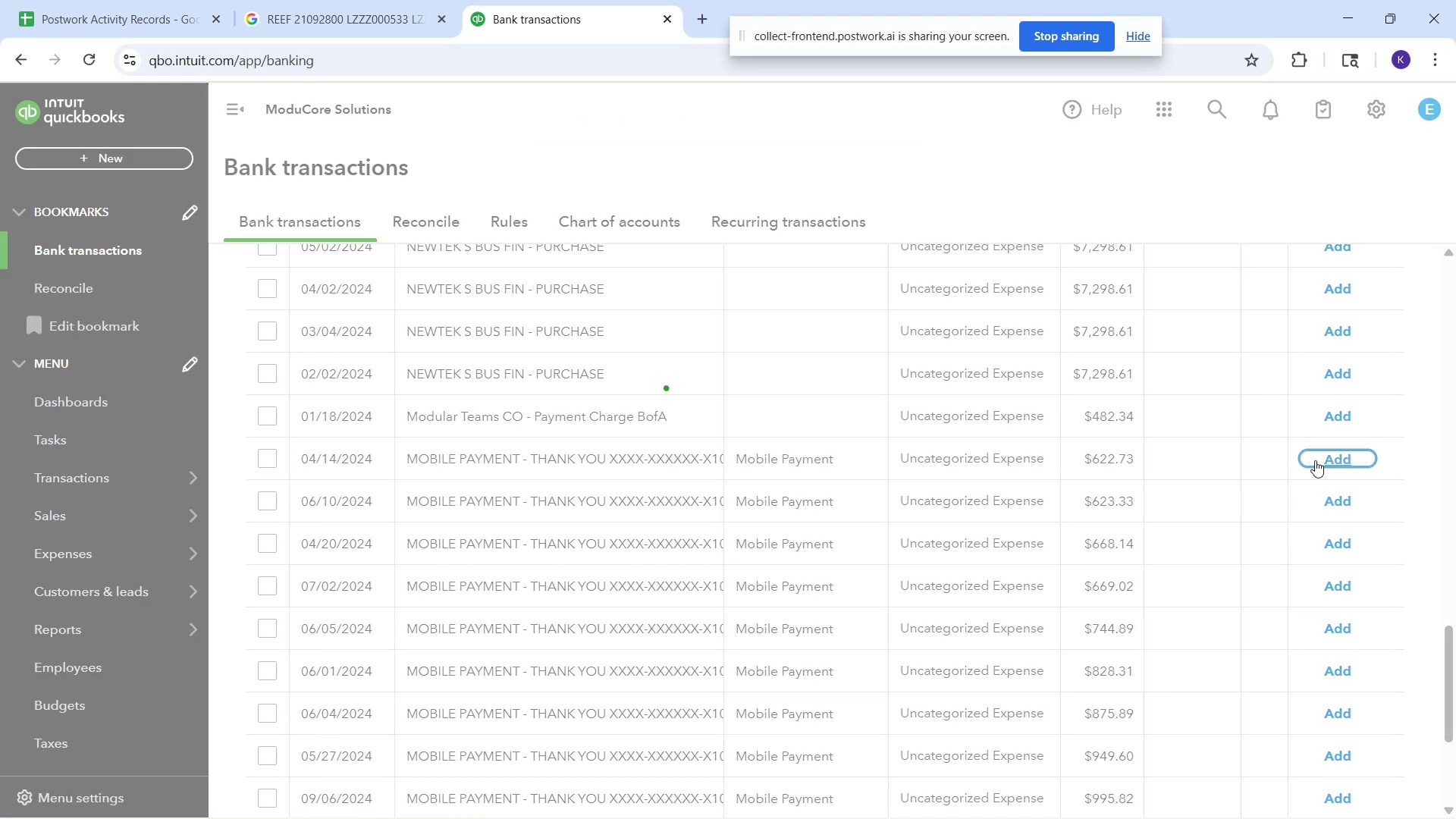 
left_click([1315, 460])
 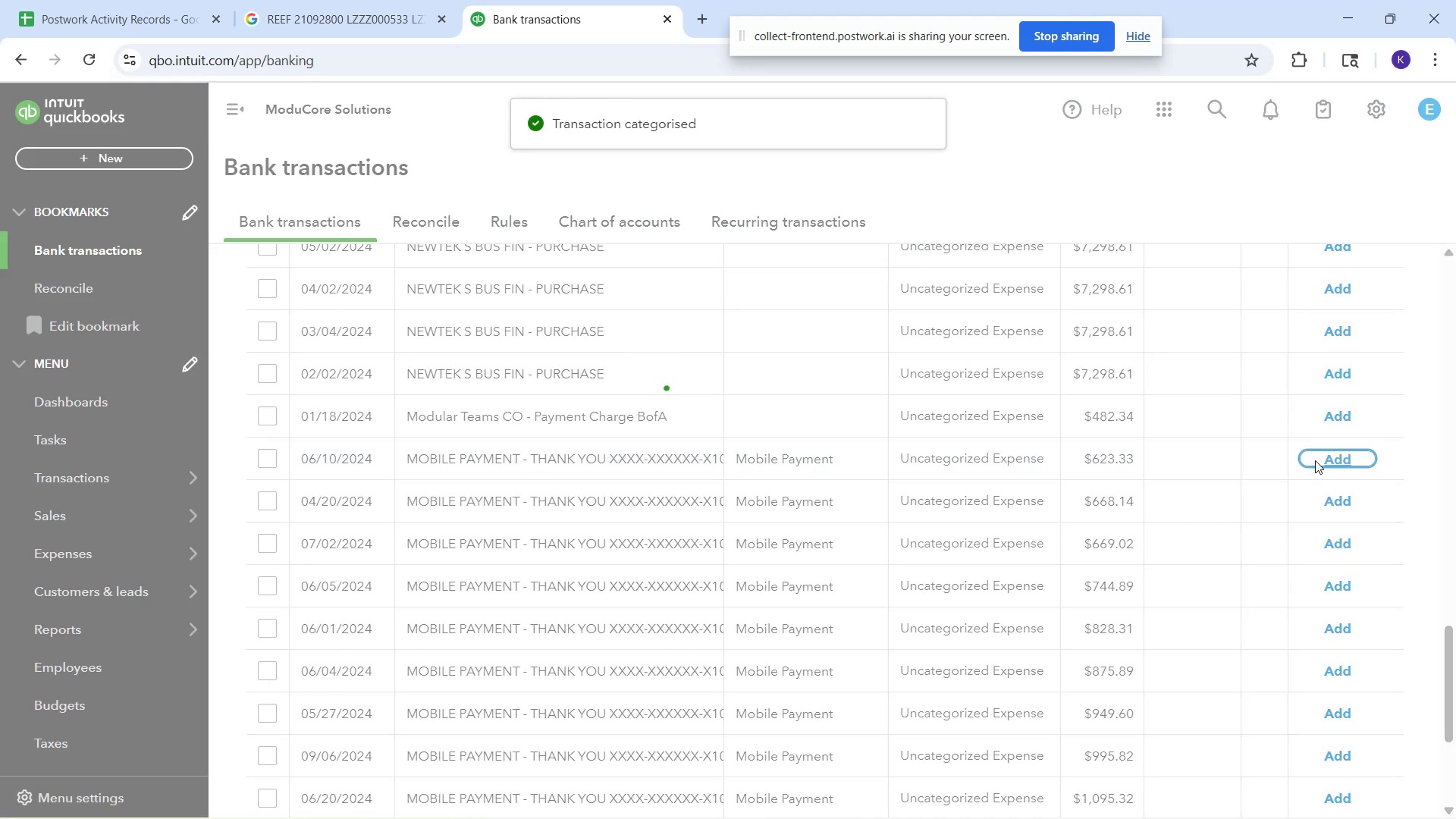 
left_click([1315, 460])
 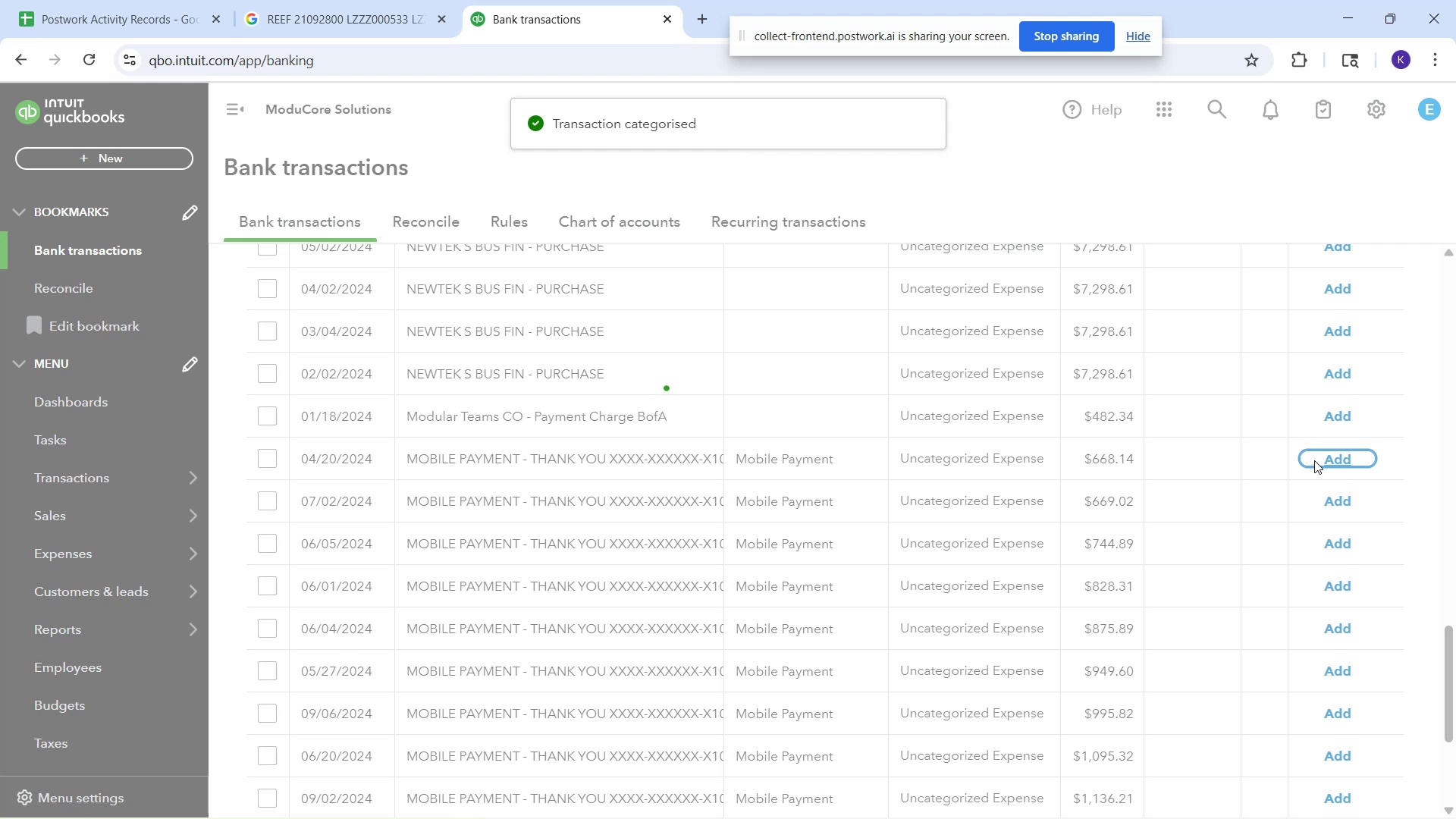 
left_click([1314, 460])
 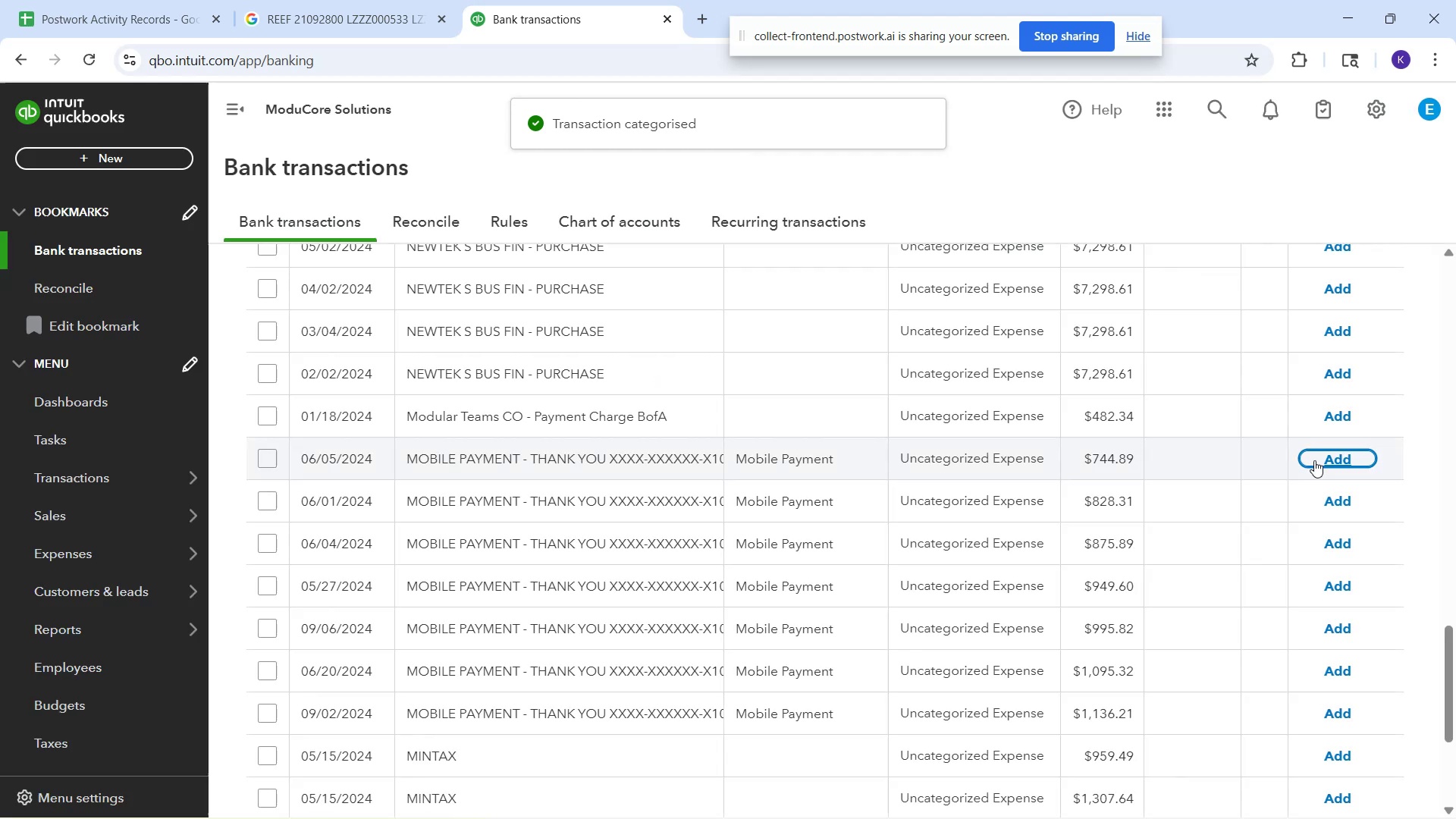 
left_click([1314, 460])
 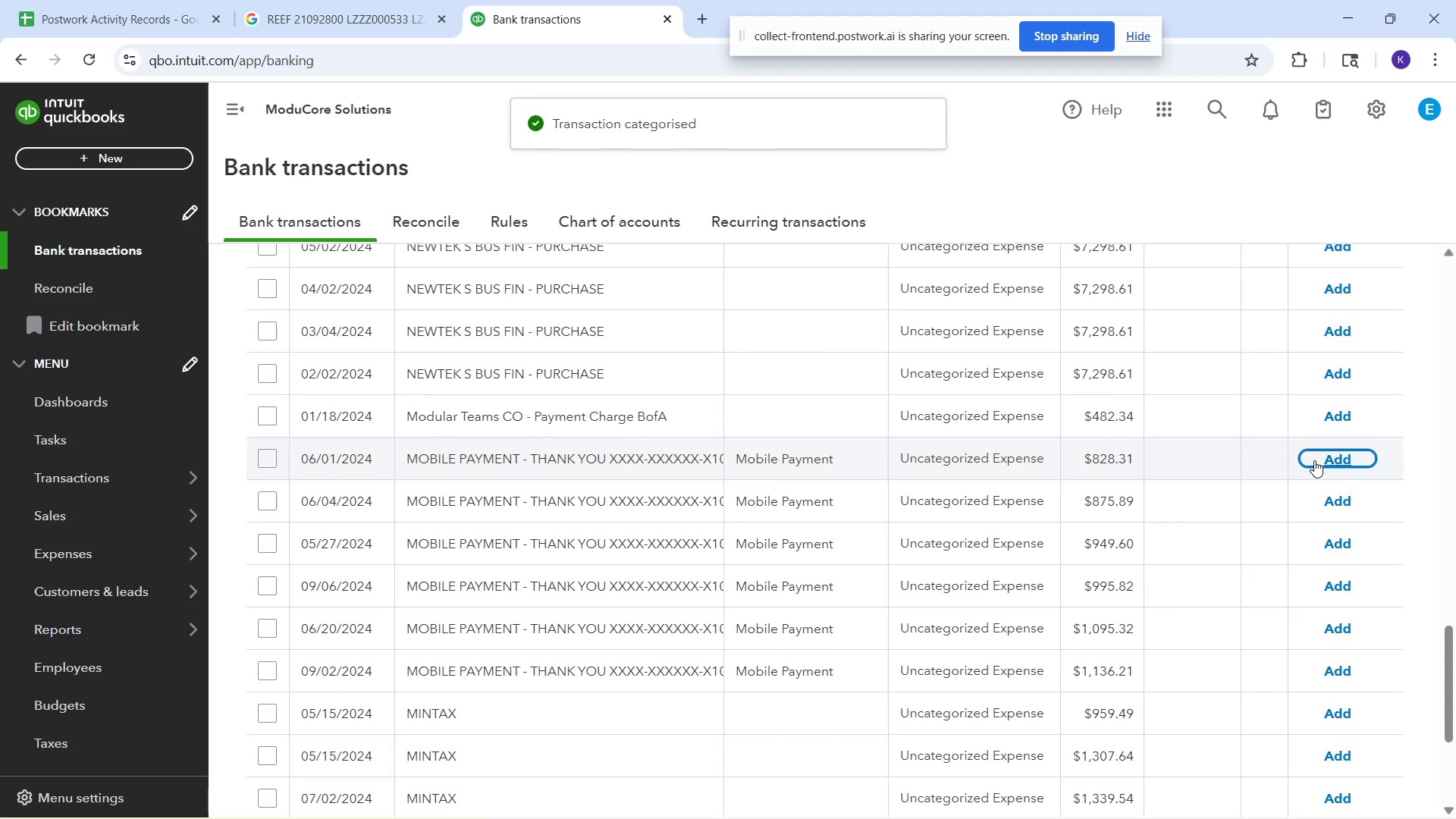 
left_click([1318, 463])
 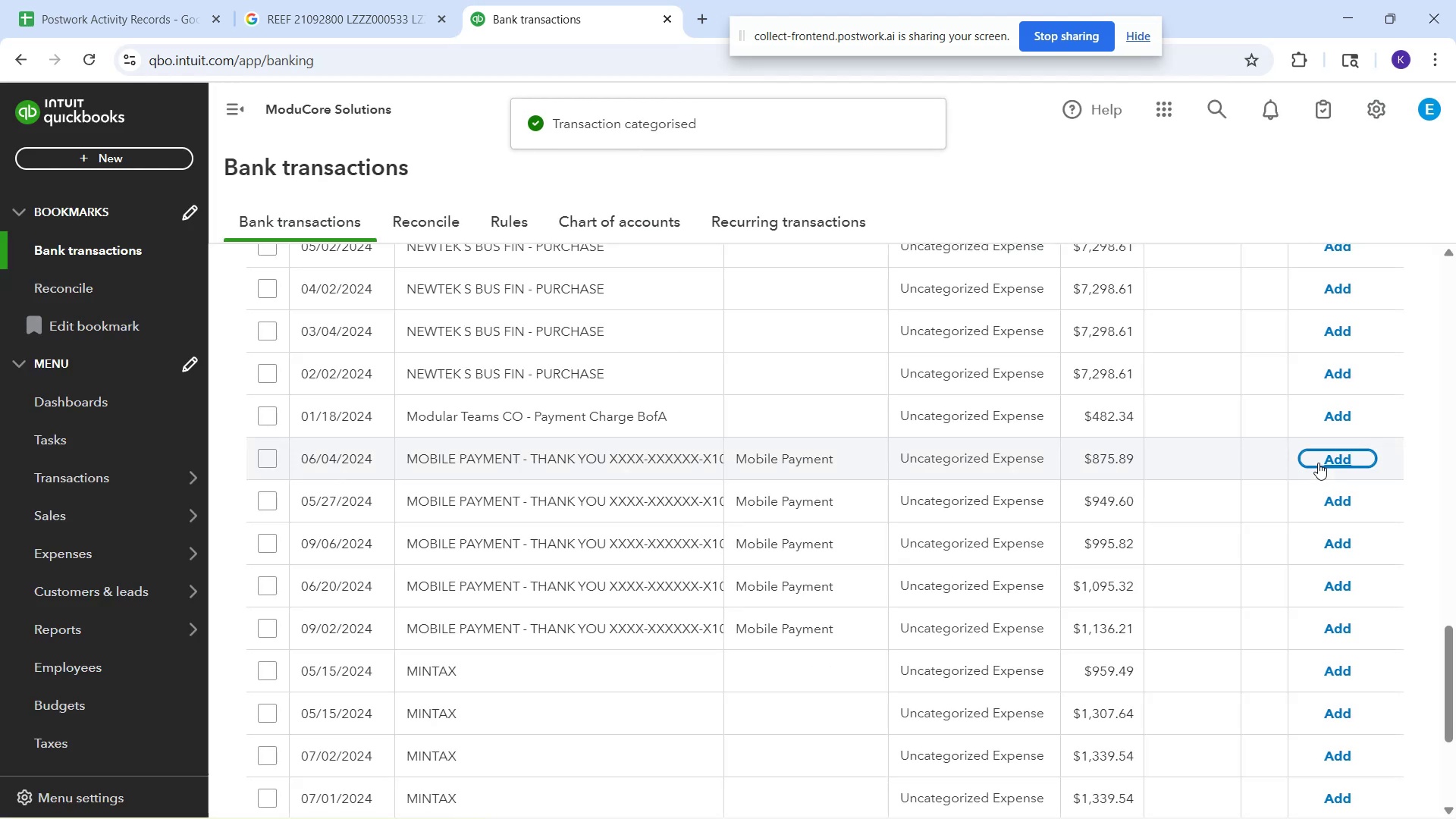 
left_click([1318, 463])
 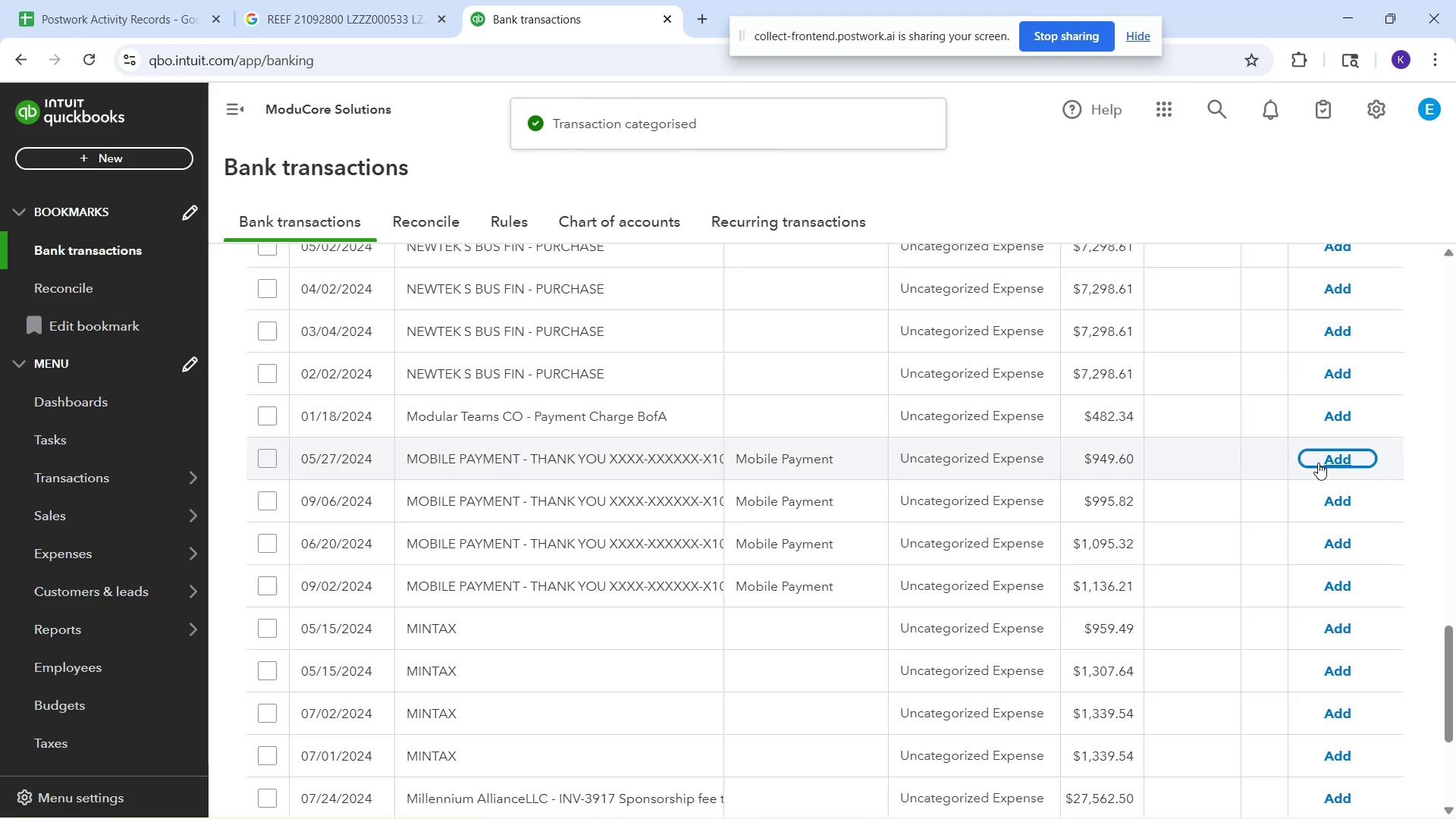 
left_click([1318, 463])
 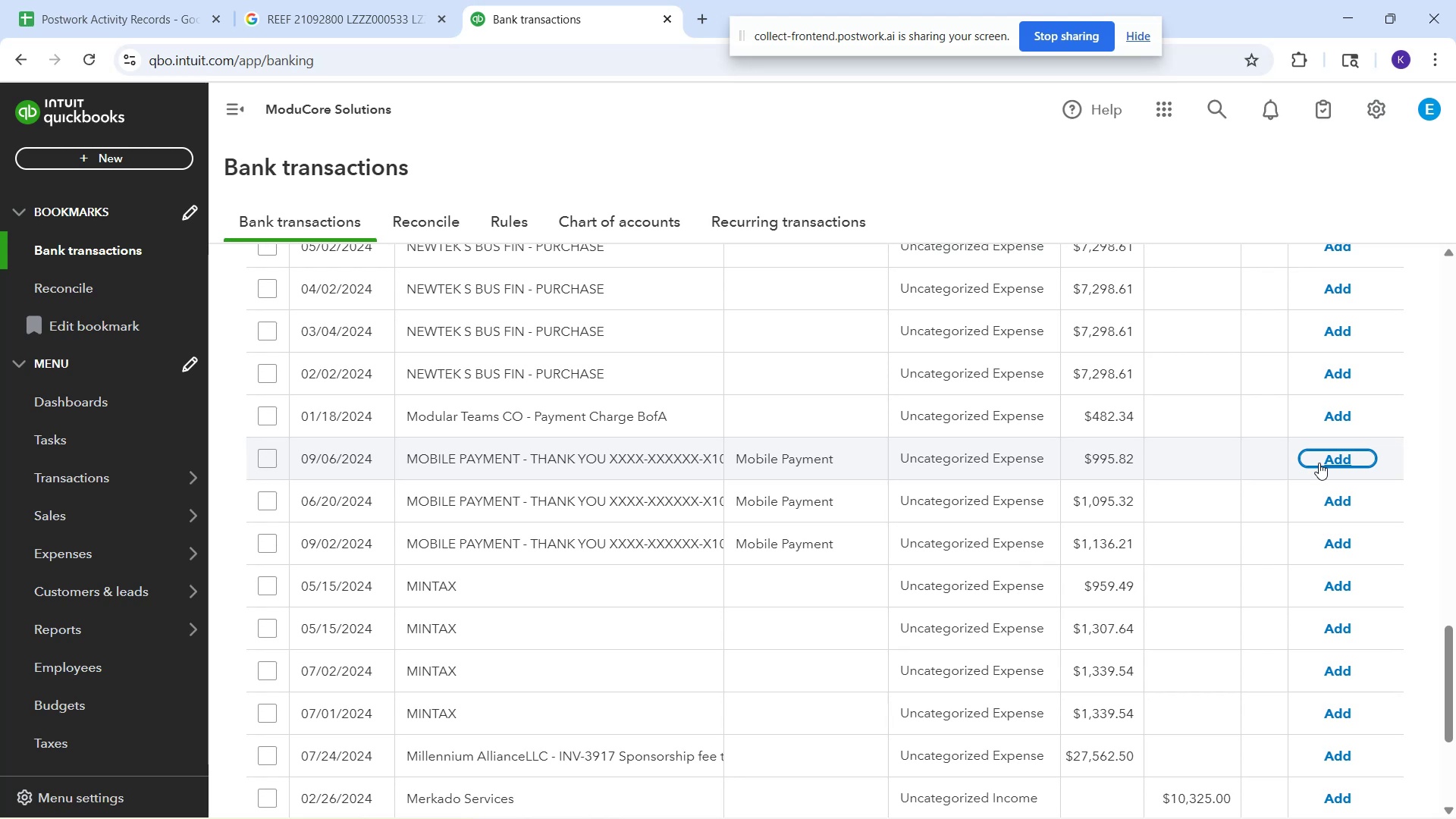 
wait(13.92)
 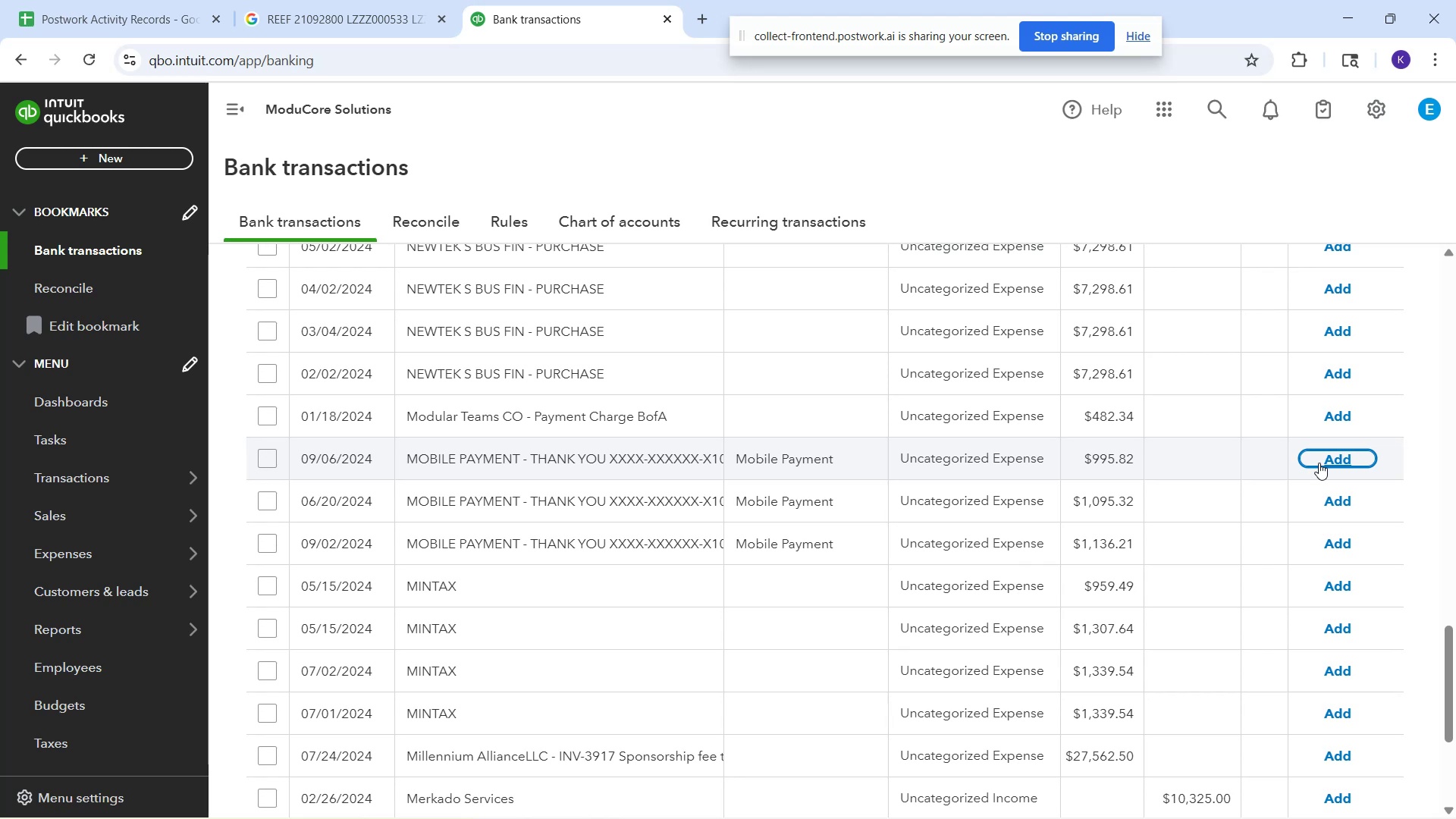 
left_click([1356, 458])
 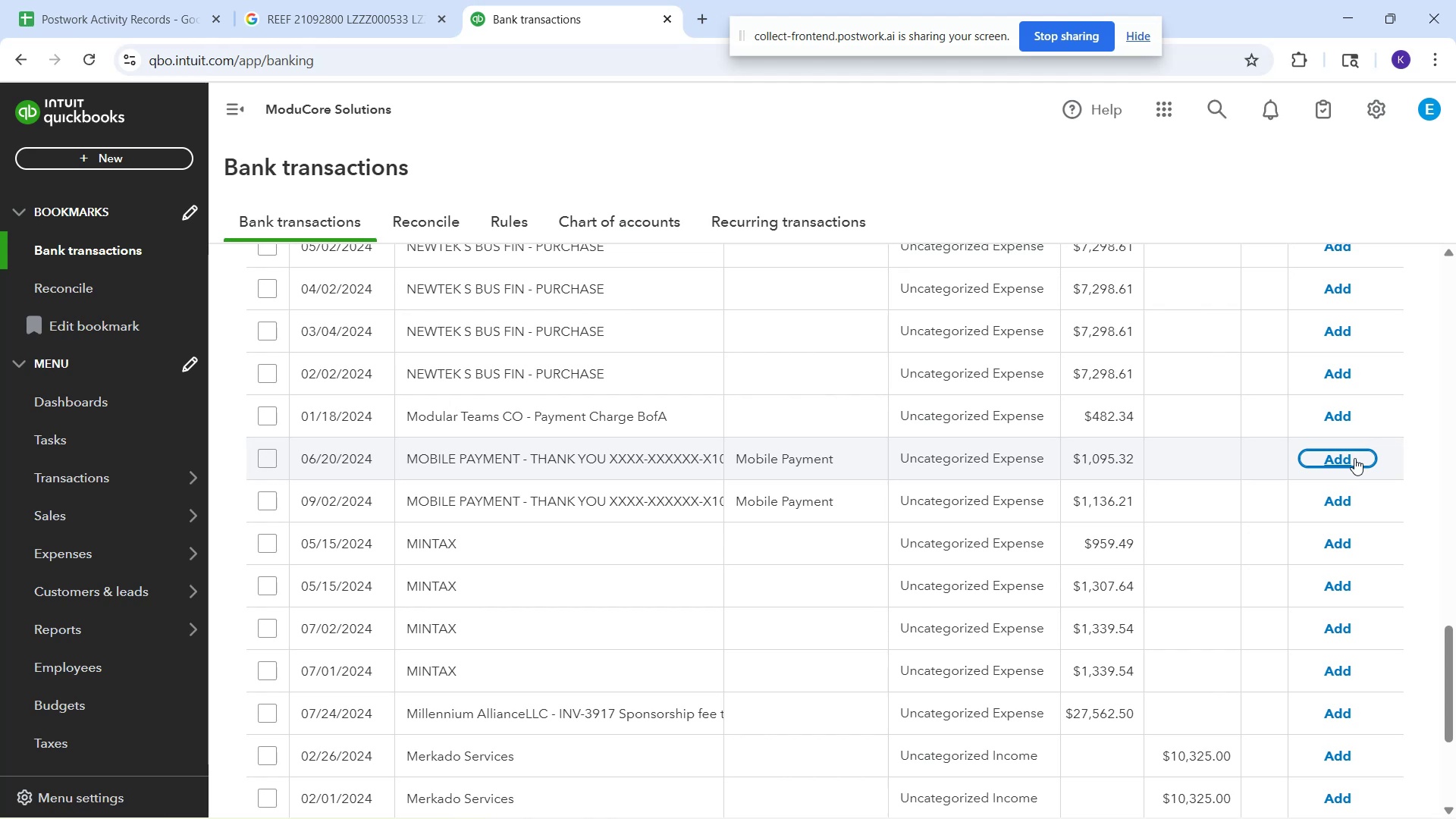 
wait(26.08)
 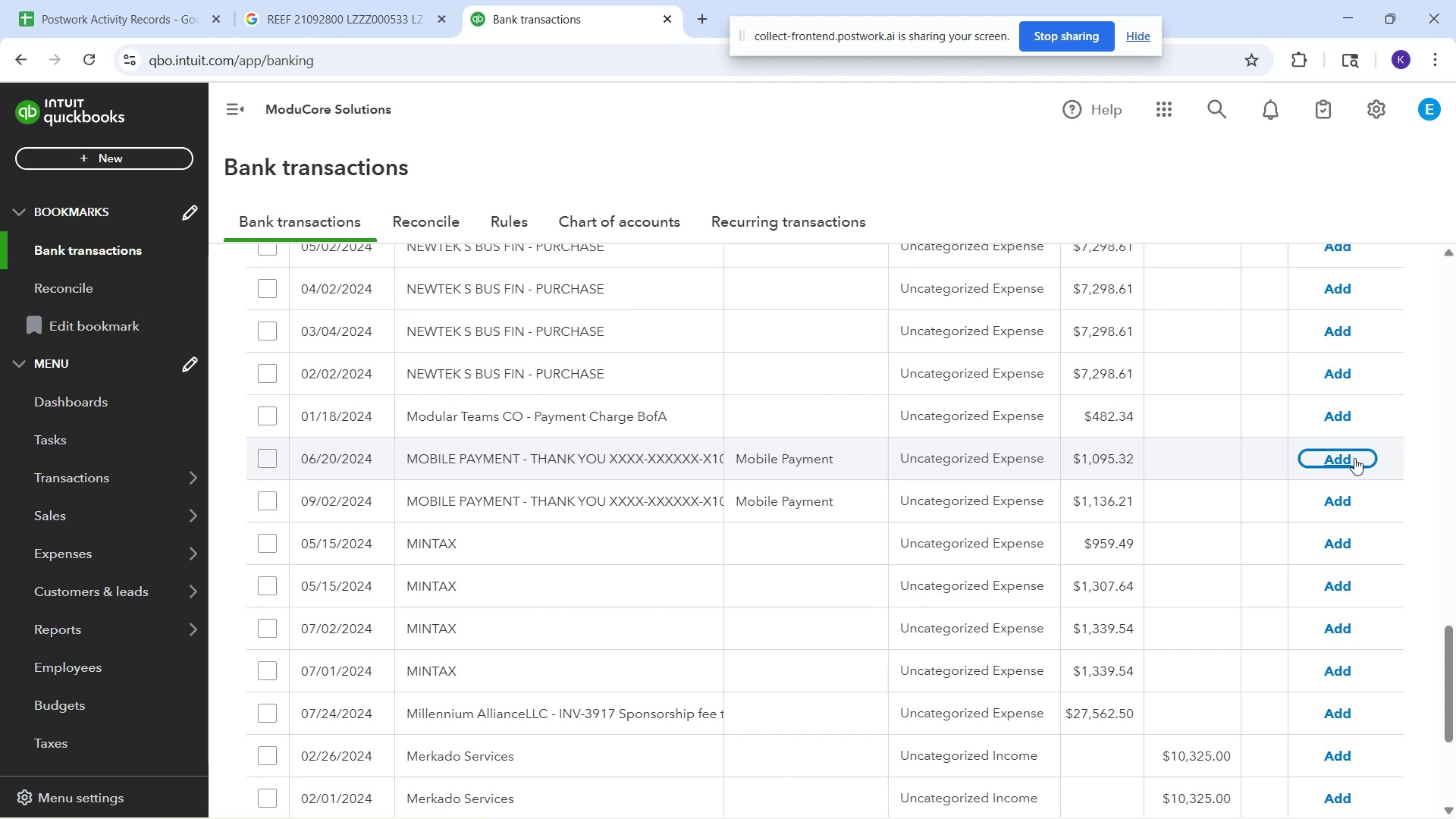 
left_click([1353, 457])
 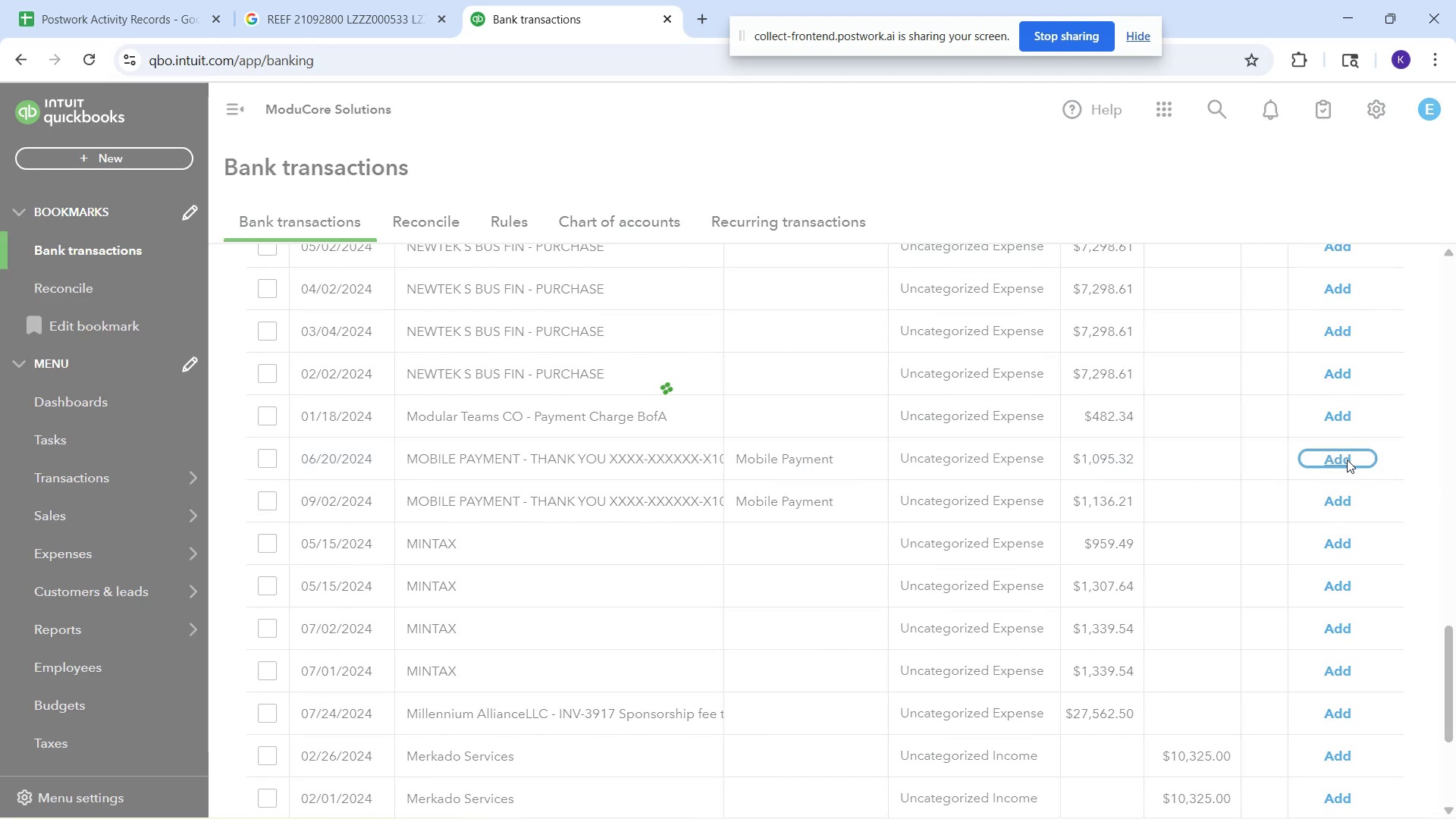 
mouse_move([1338, 476])
 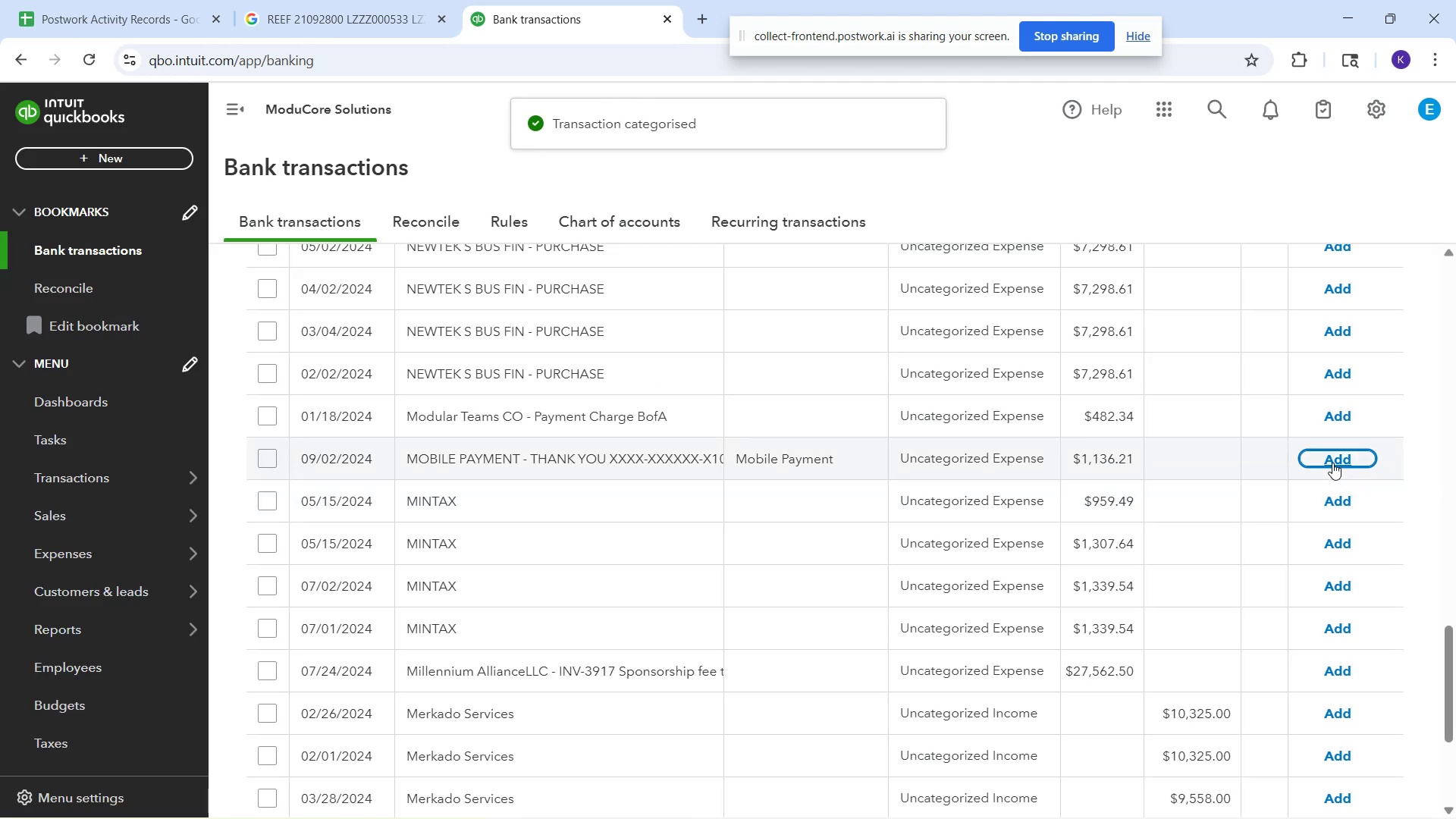 
left_click([1332, 463])
 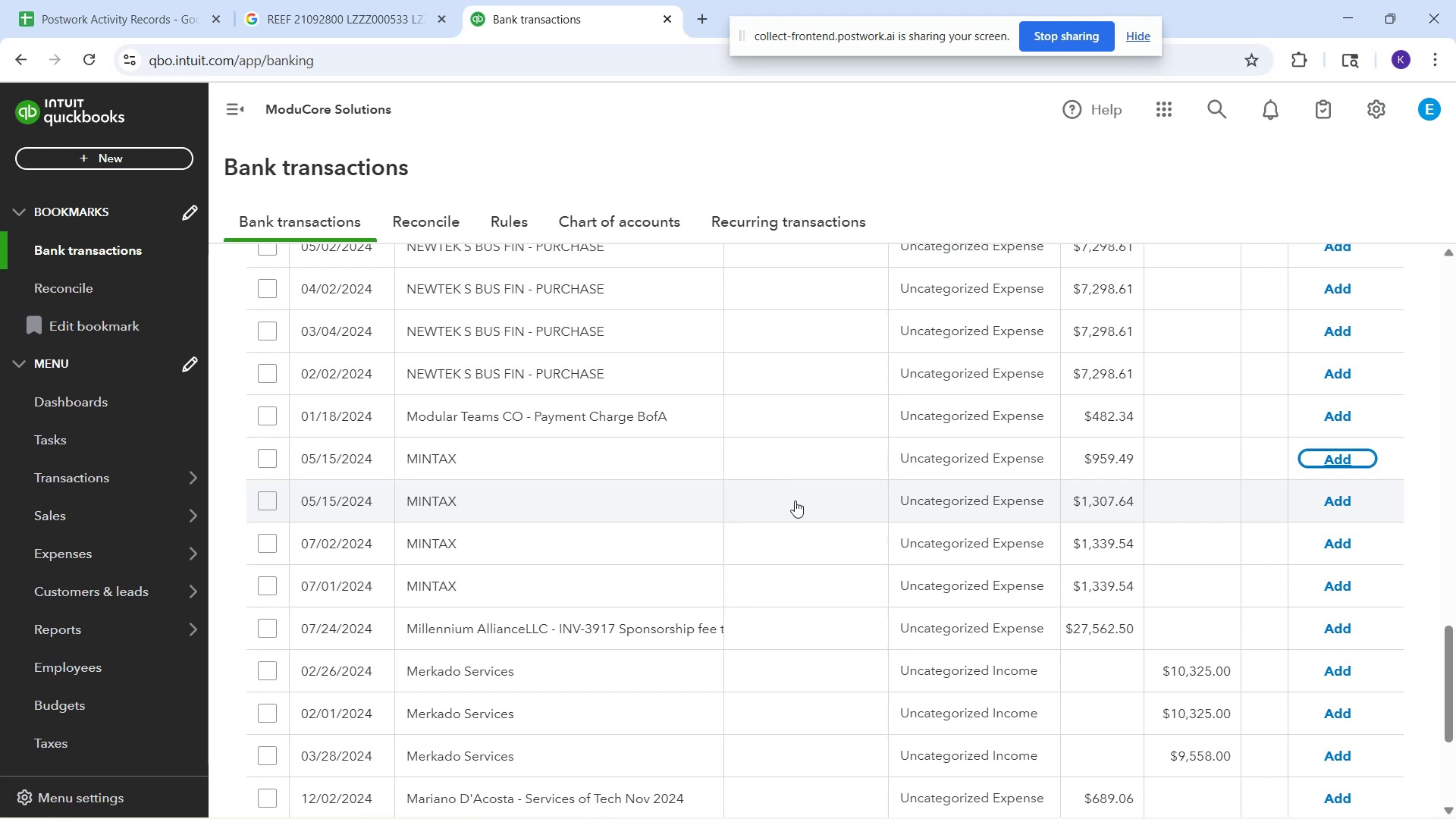 
wait(34.91)
 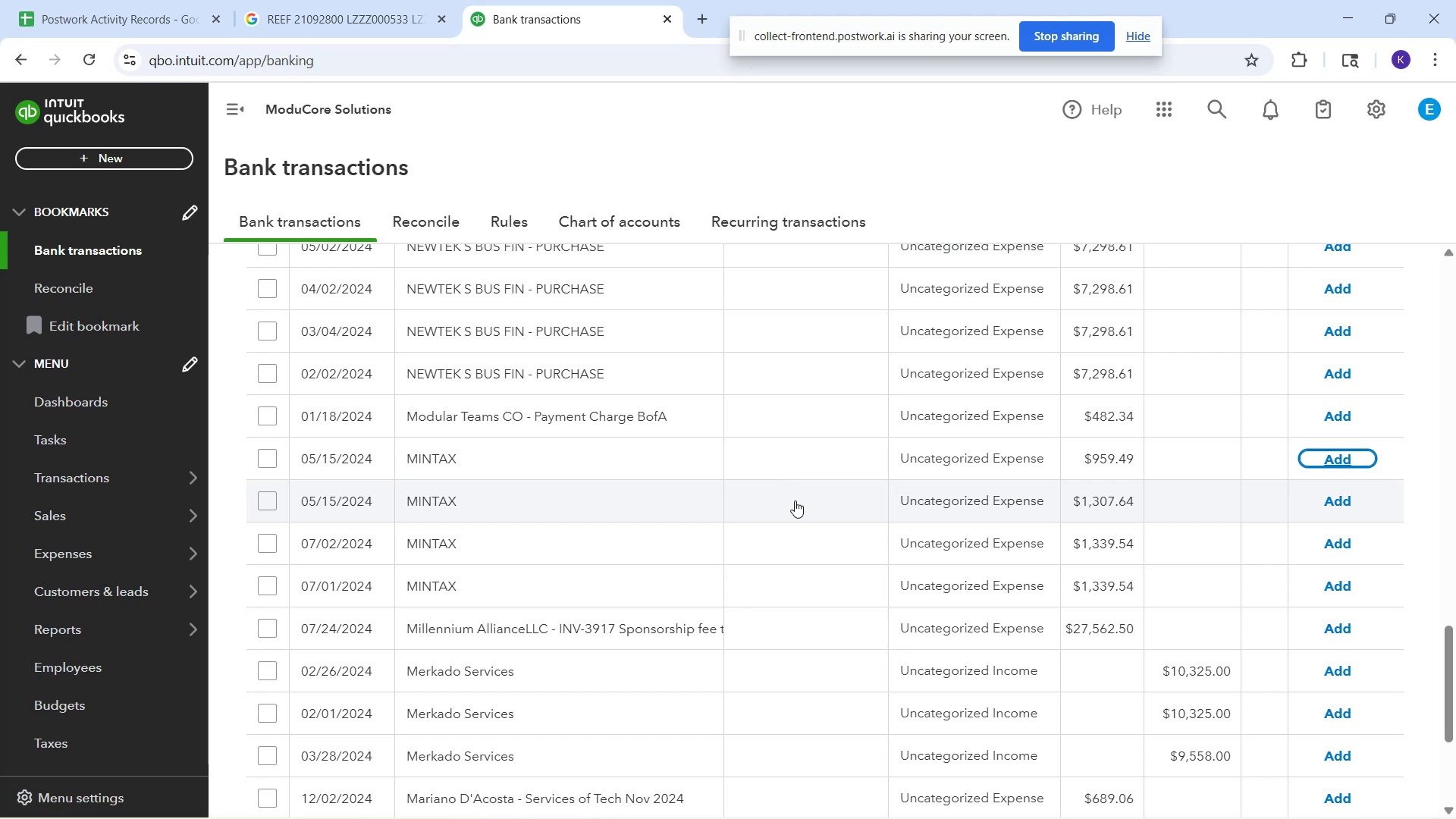 
left_click_drag(start_coordinate=[508, 469], to_coordinate=[411, 451])
 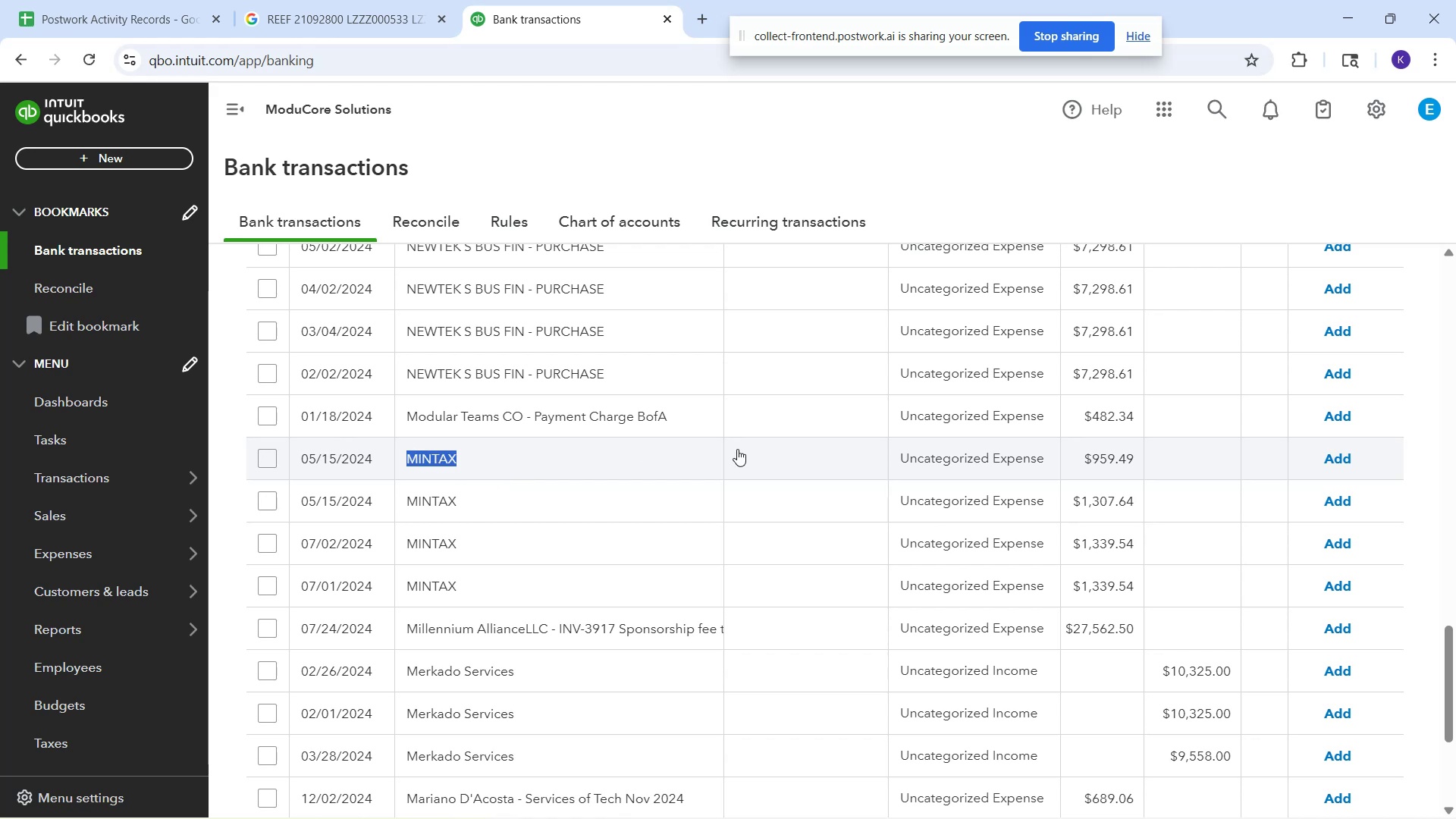 
key(Control+C)
 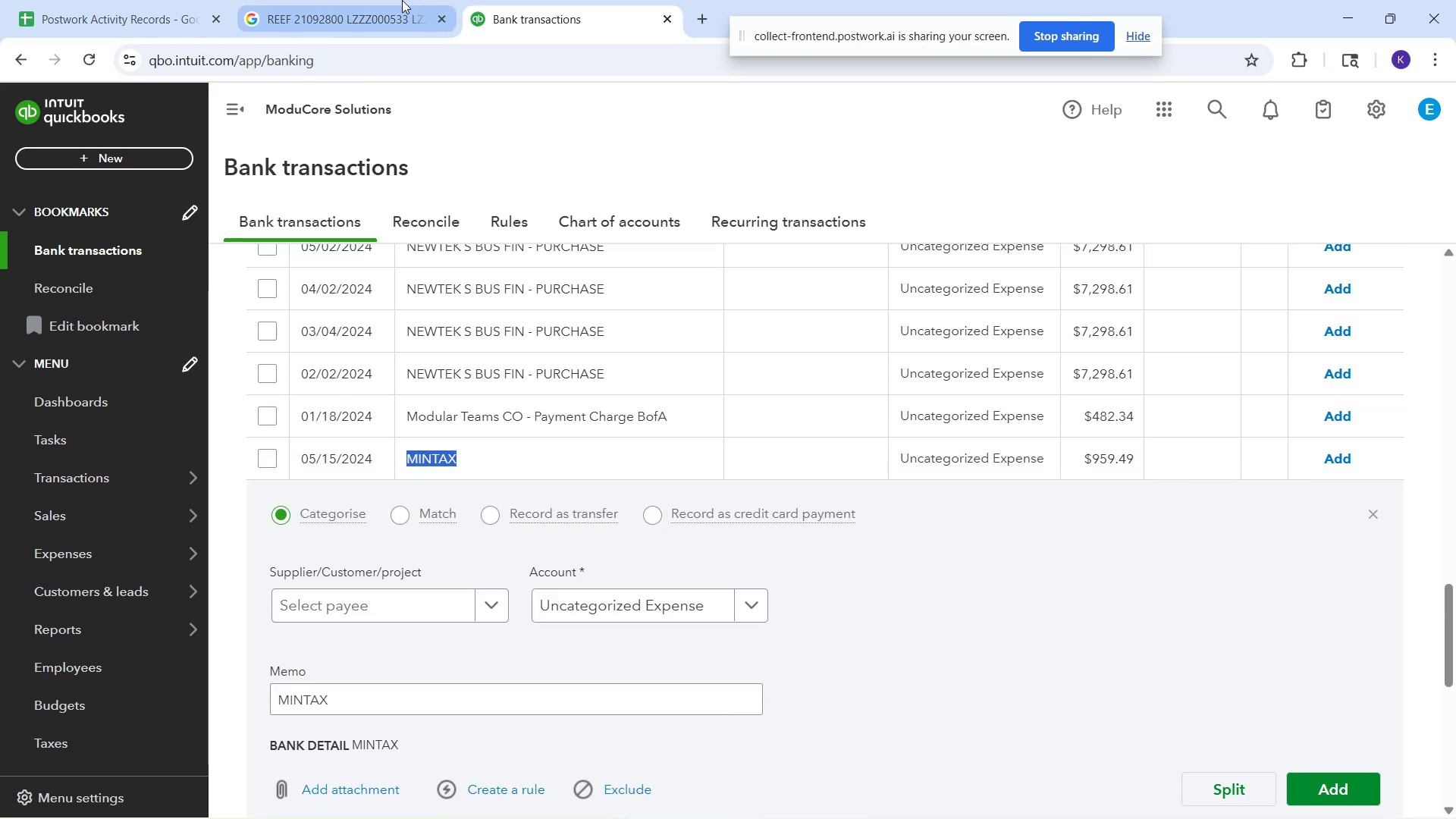 
left_click([369, 0])
 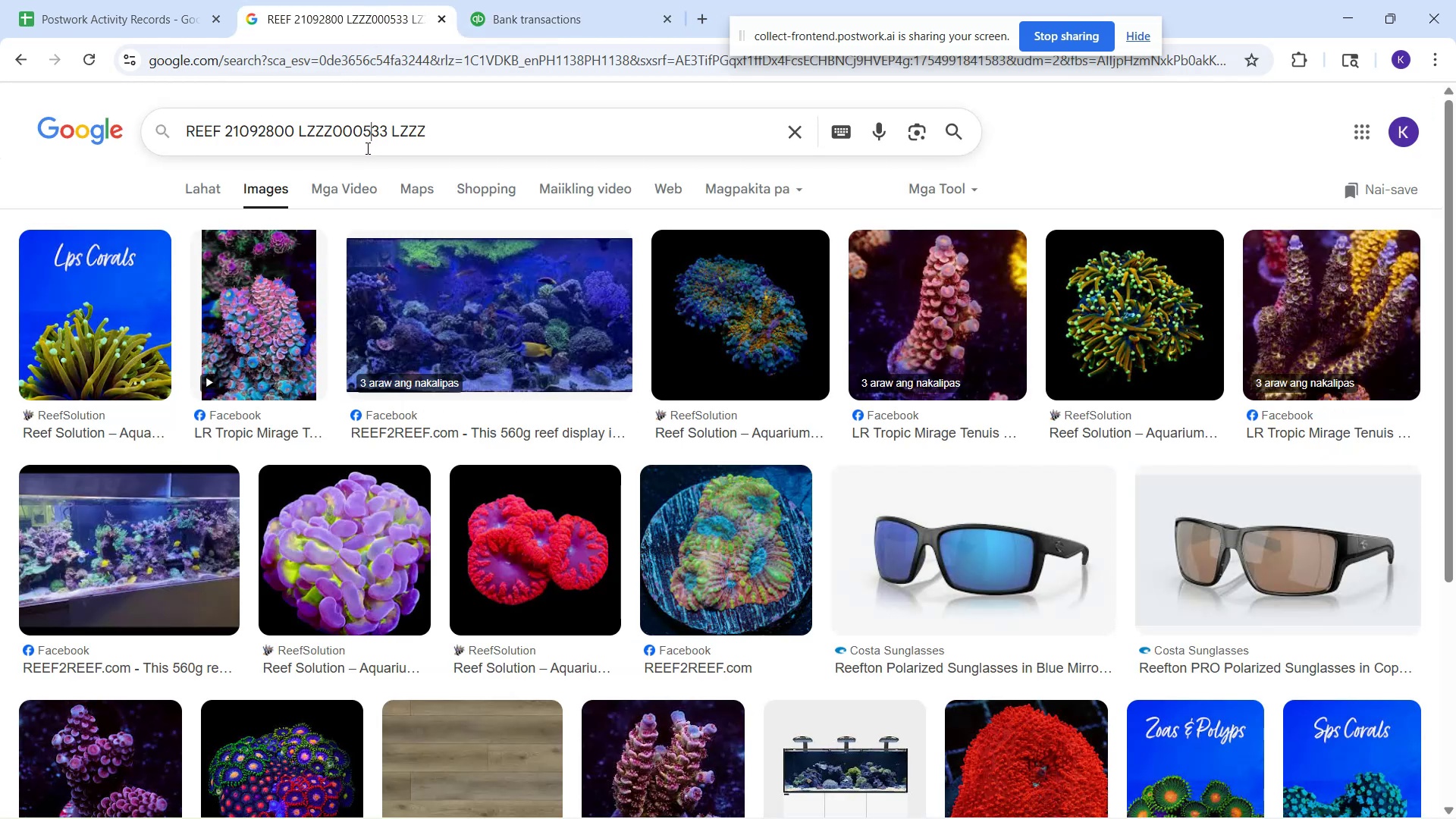 
key(Control+CapsLock)
 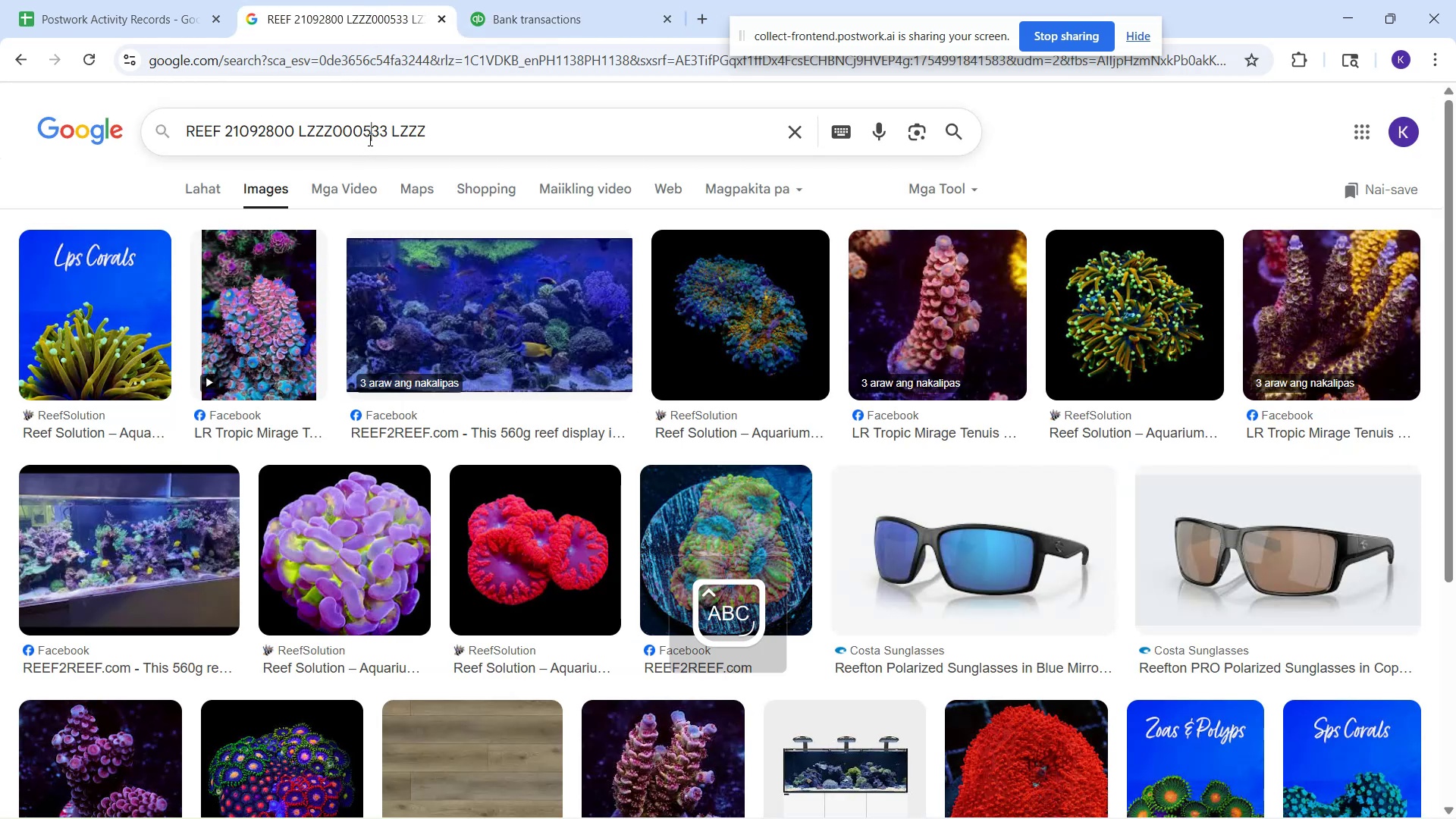 
left_click([369, 139])
 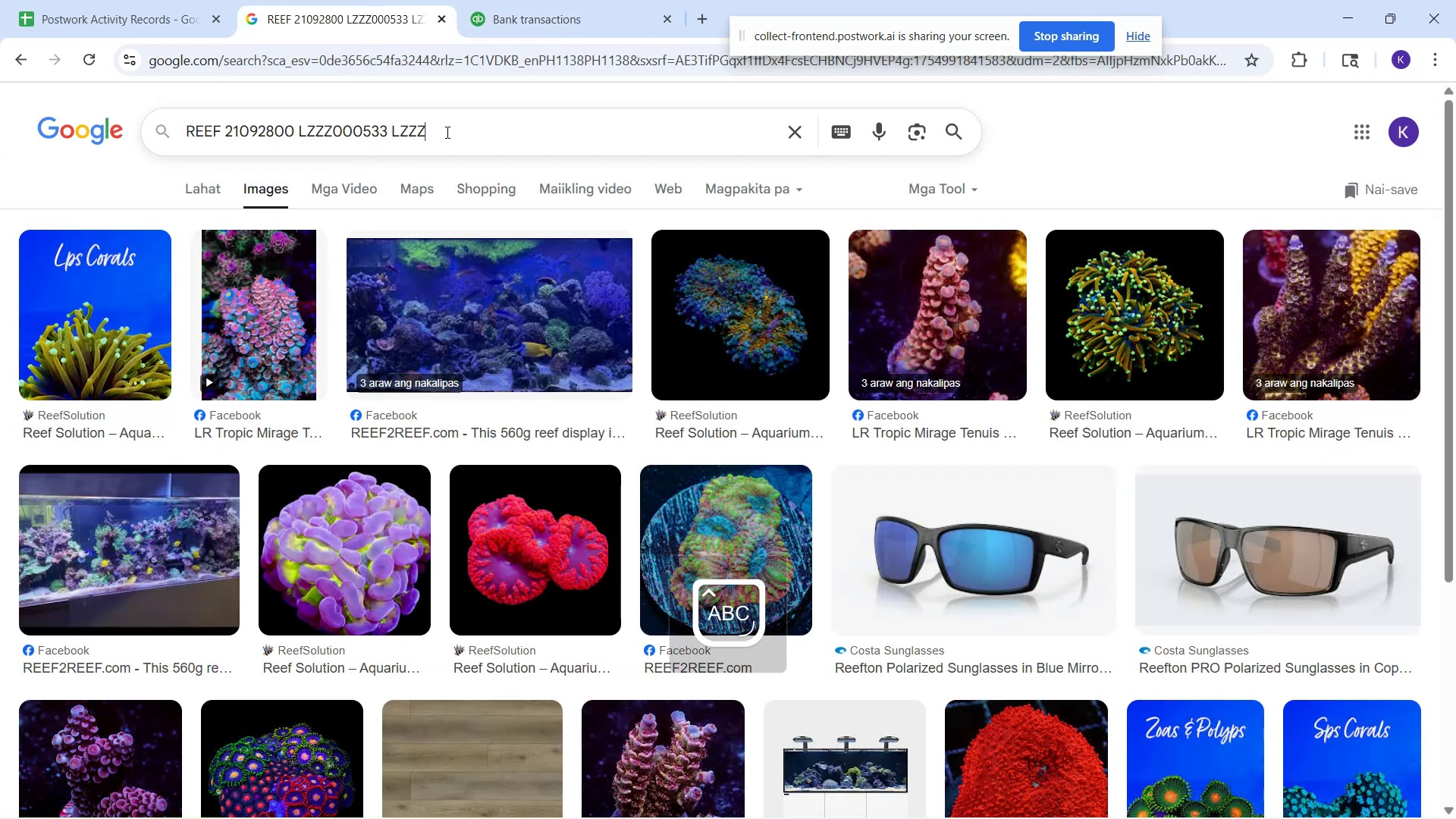 
key(Control+A)
 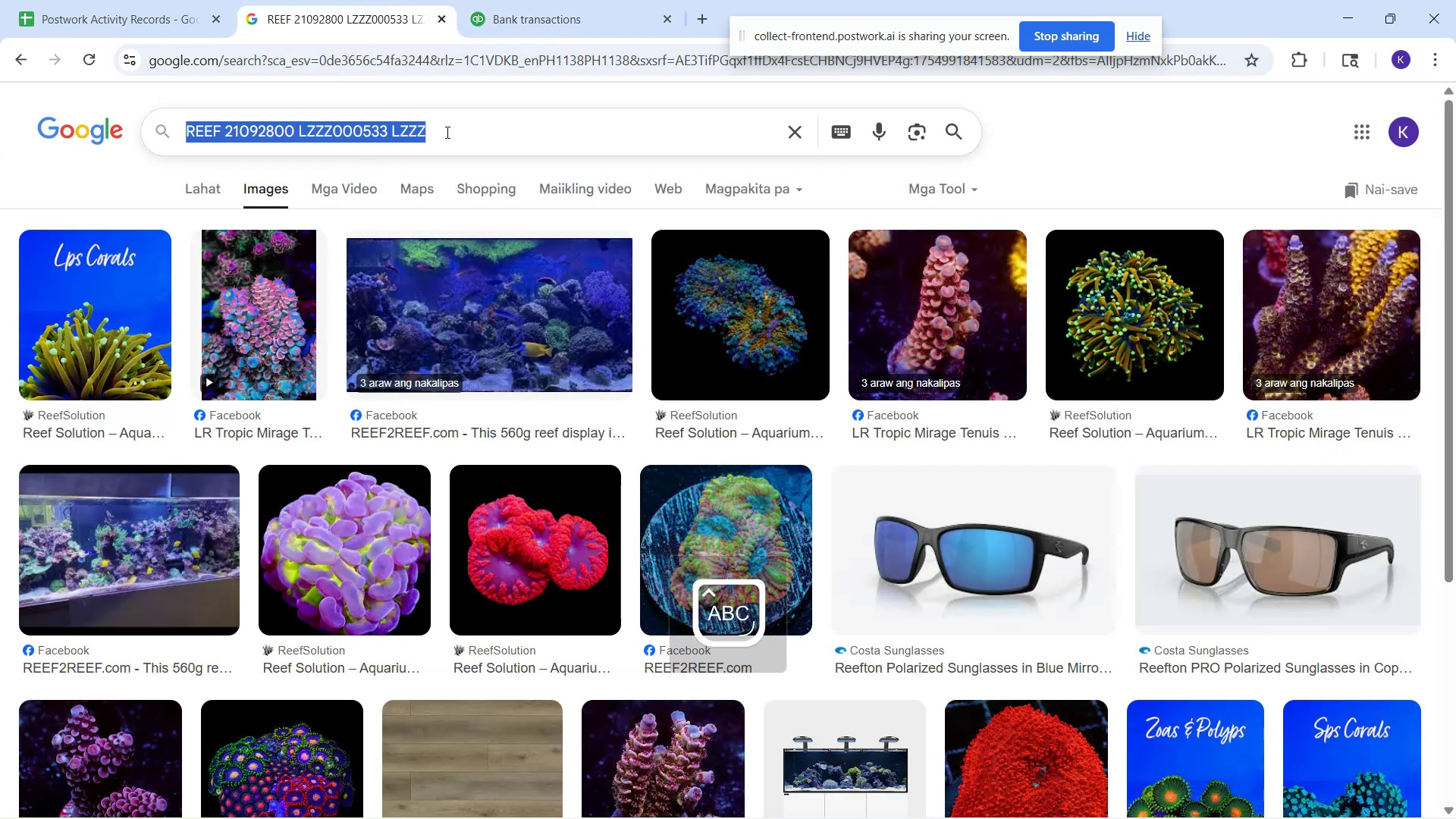 
key(Control+V)
 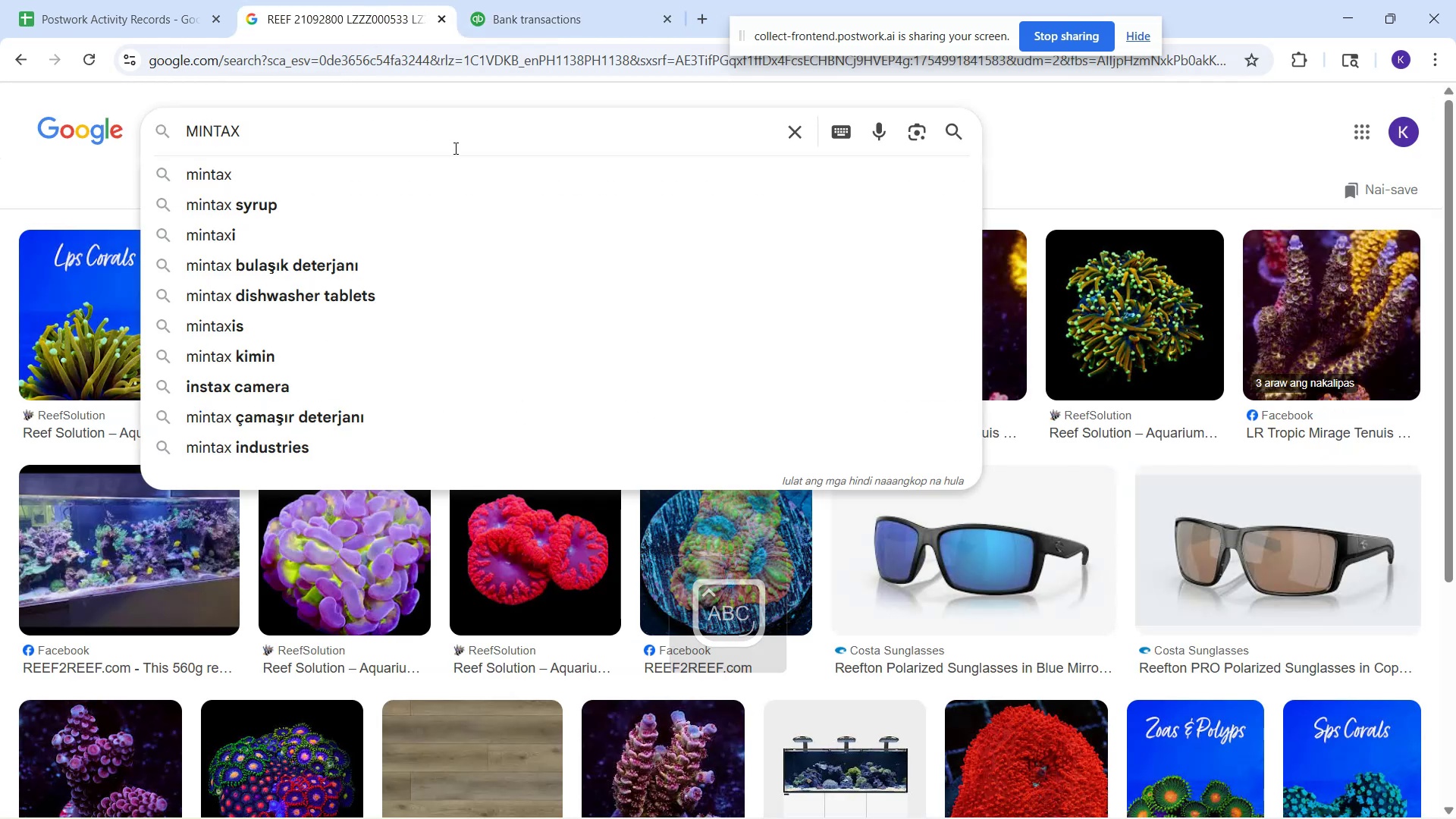 
hold_key(key=NumpadEnter, duration=0.37)
 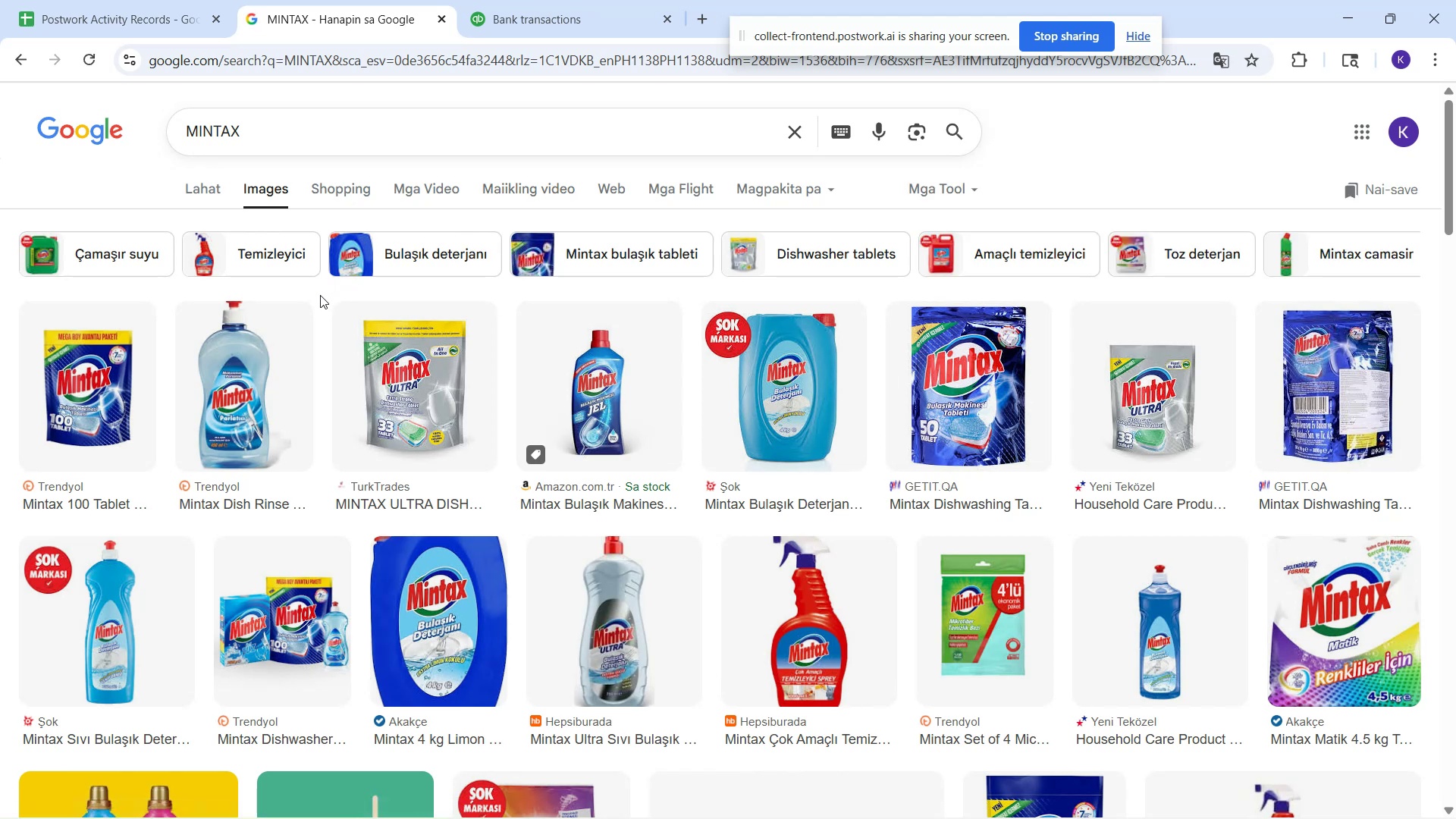 
left_click([193, 192])
 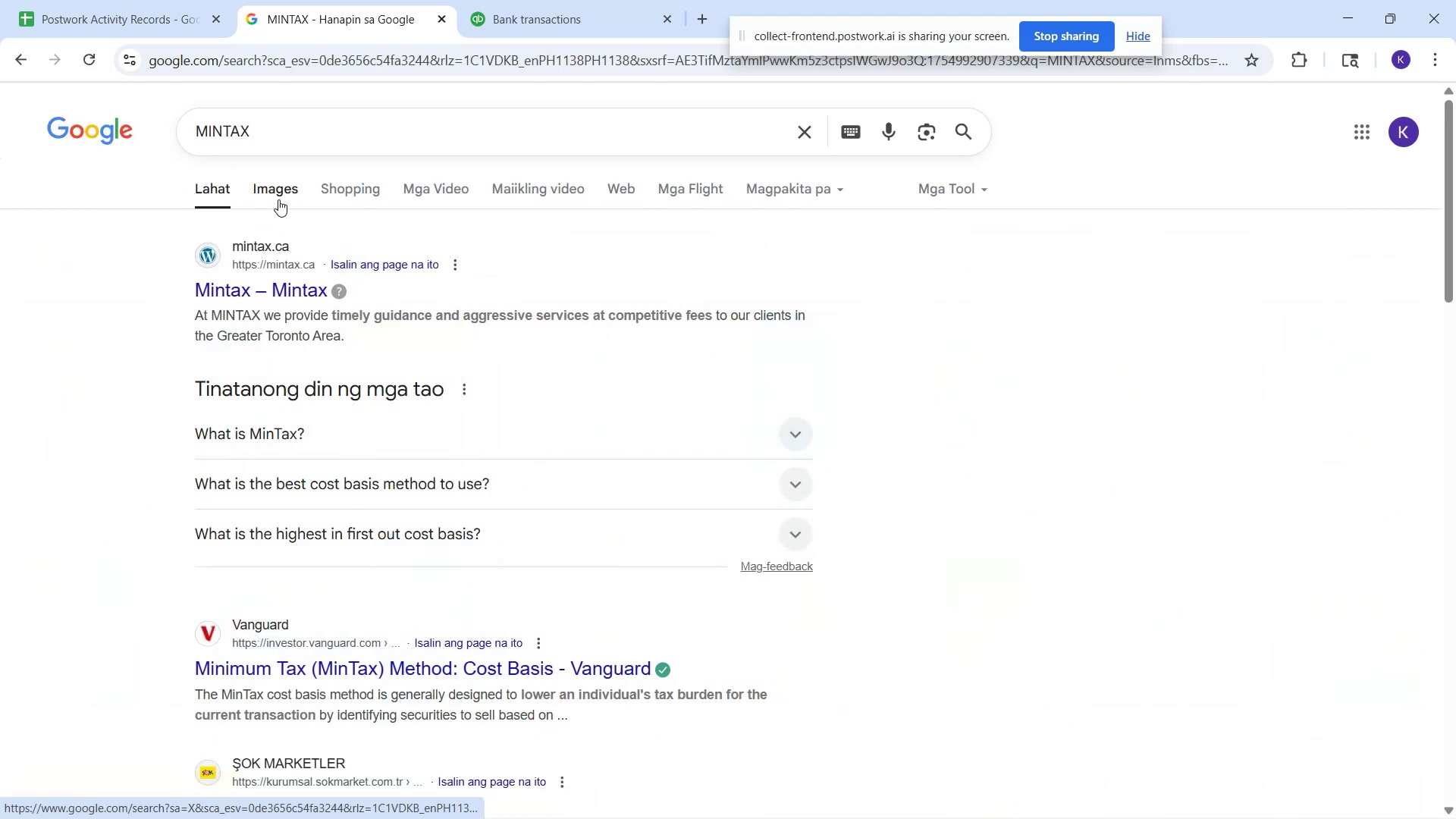 
wait(6.01)
 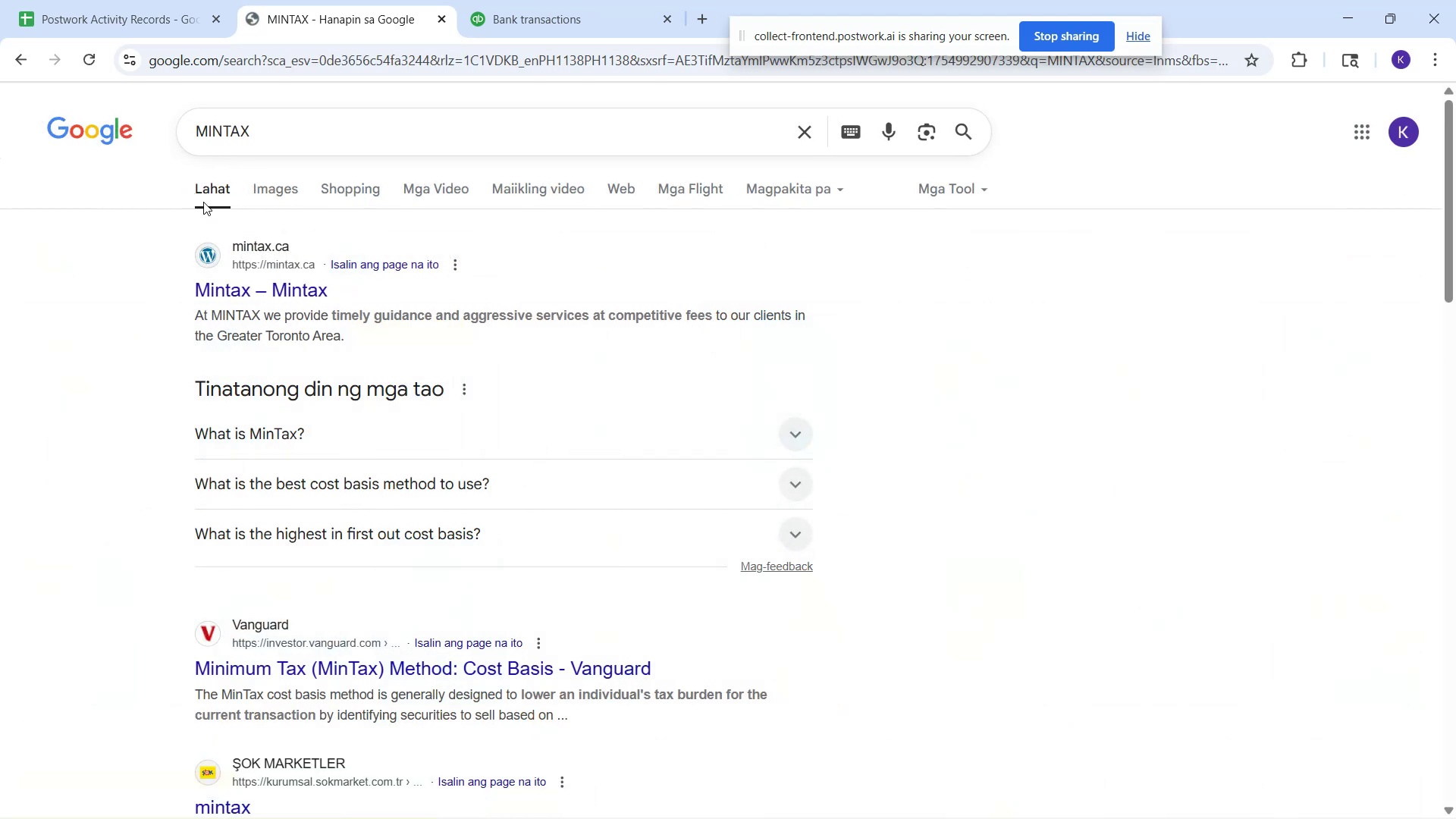 
left_click([290, 187])
 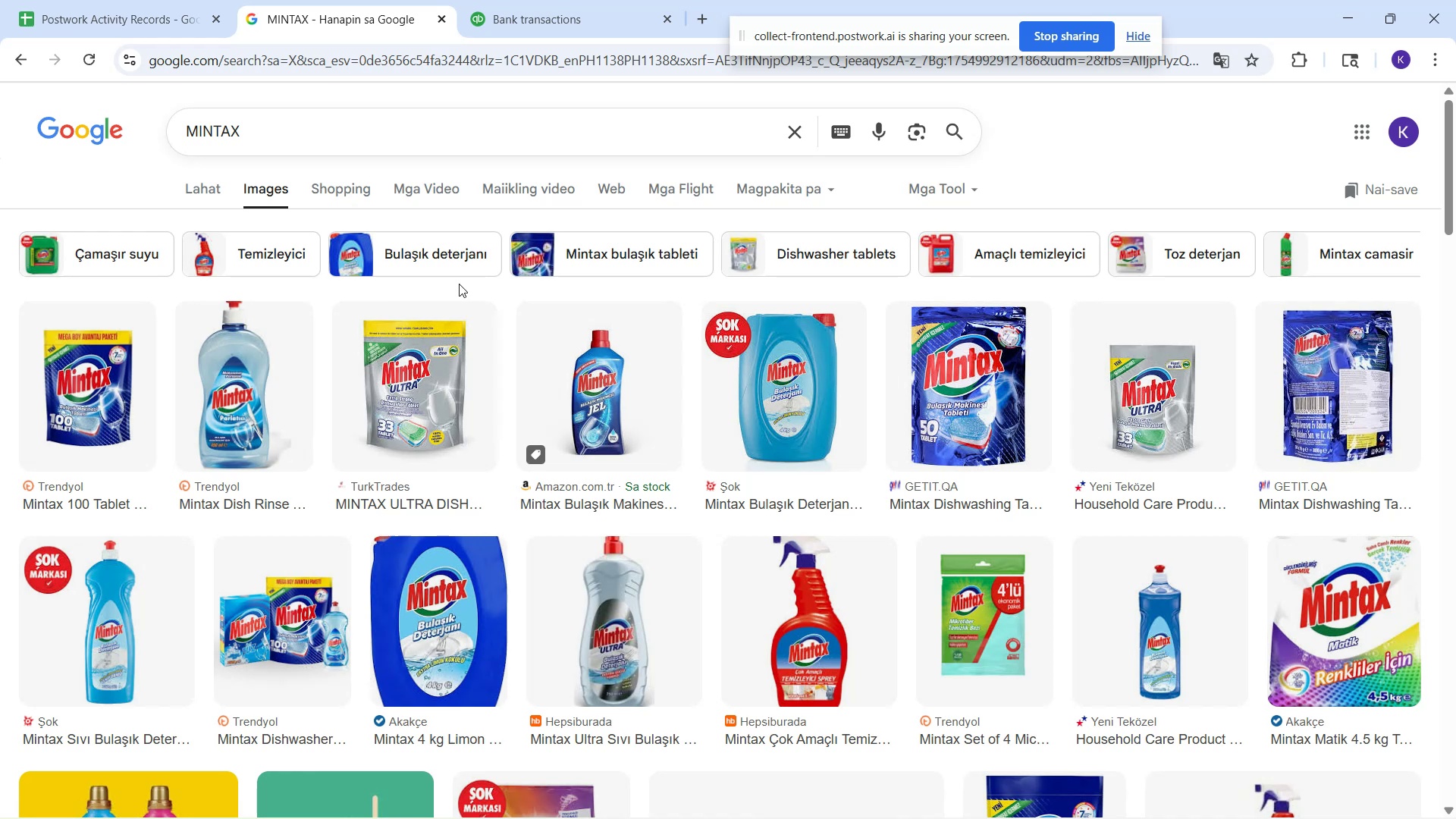 
wait(15.62)
 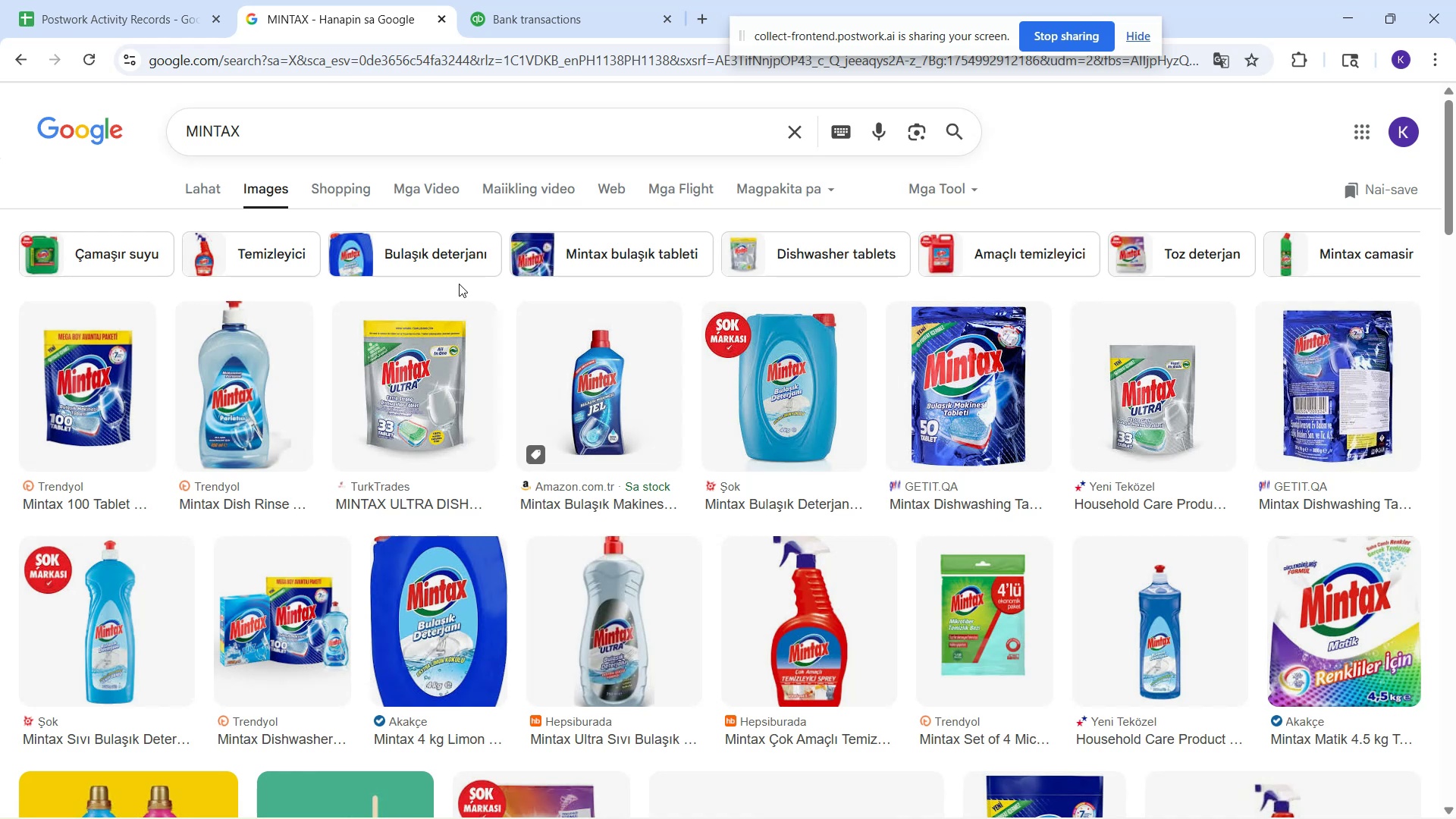 
left_click([523, 30])
 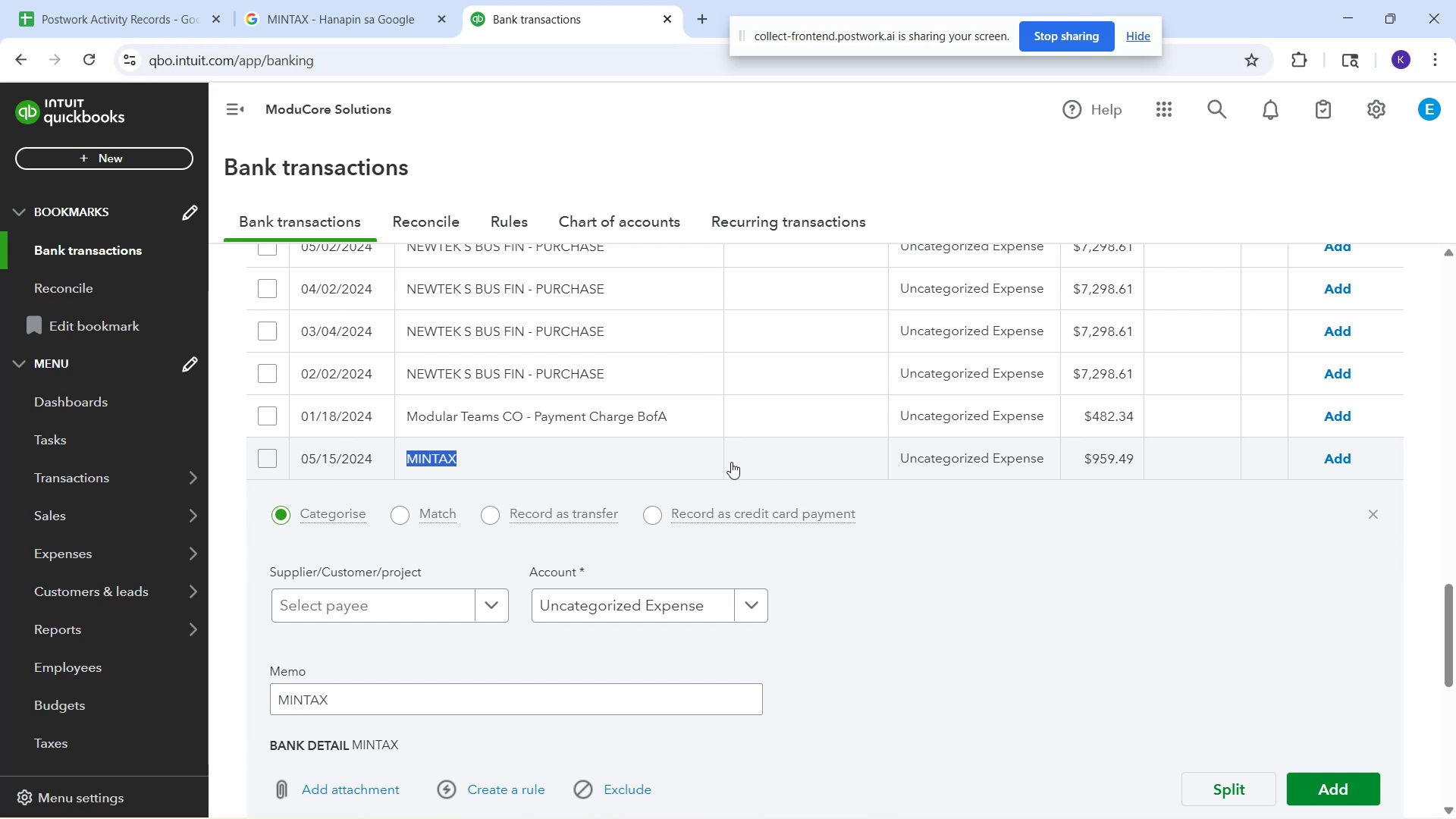 
wait(11.21)
 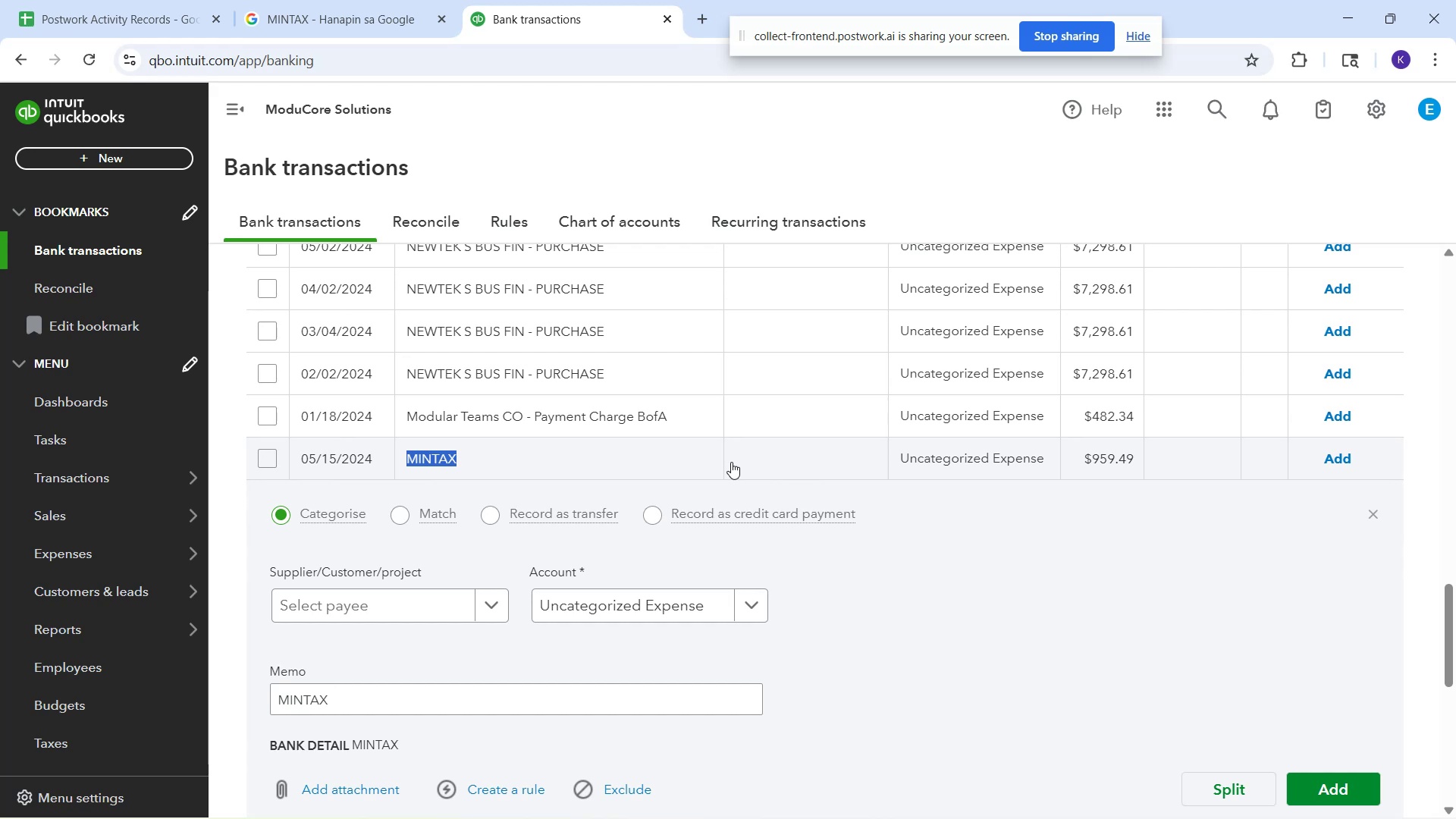 
left_click([388, 1])
 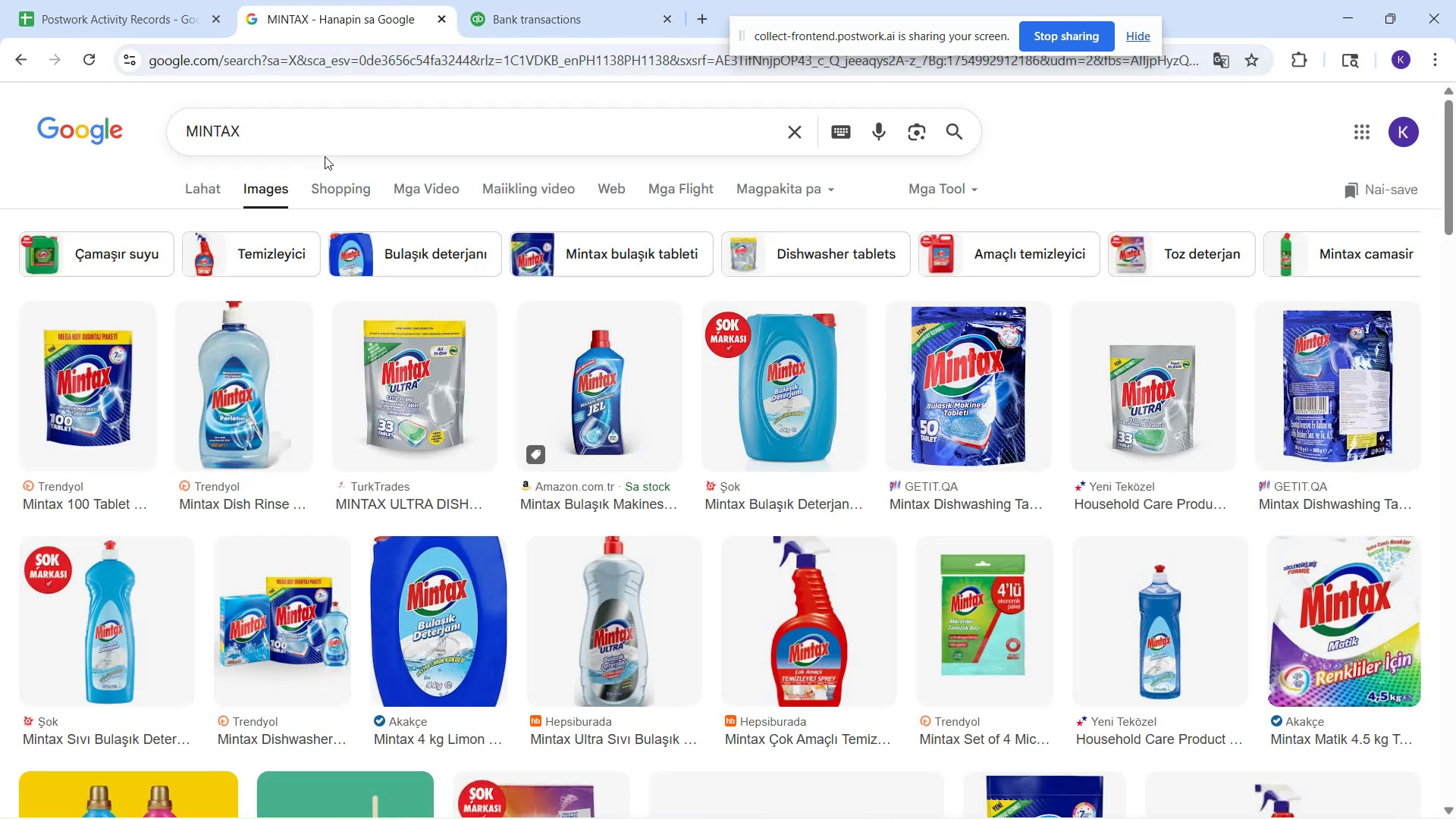 
left_click([319, 132])
 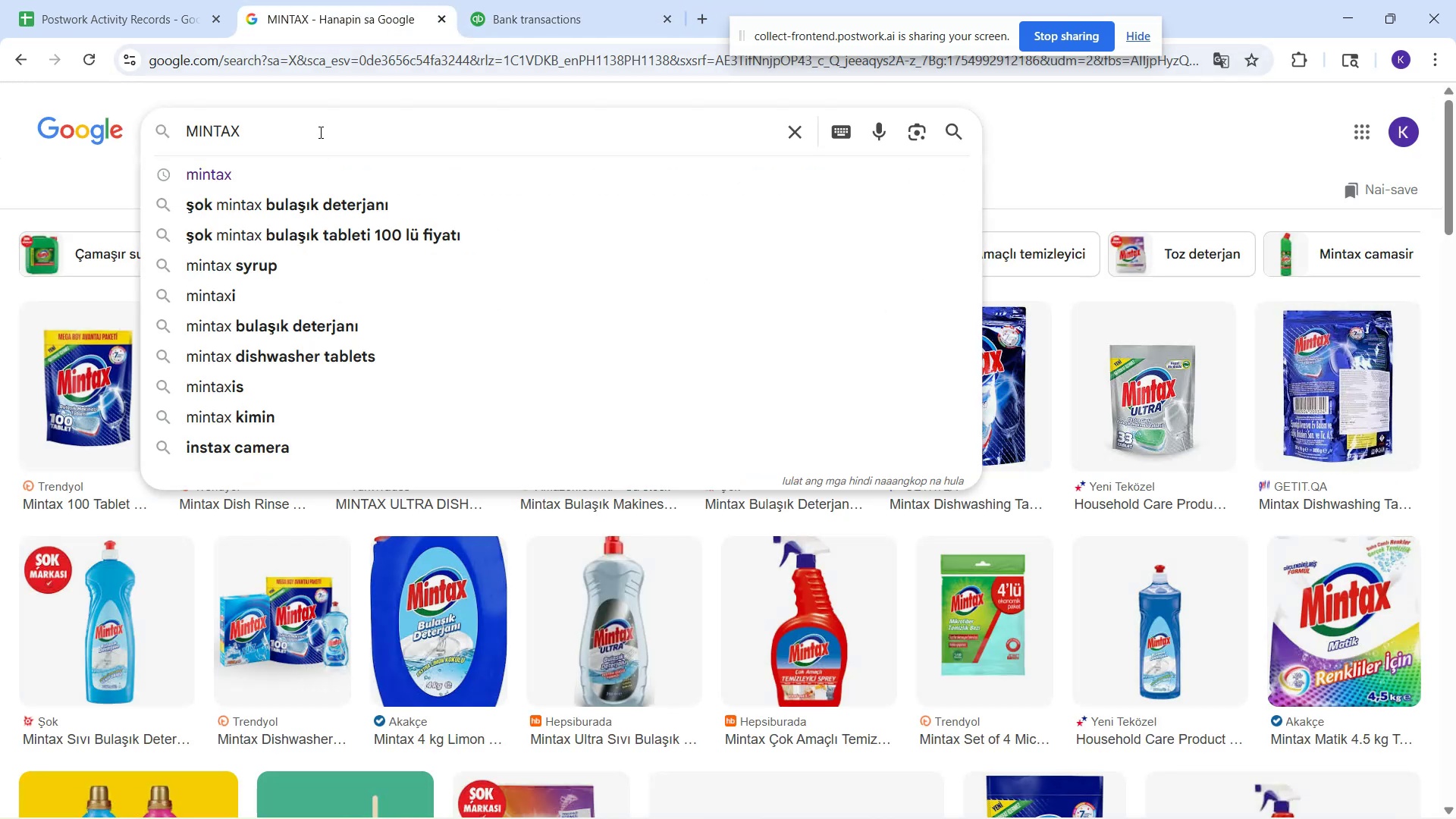 
type( KNC)
key(Backspace)
key(Backspace)
key(Backspace)
type(INC)
key(NumpadEnter)
 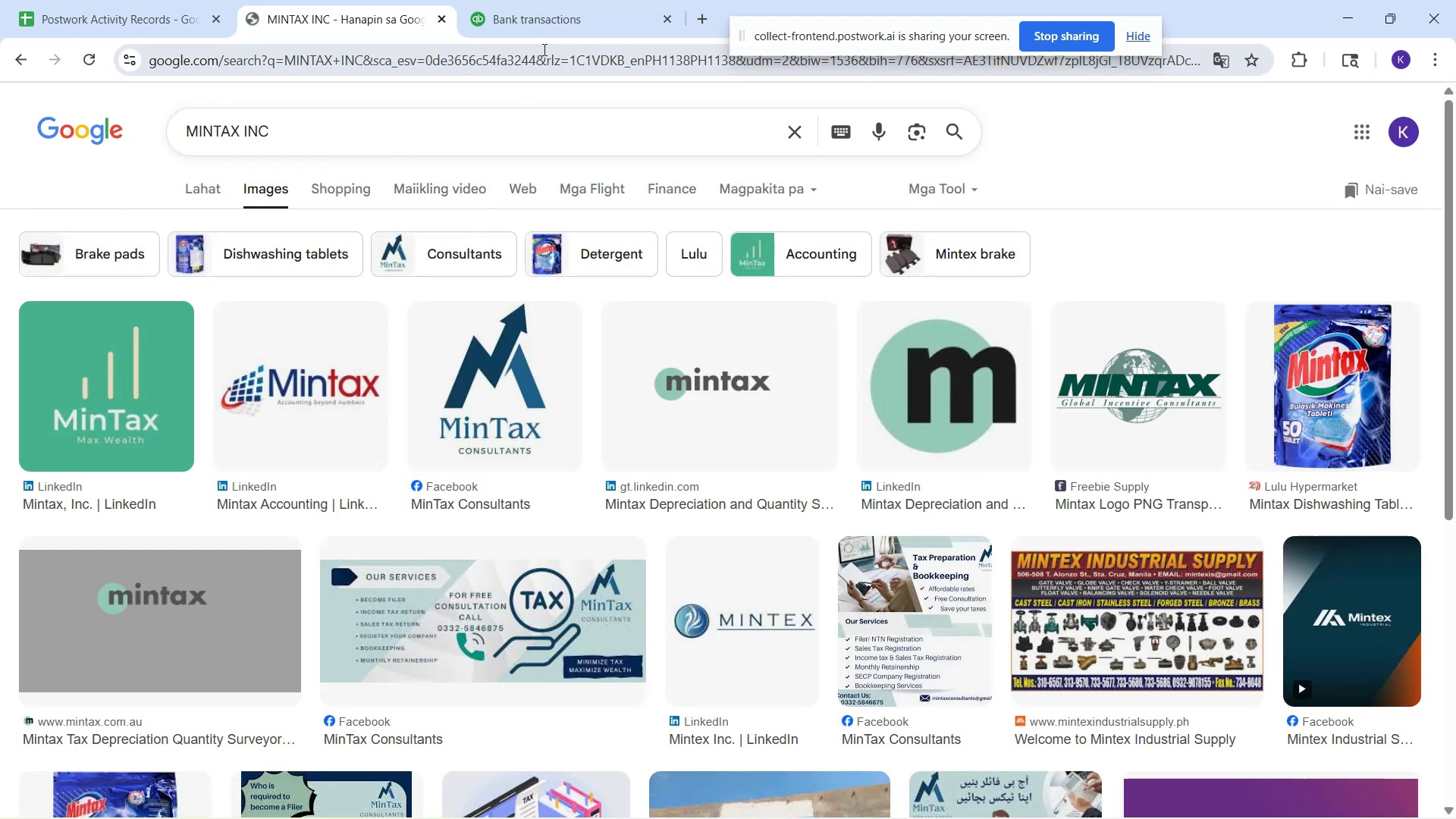 
left_click([557, 14])
 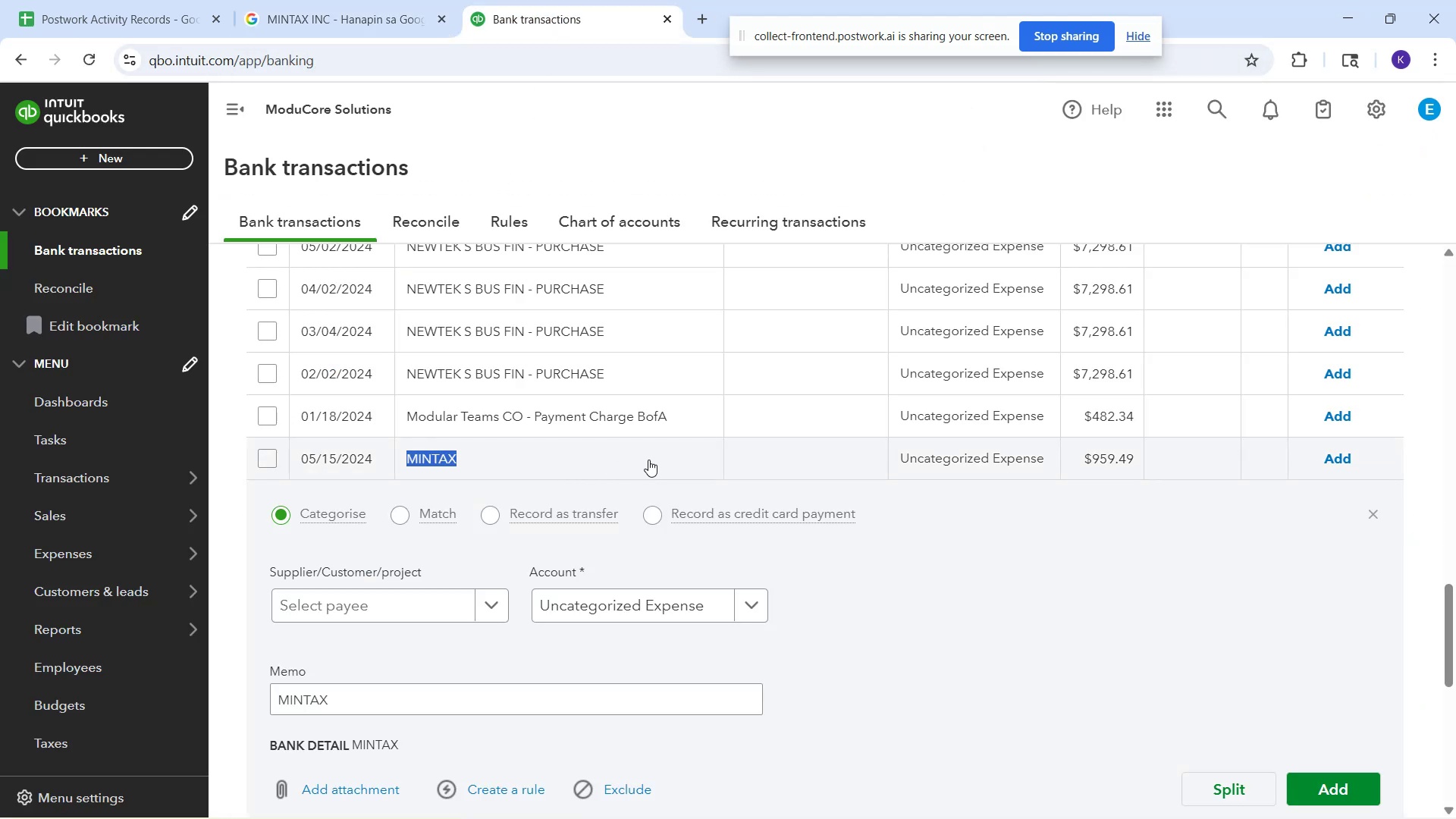 
scroll: coordinate [649, 458], scroll_direction: down, amount: 1.0
 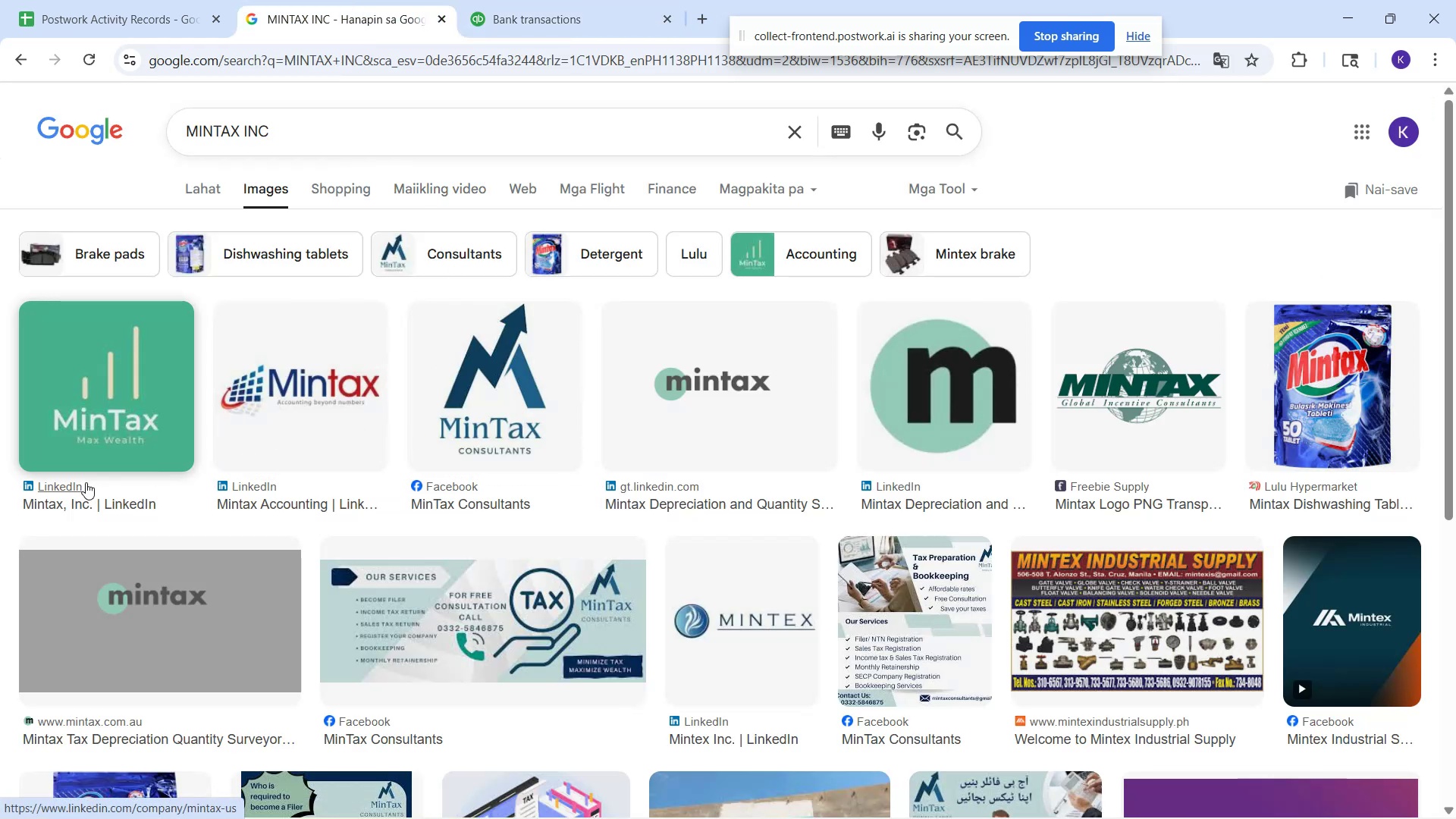 
wait(6.69)
 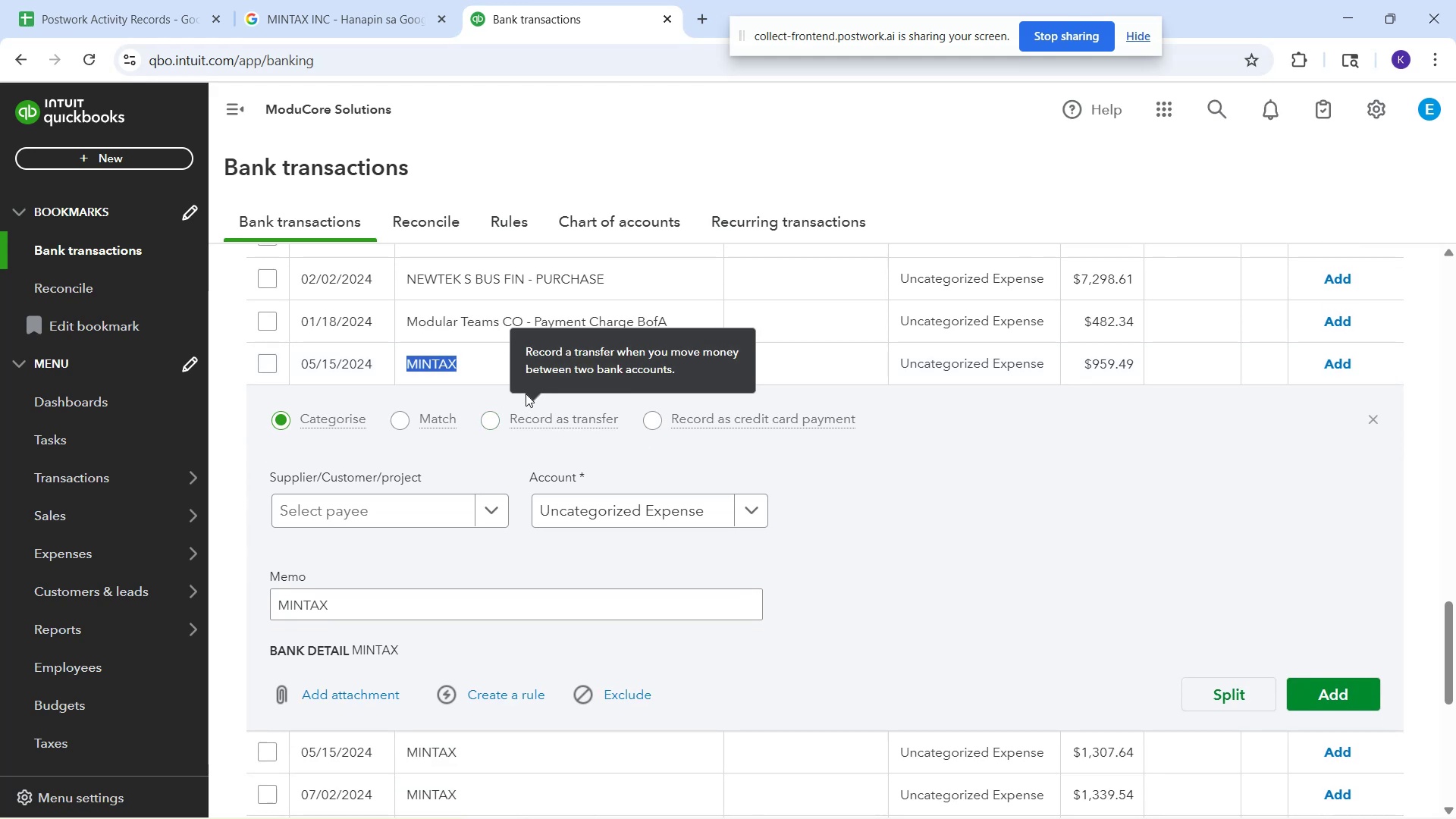 
left_click([207, 191])
 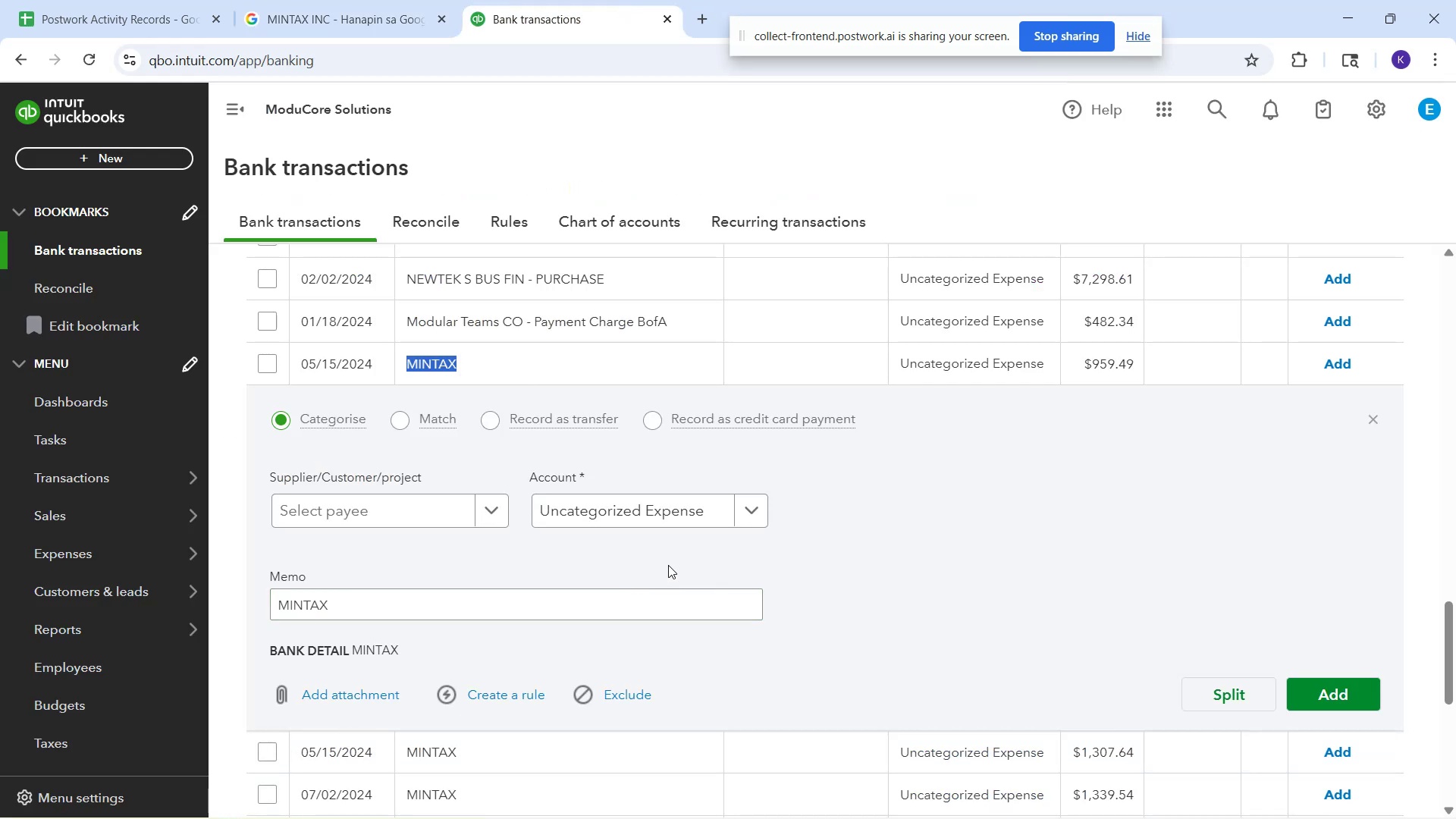 
wait(10.82)
 